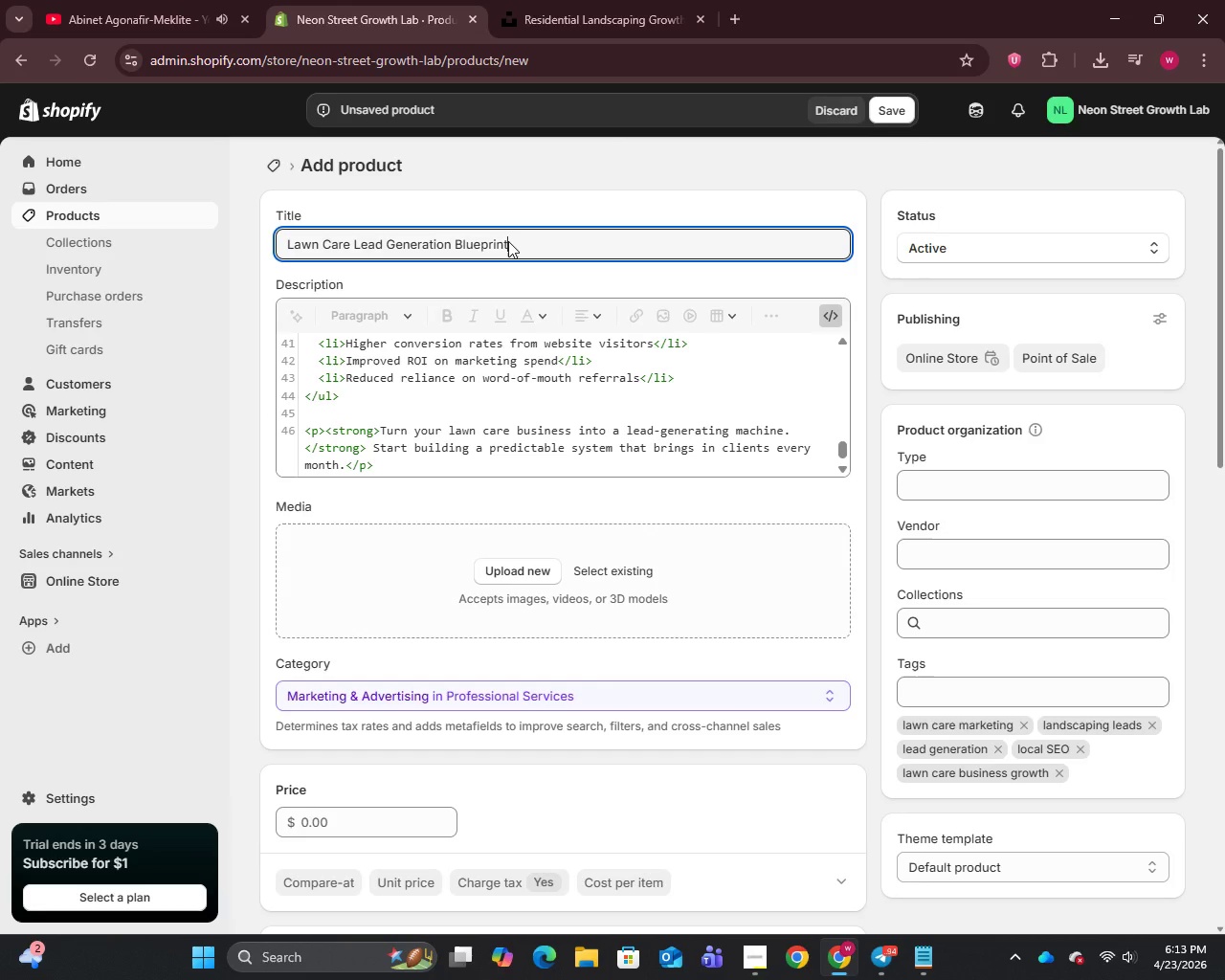 
key(Control+A)
 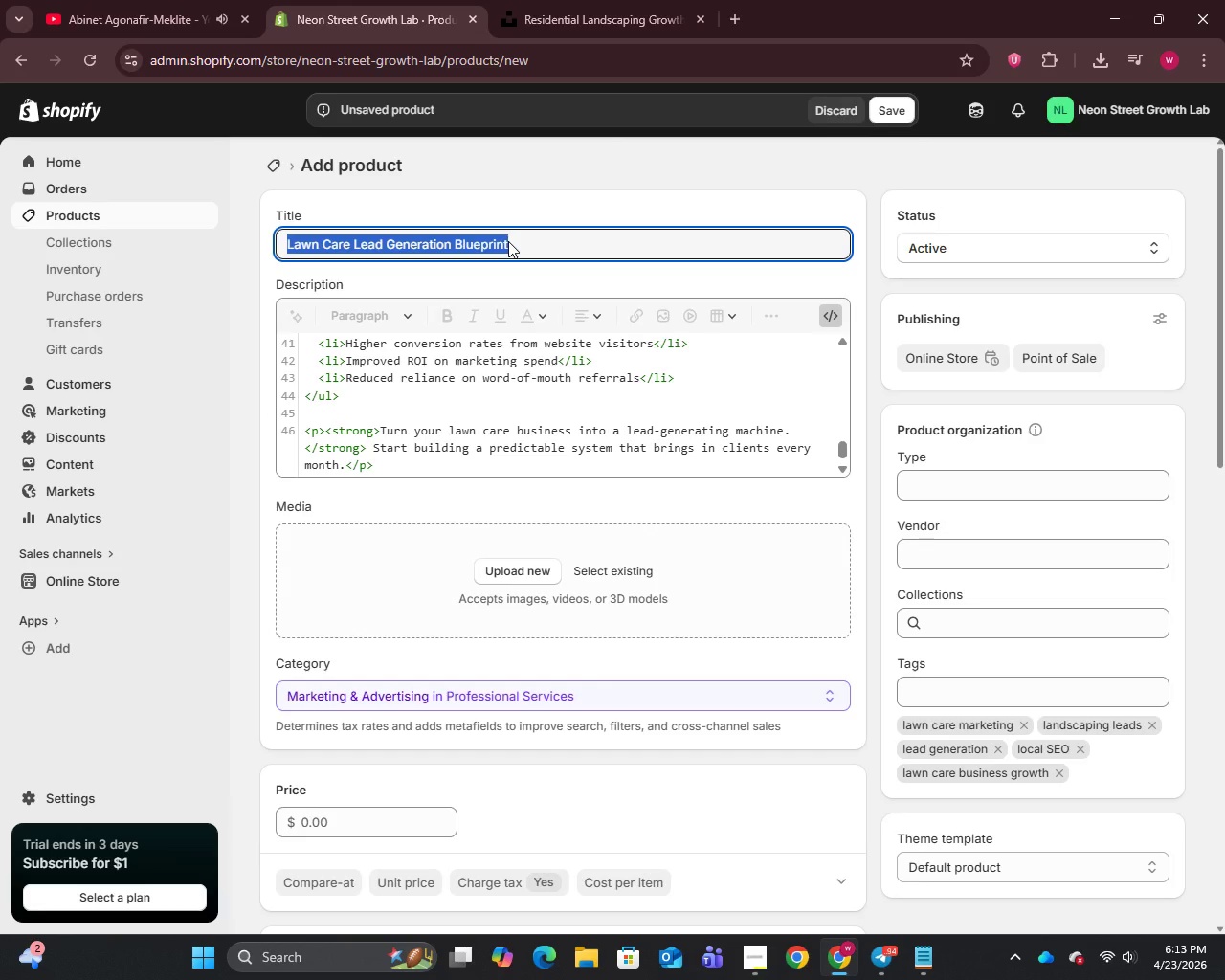 
hold_key(key=C, duration=0.41)
 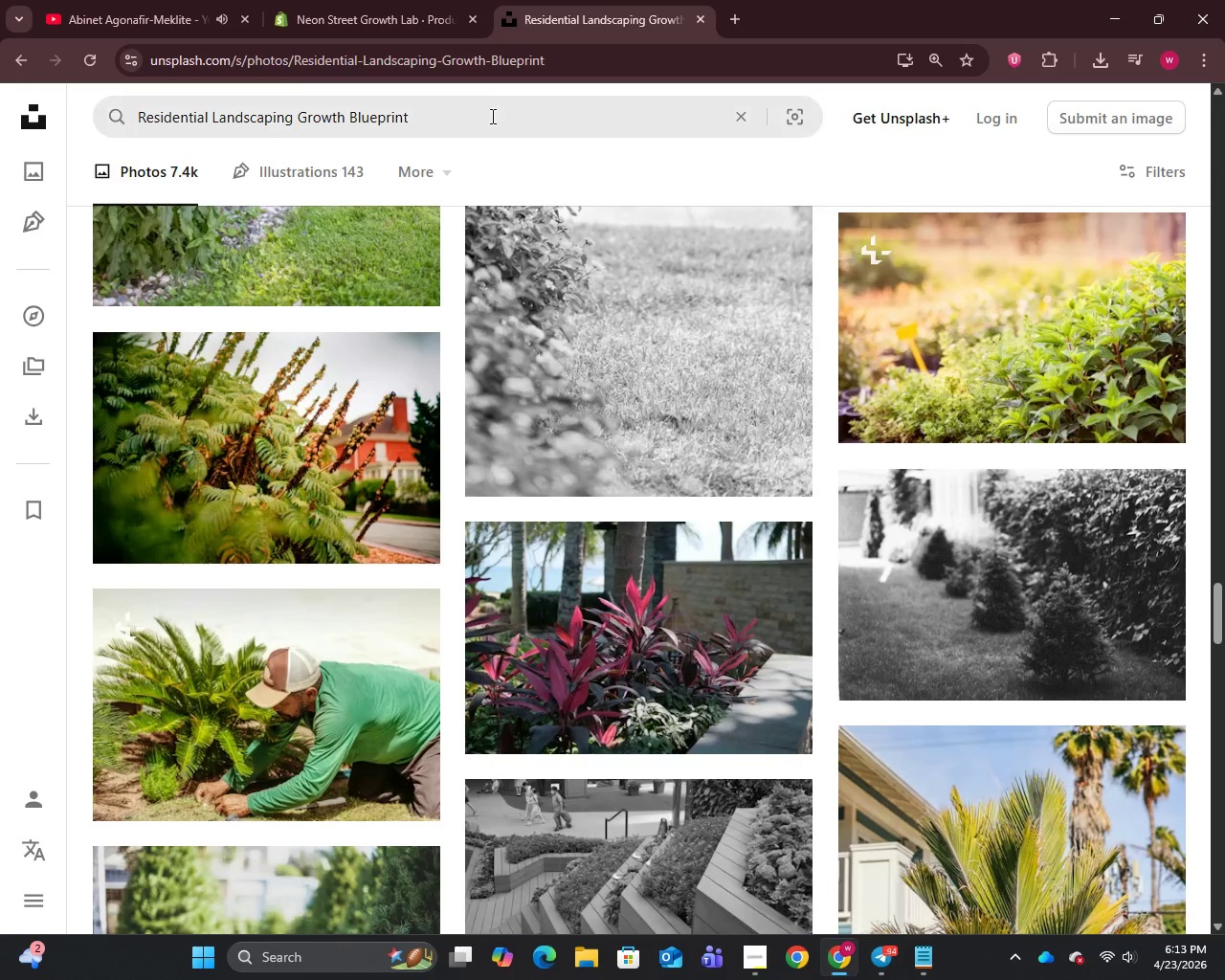 
left_click([489, 117])
 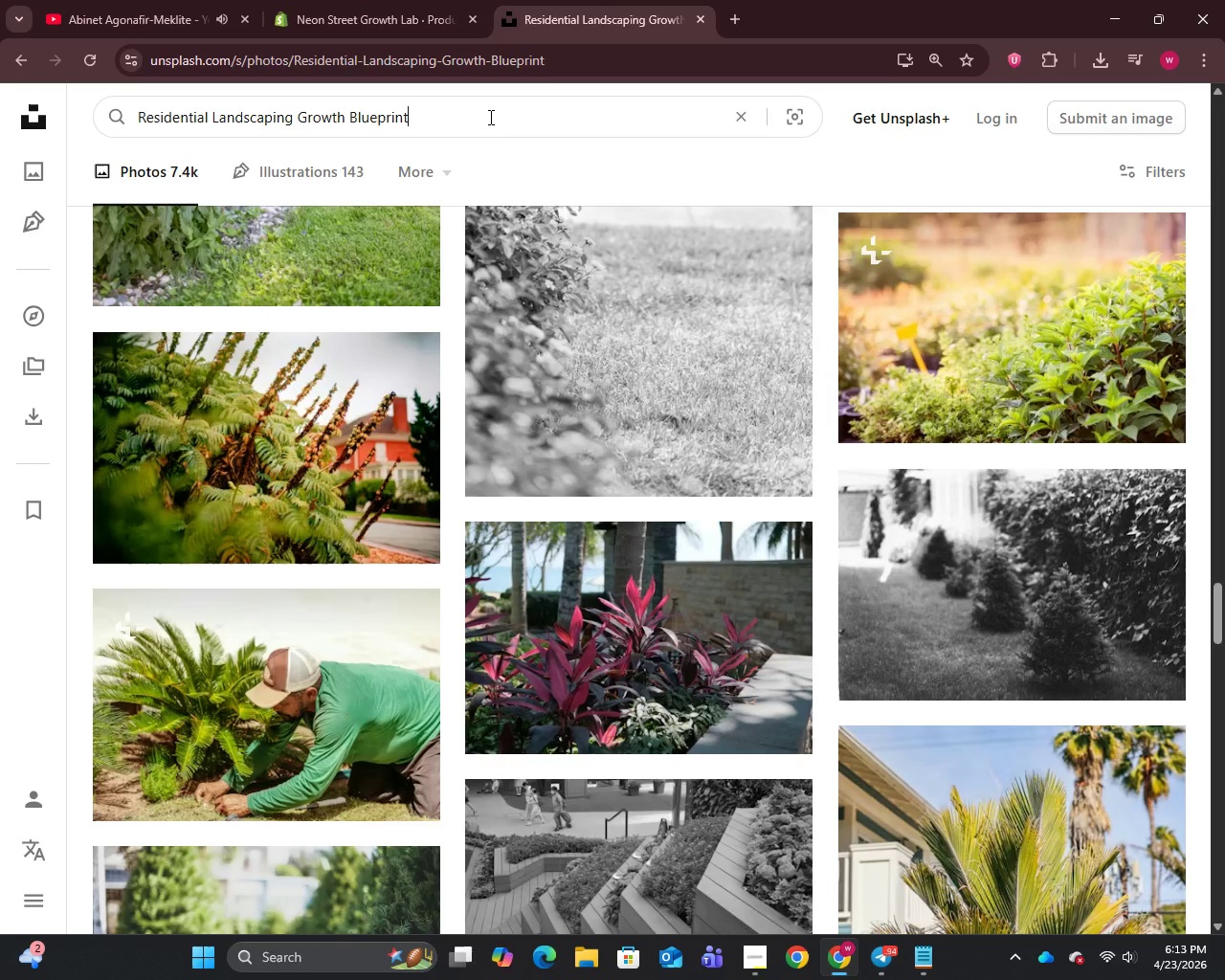 
key(Control+A)
 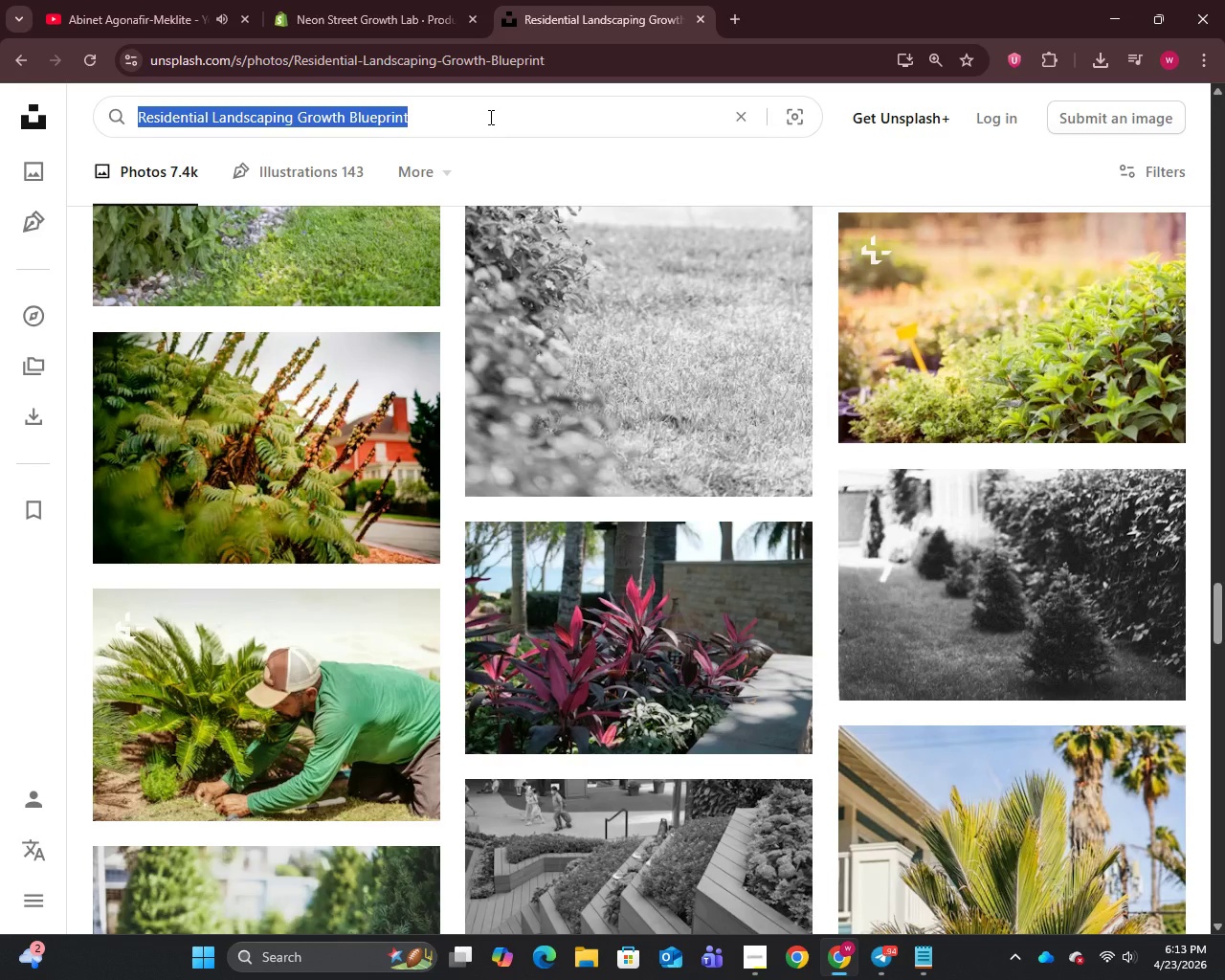 
key(Control+V)
 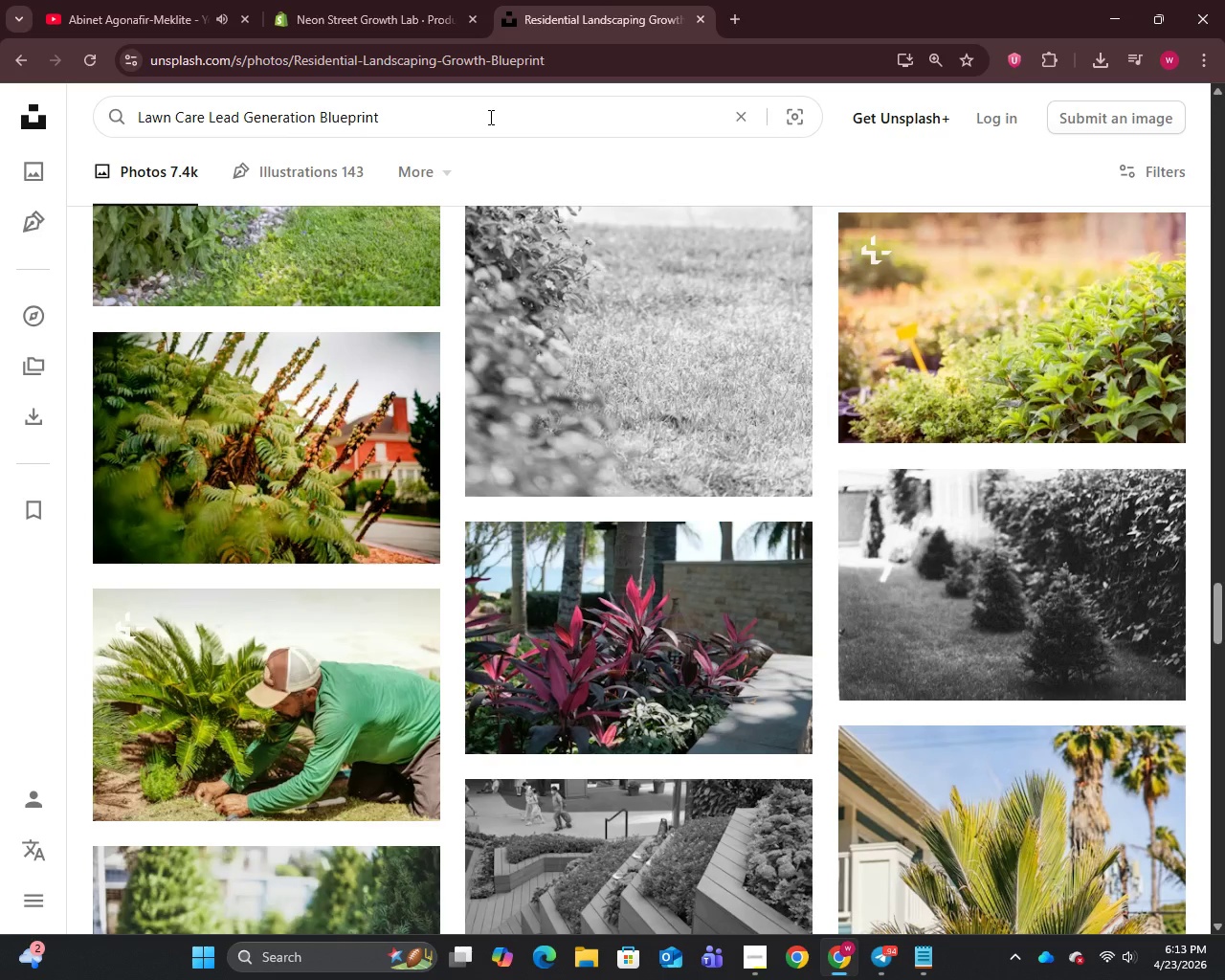 
key(Enter)
 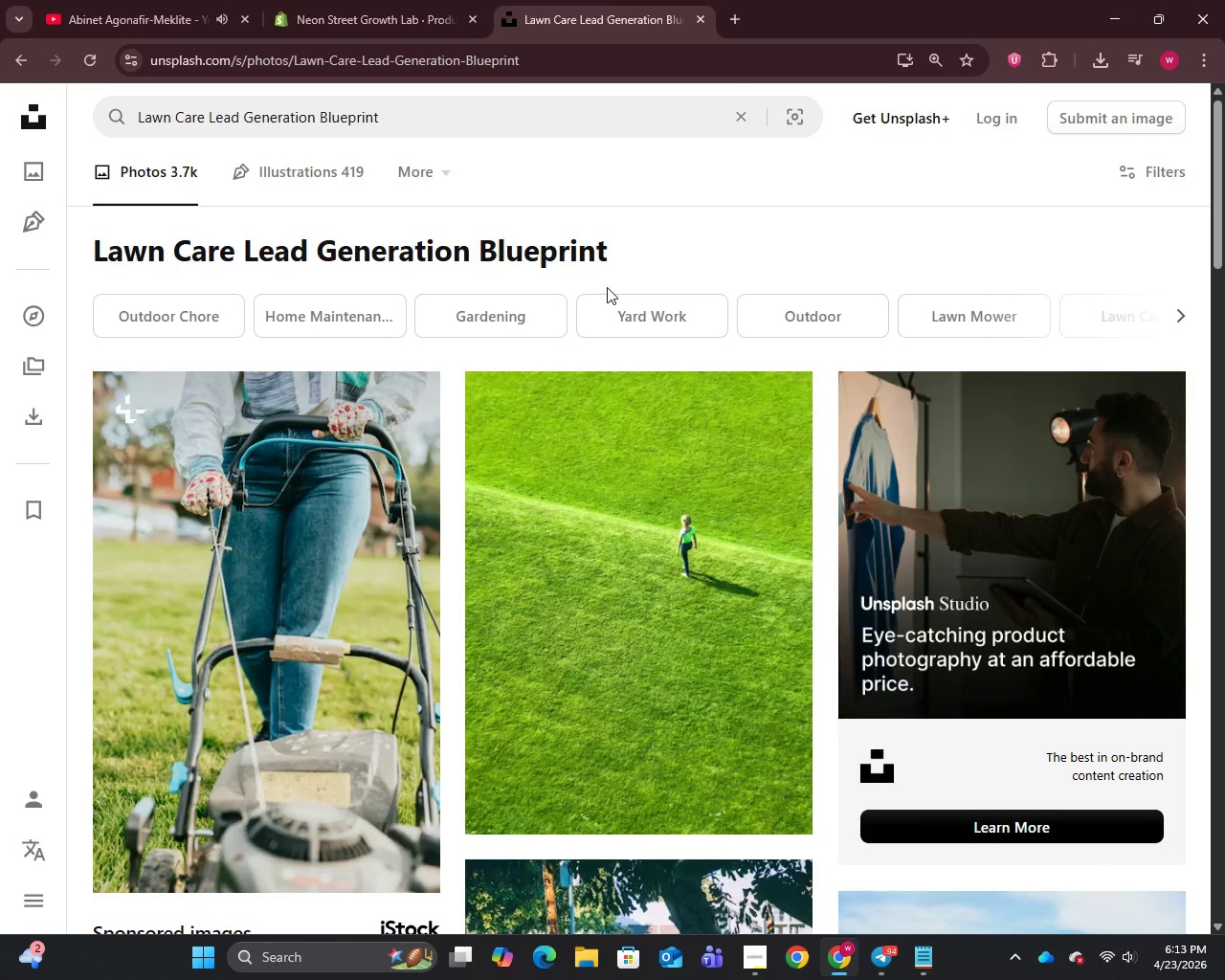 
scroll: coordinate [660, 422], scroll_direction: down, amount: 17.0
 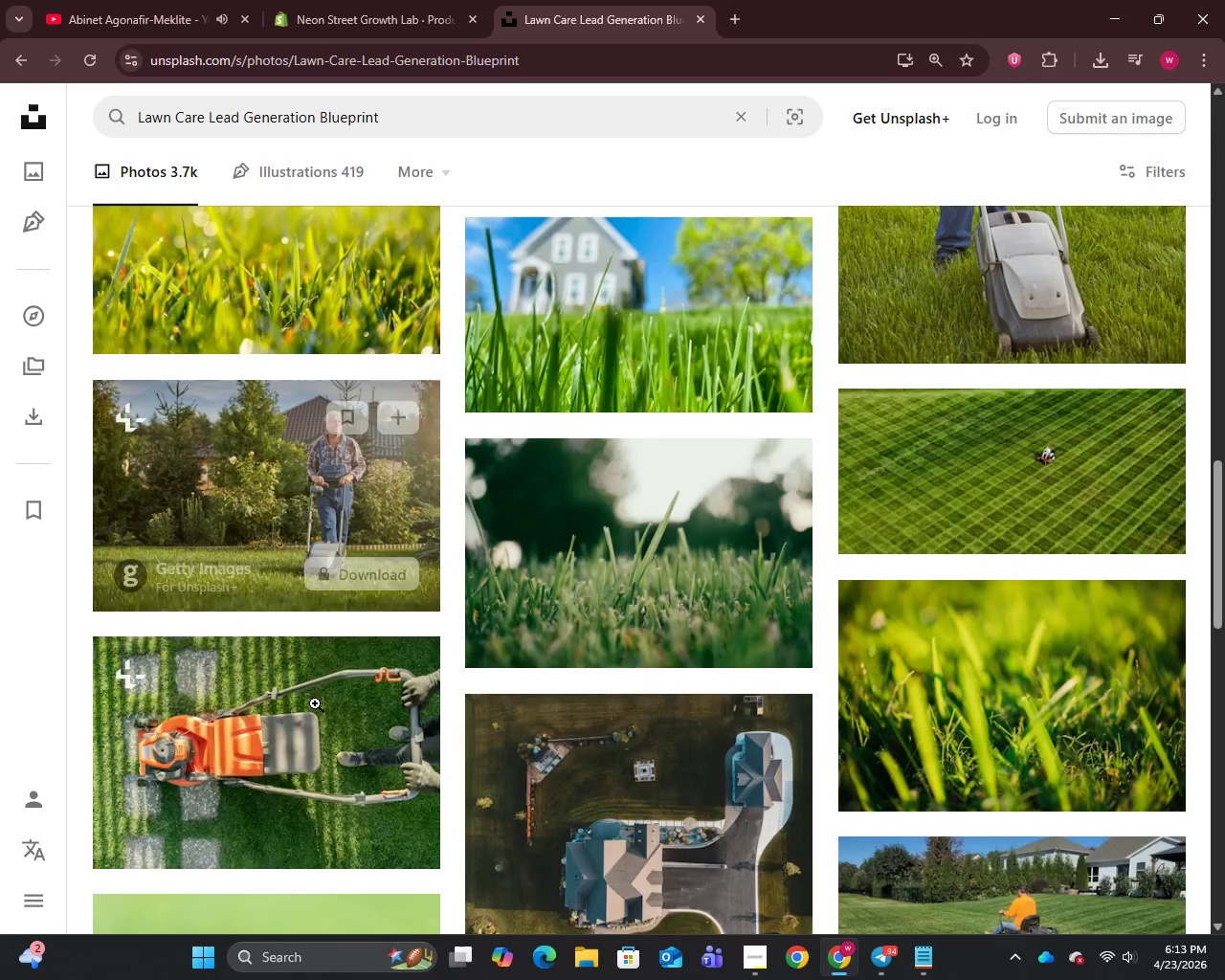 
right_click([299, 770])
 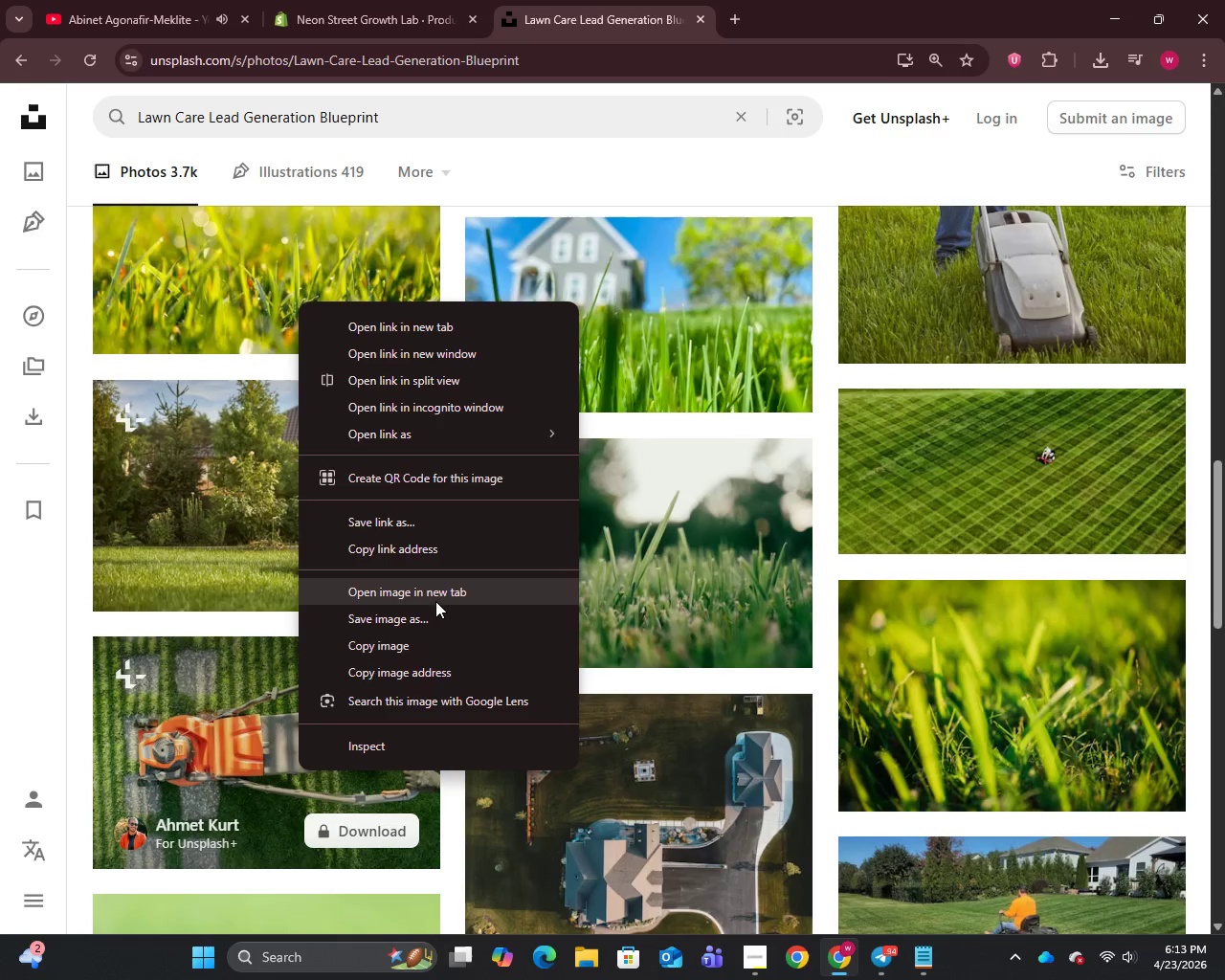 
left_click([424, 618])
 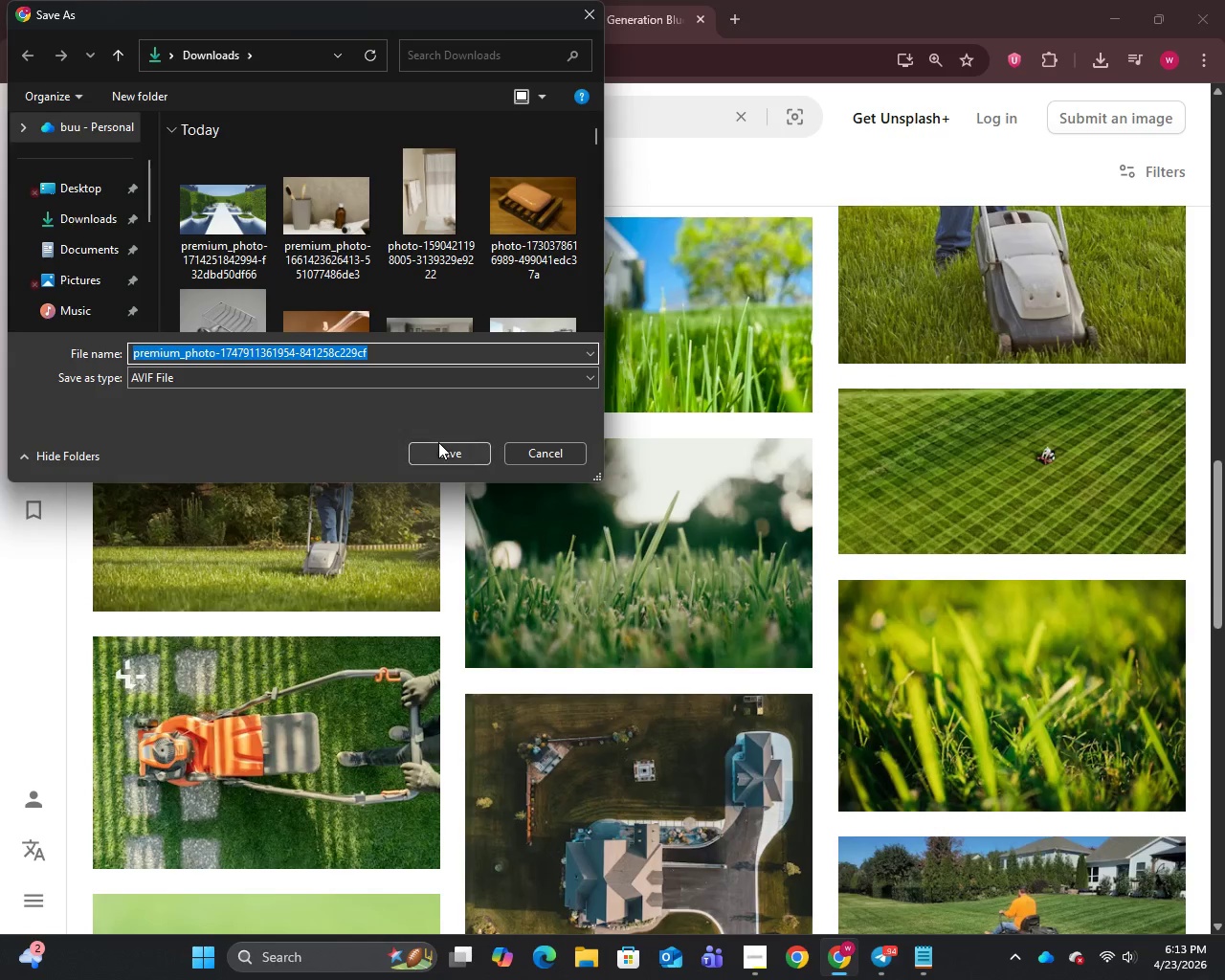 
left_click([445, 453])
 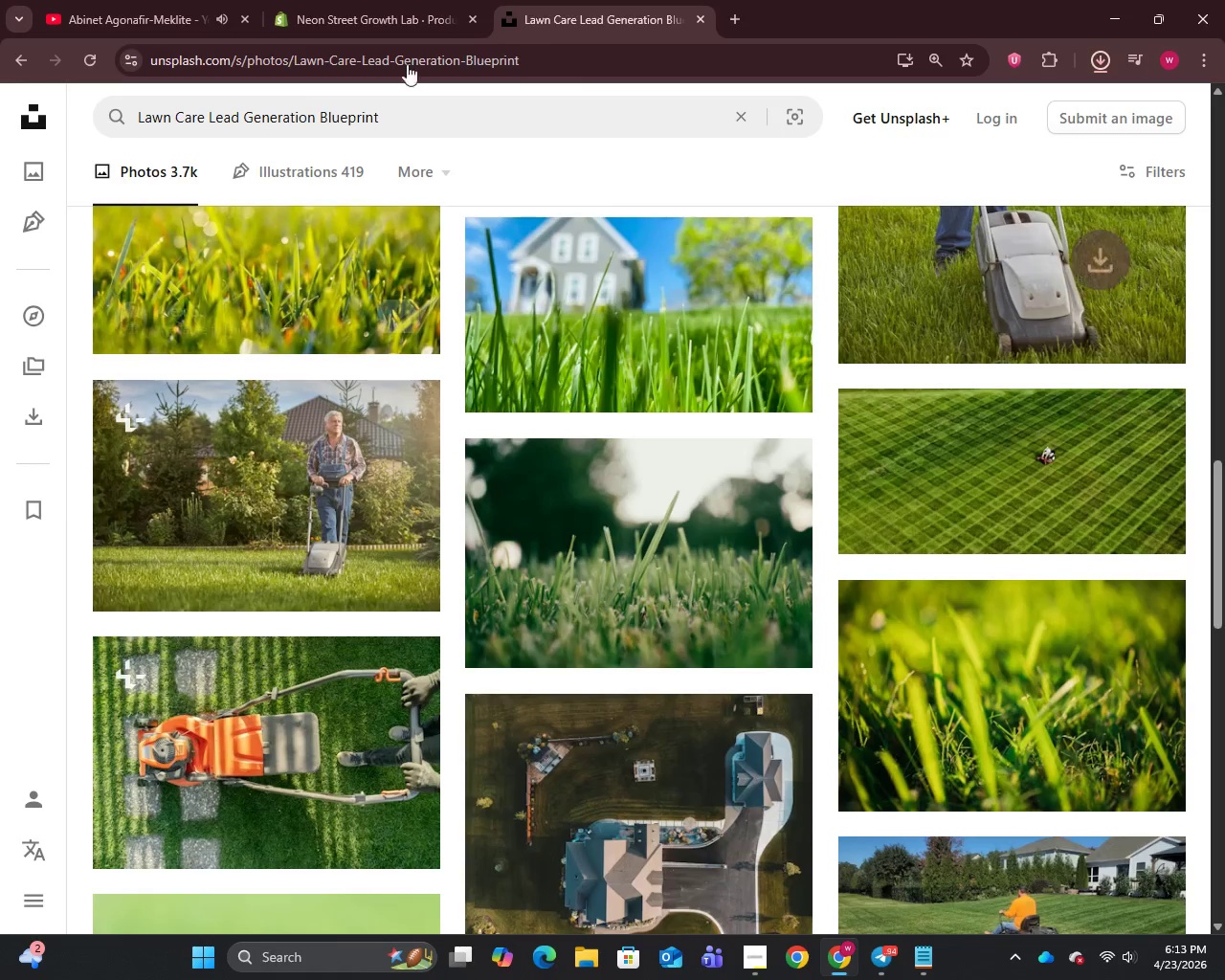 
left_click([357, 0])
 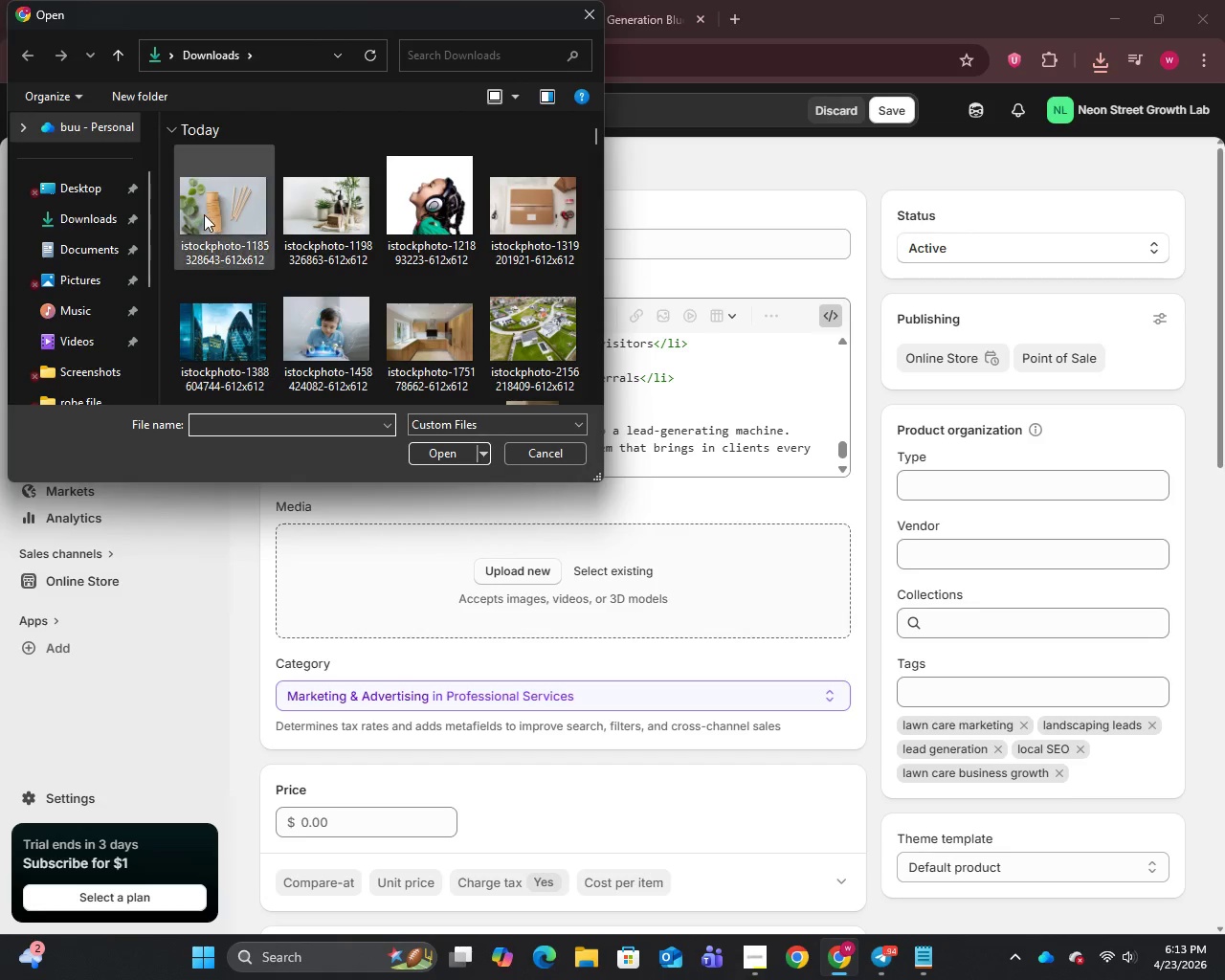 
left_click([104, 217])
 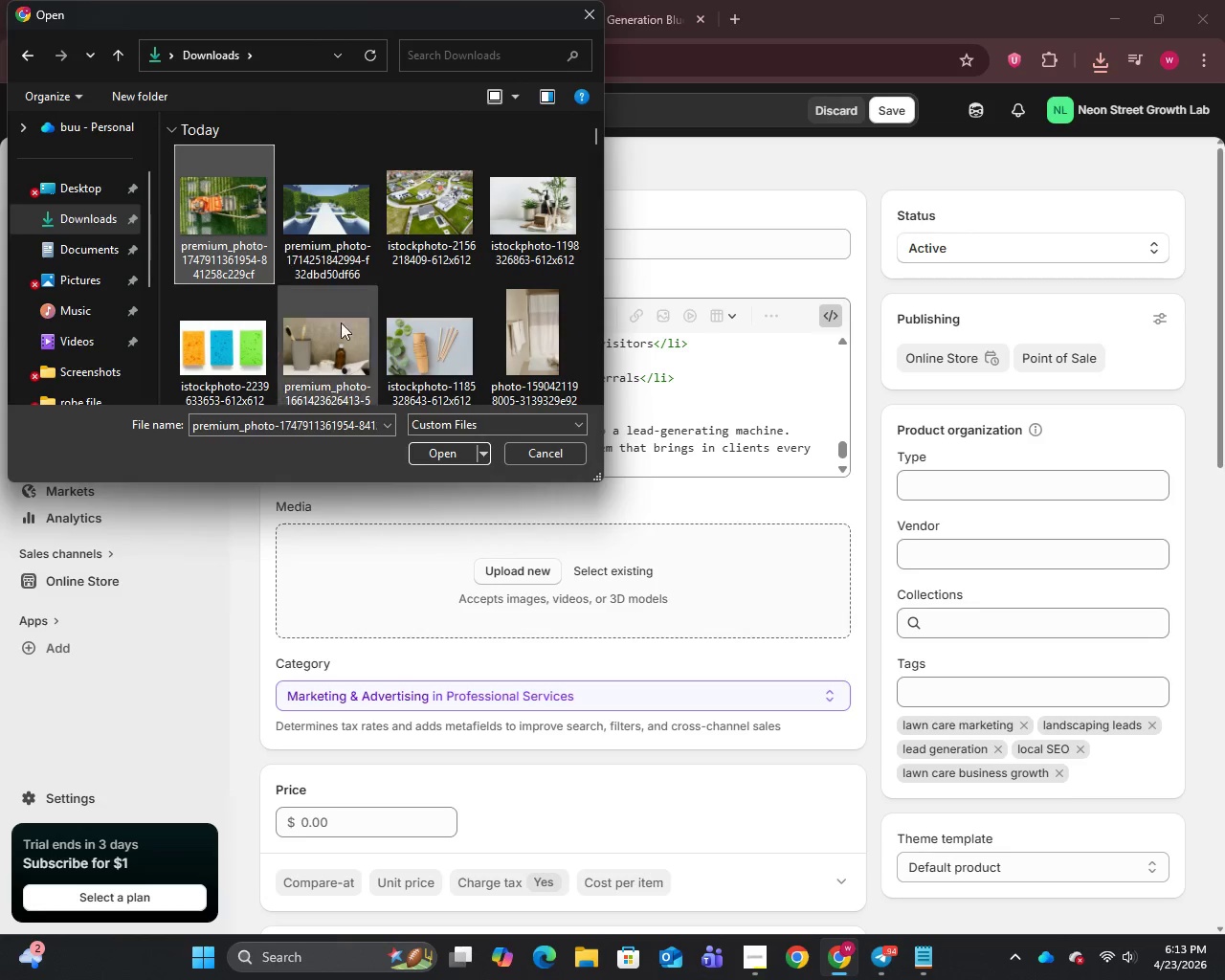 
left_click([431, 448])
 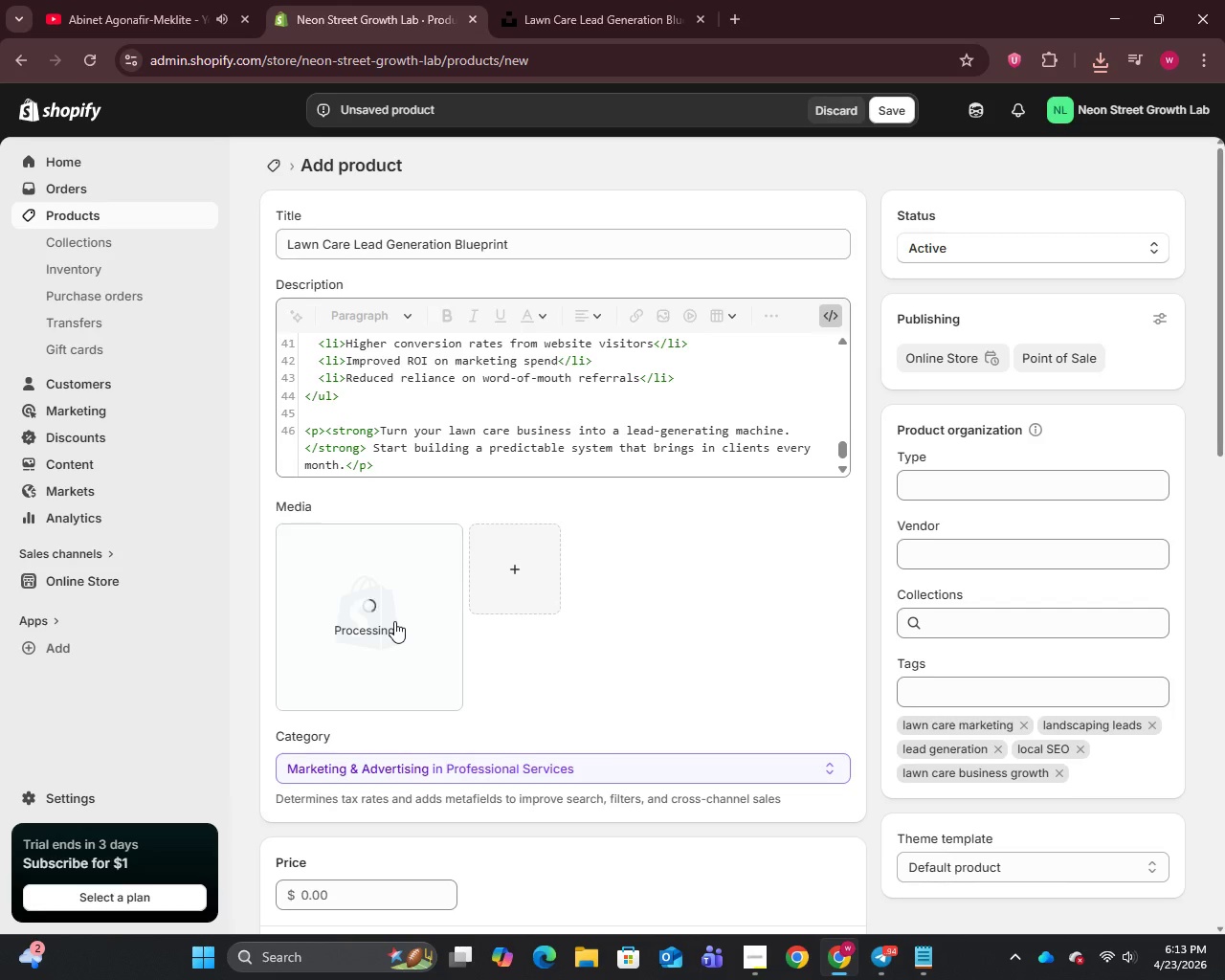 
wait(5.72)
 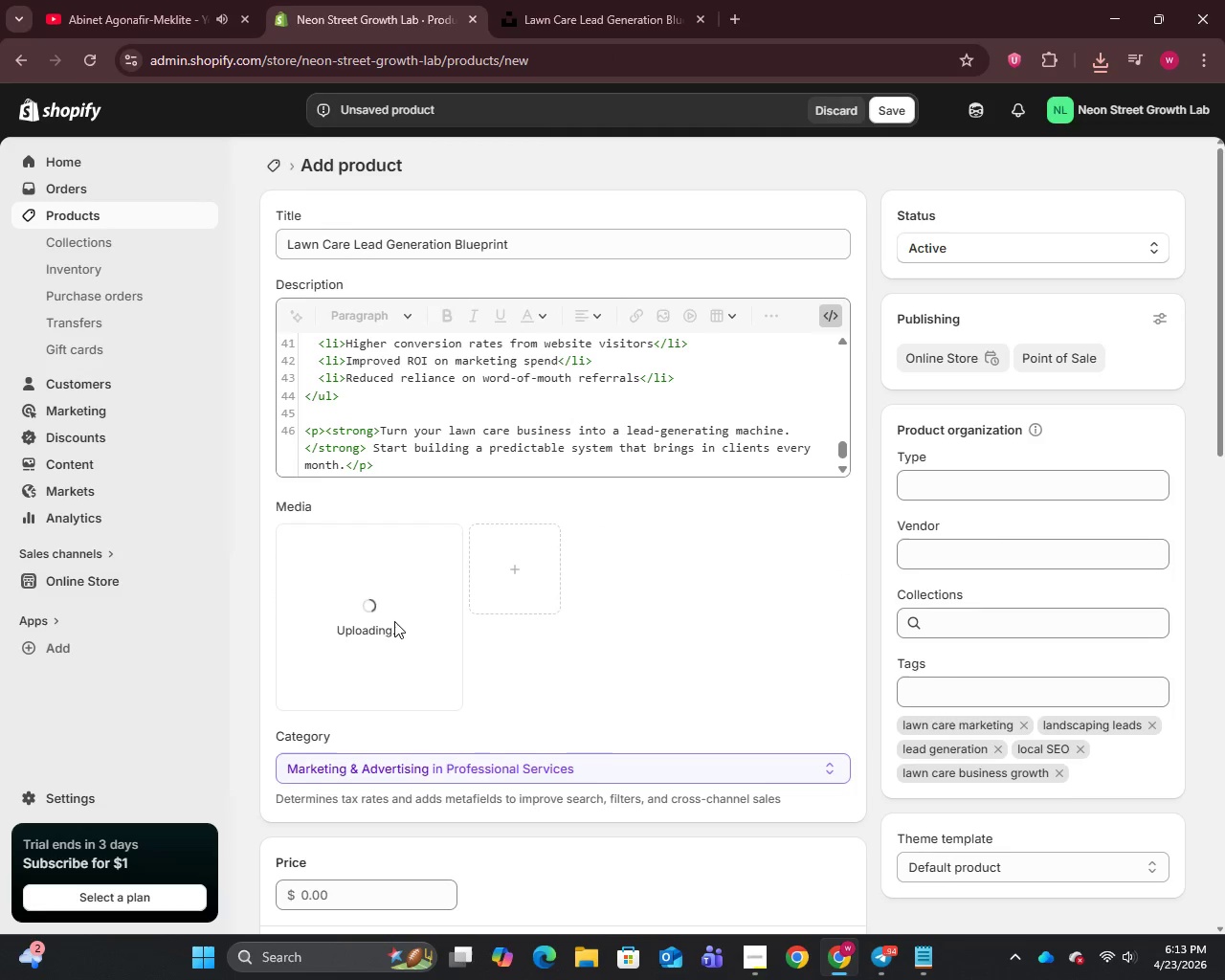 
left_click([394, 621])
 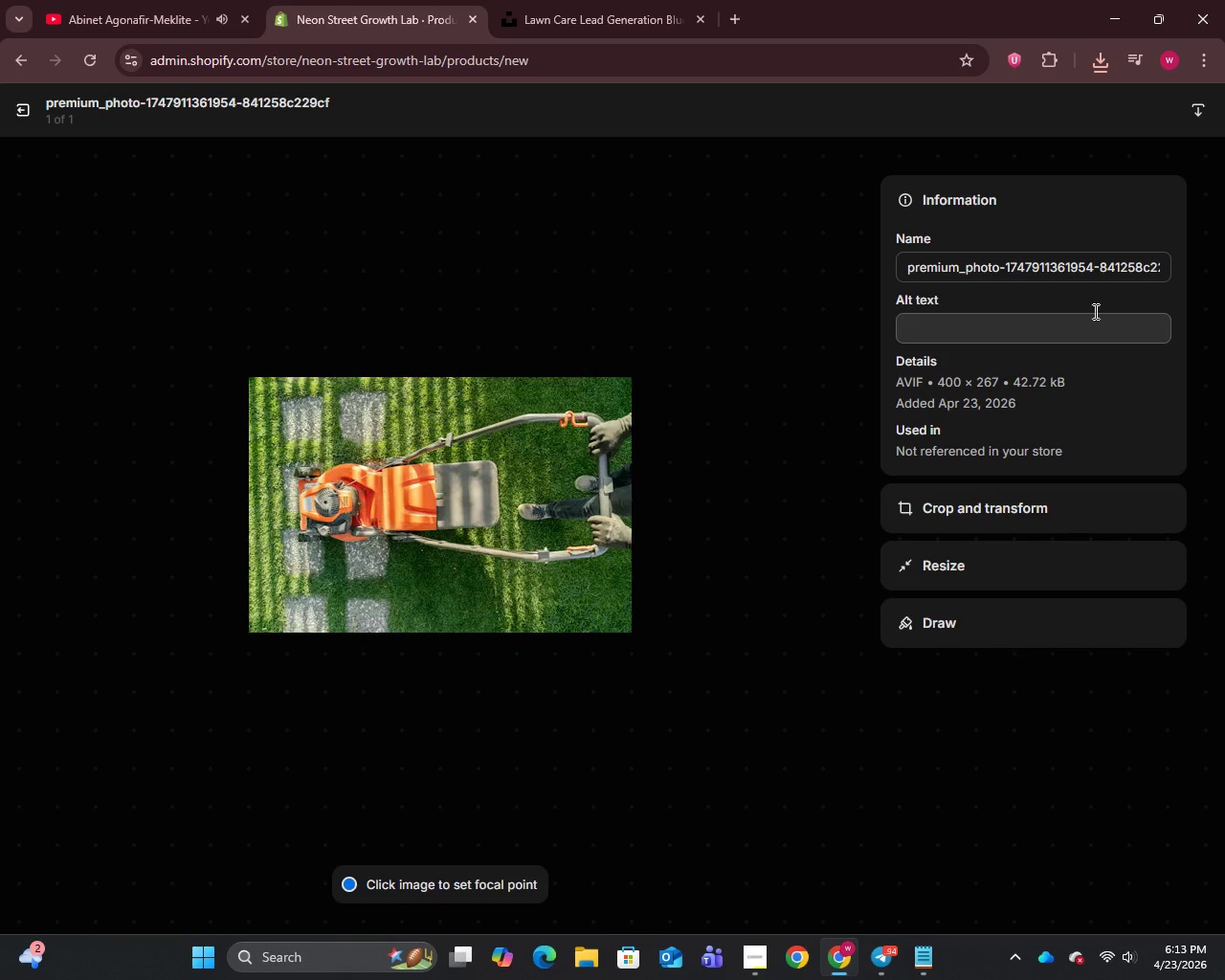 
left_click([917, 266])
 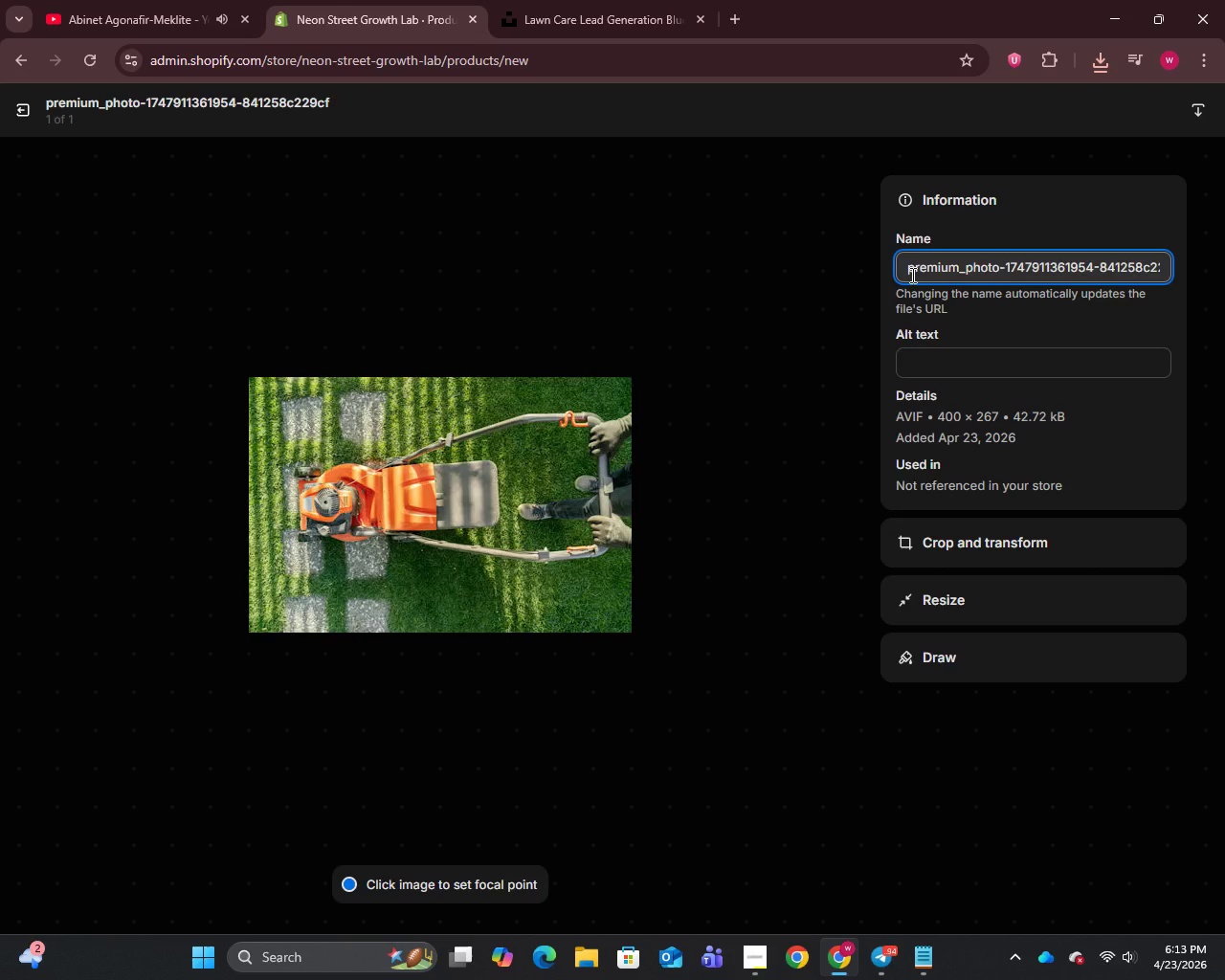 
wait(5.11)
 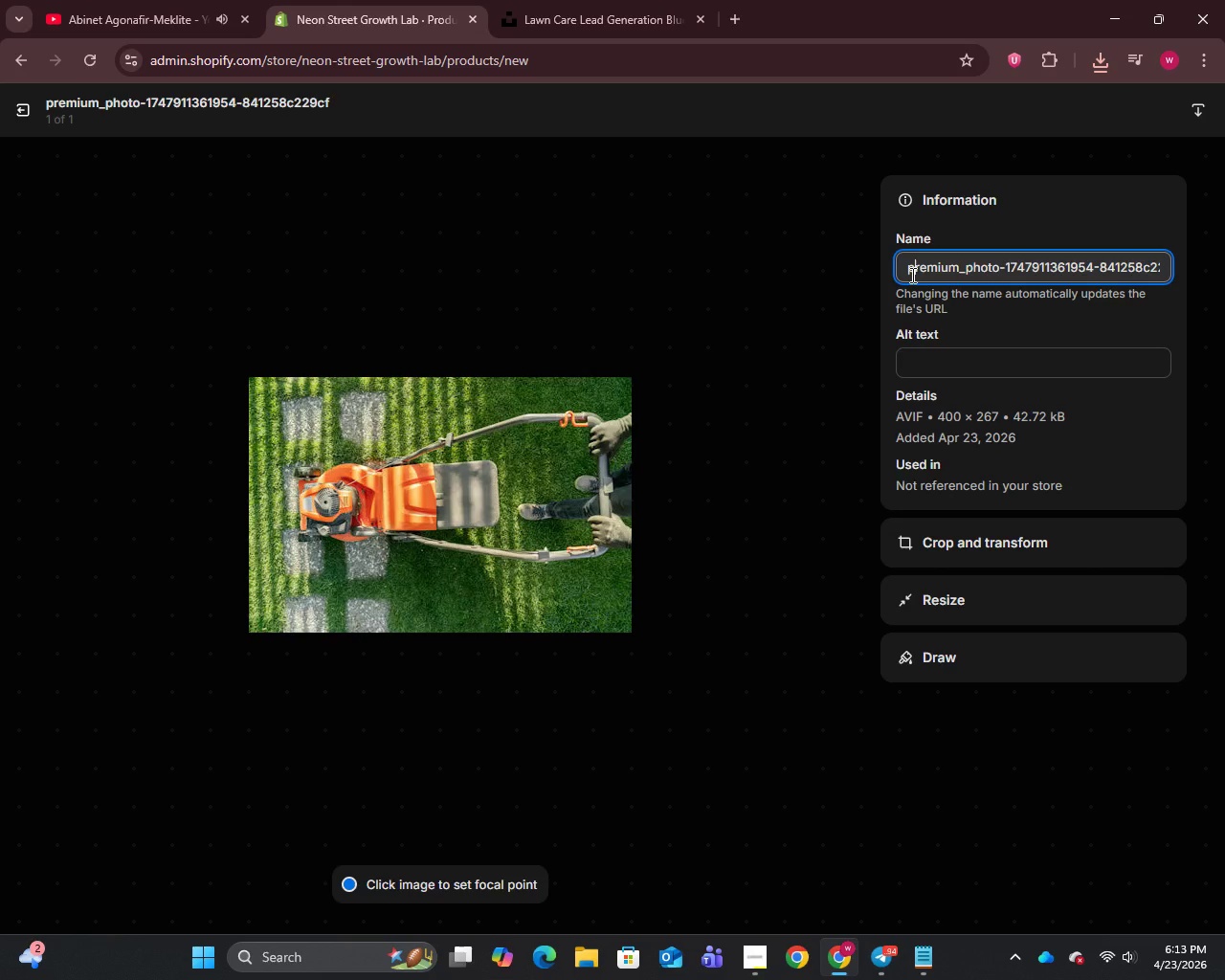 
type(Lawn)
 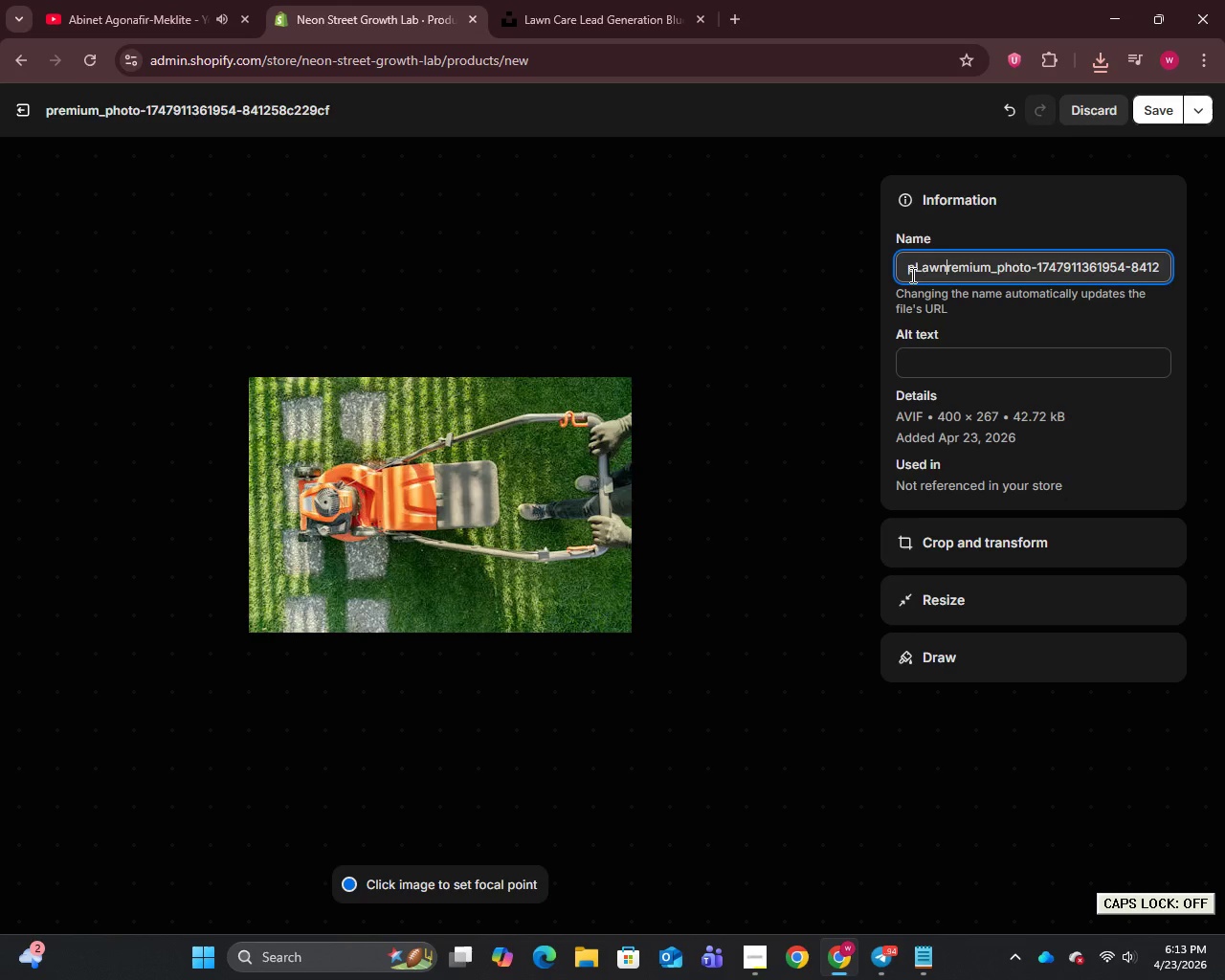 
key(Control+A)
 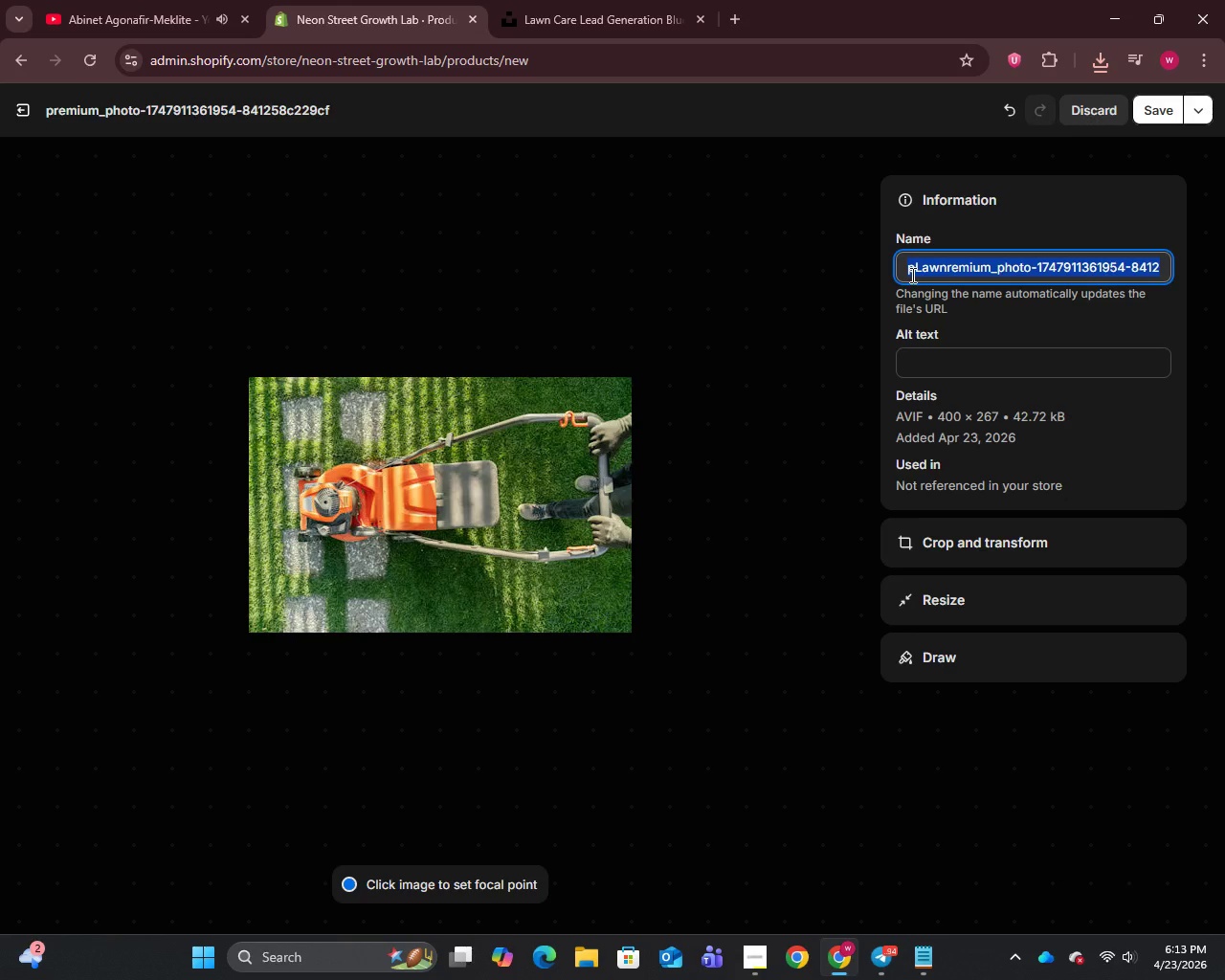 
type(lawn care lead generation)
 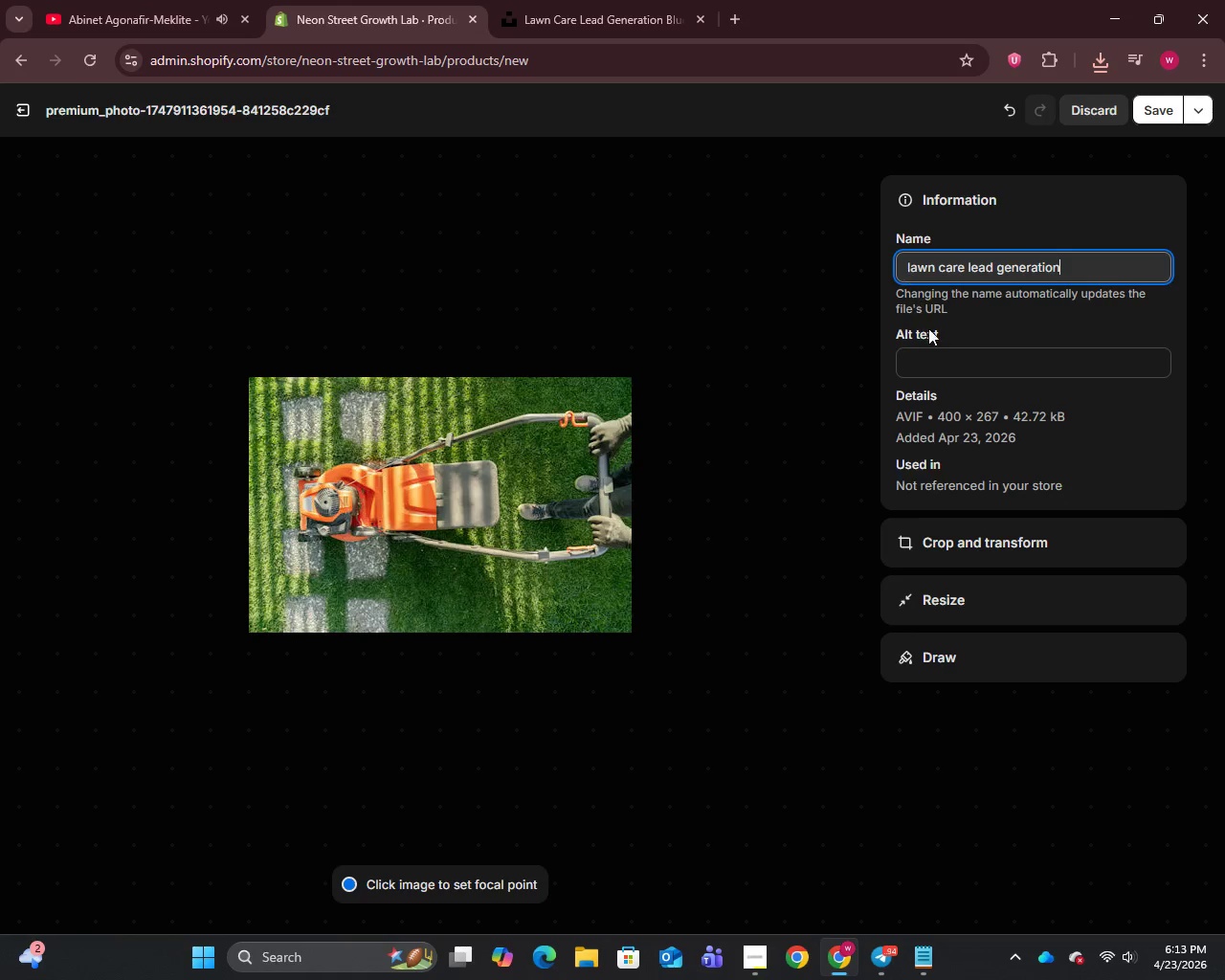 
left_click([933, 361])
 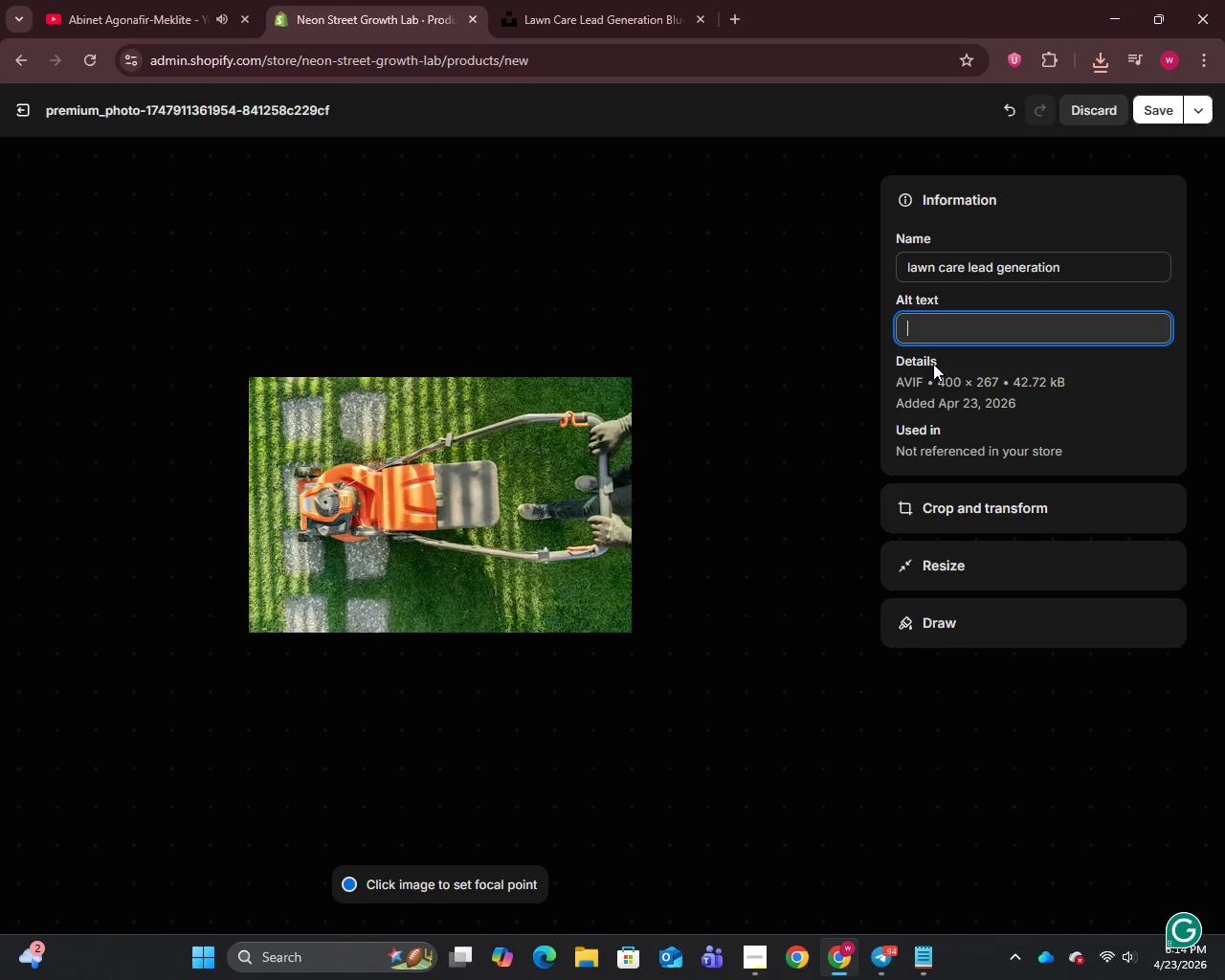 
type(Lawn care lead generation bluept)
key(Backspace)
type(rint for landscaping business marketing and client acquisition)
 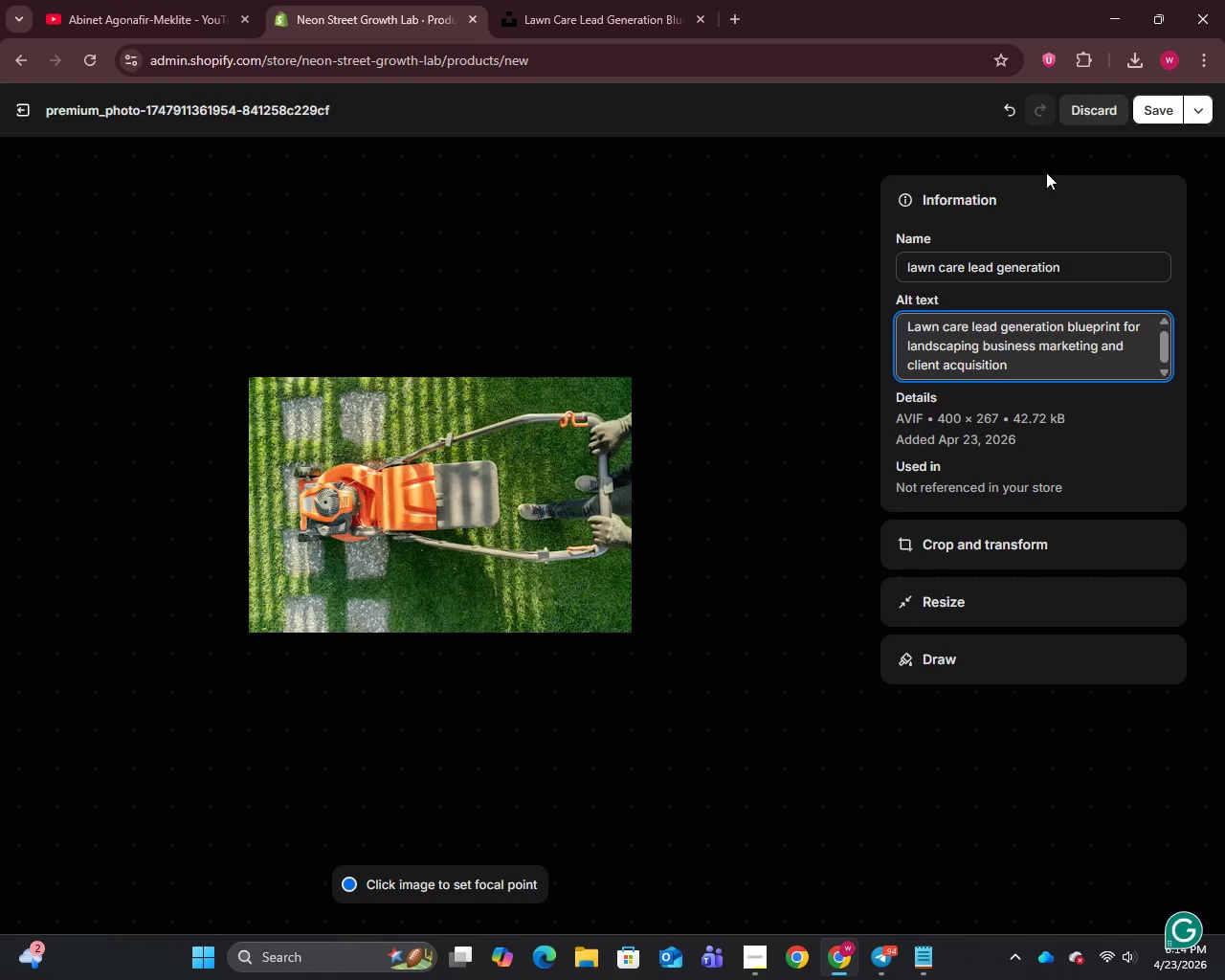 
left_click([1164, 113])
 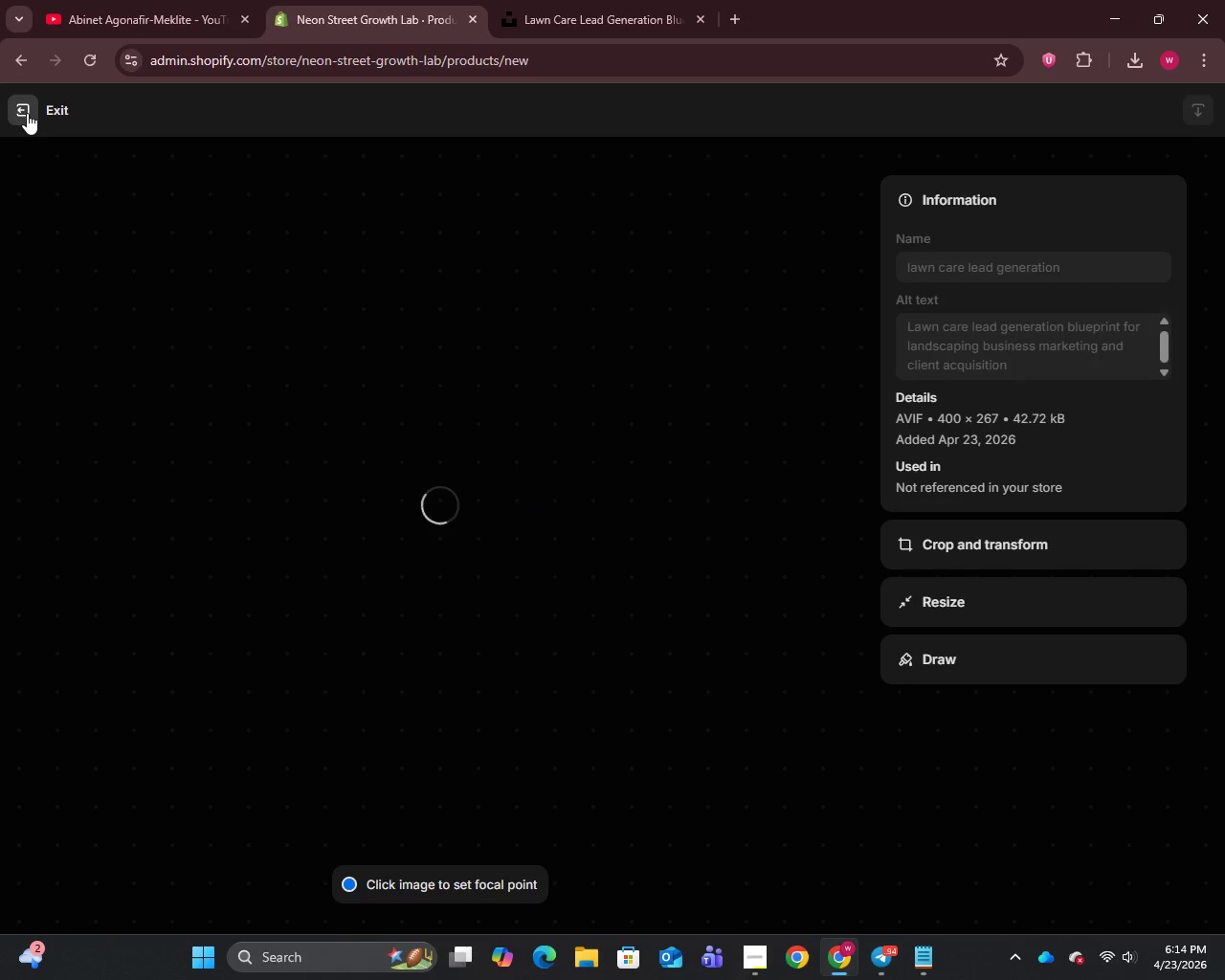 
left_click([27, 113])
 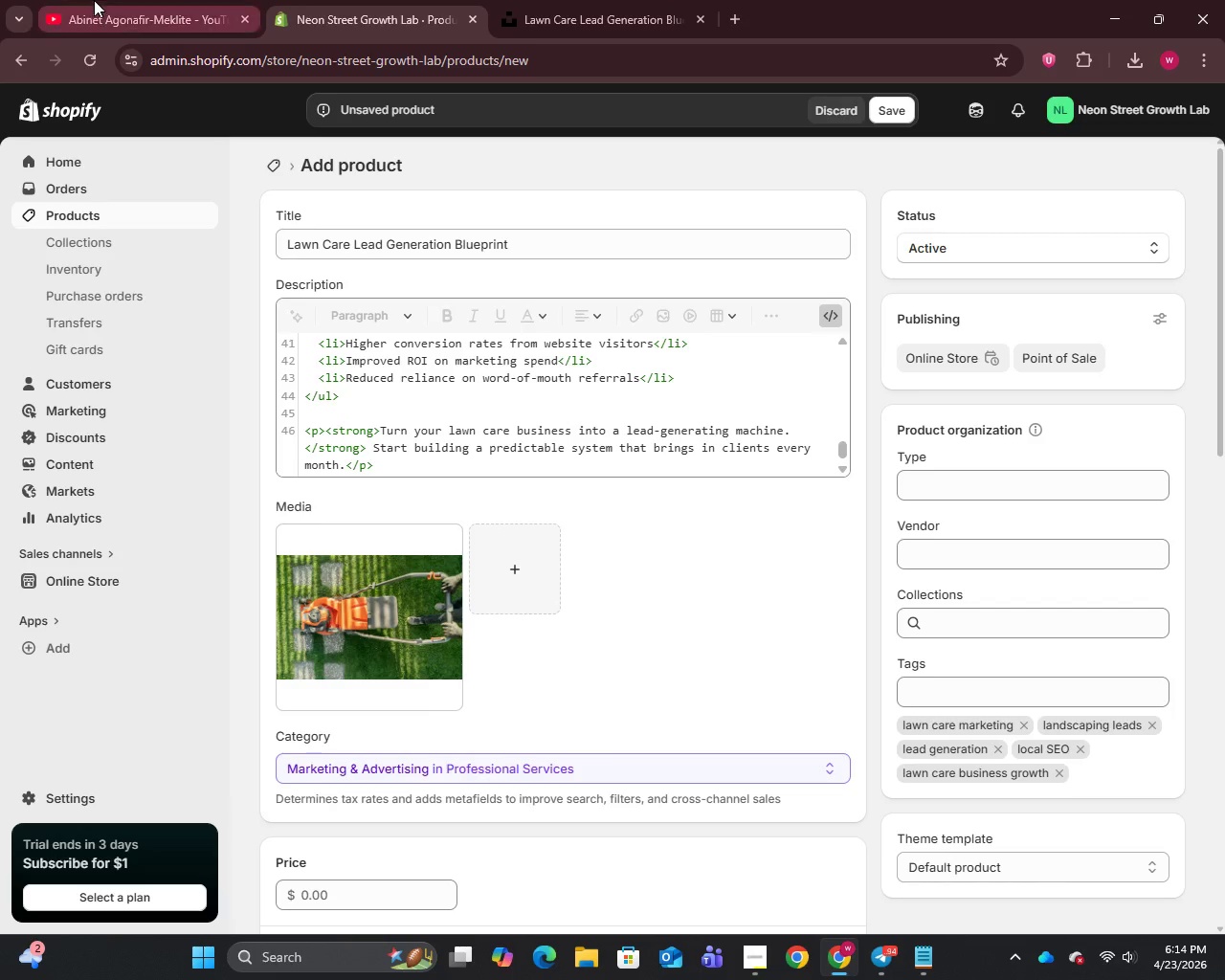 
left_click([94, 0])
 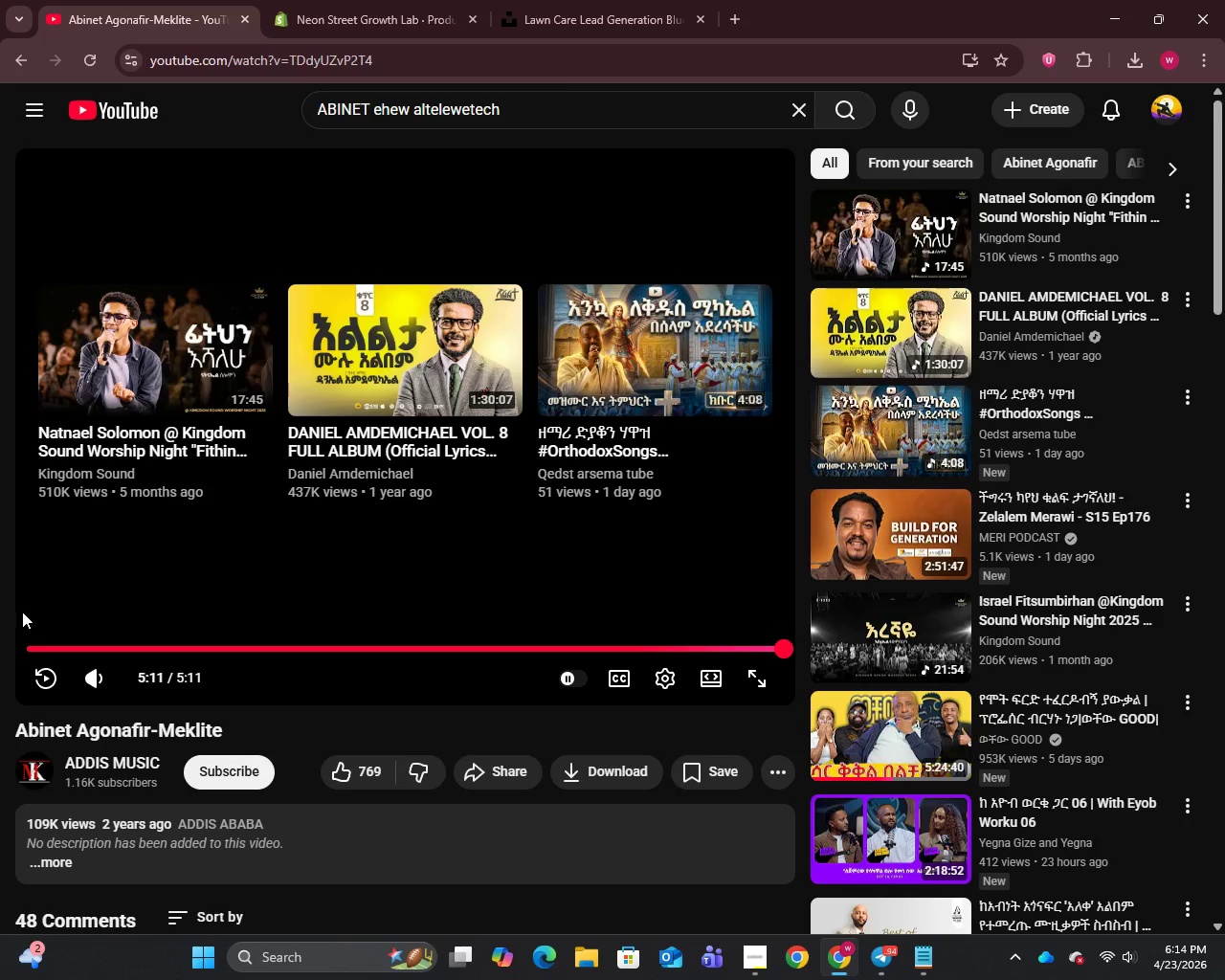 
left_click_drag(start_coordinate=[42, 681], to_coordinate=[44, 673])
 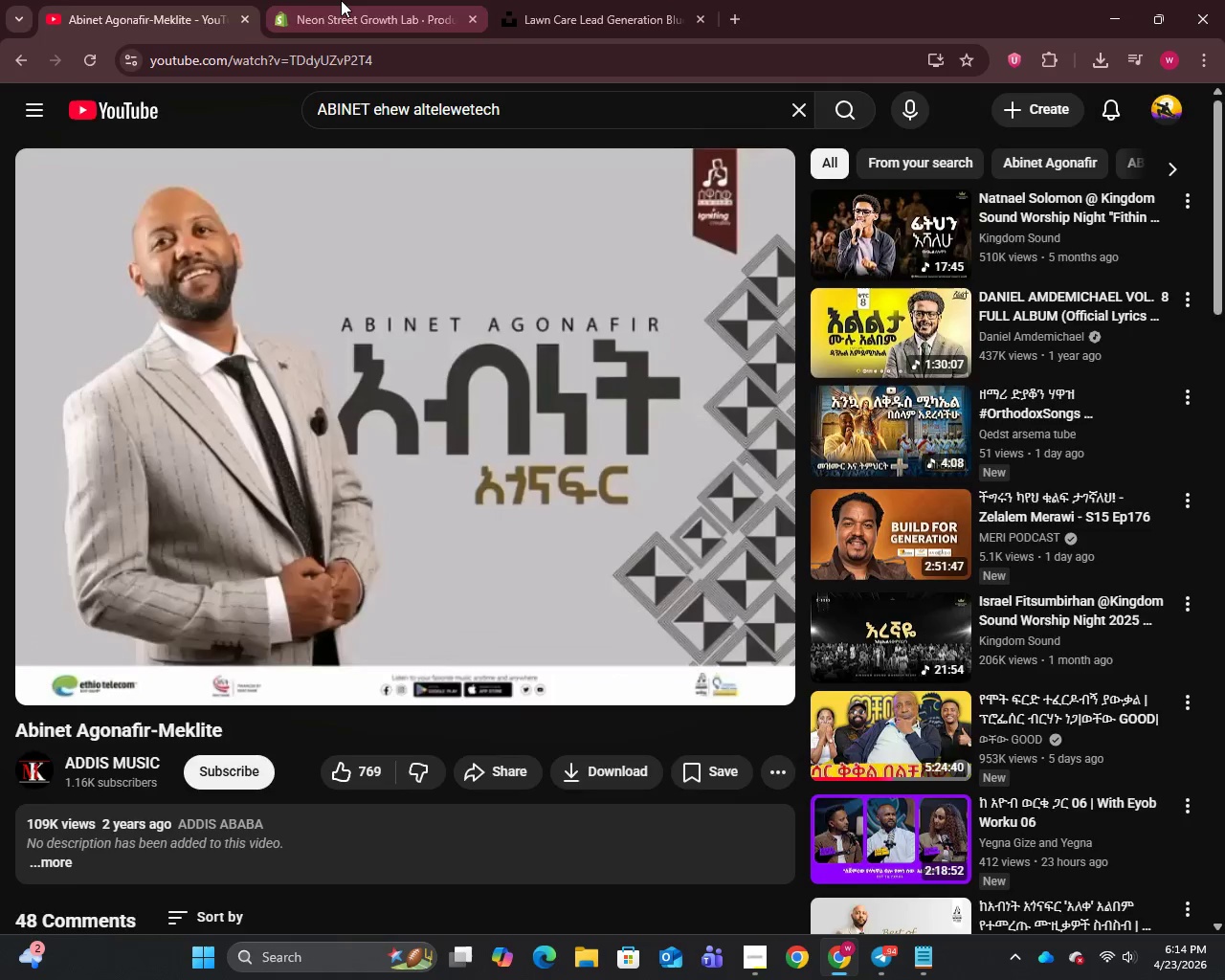 
left_click([341, 0])
 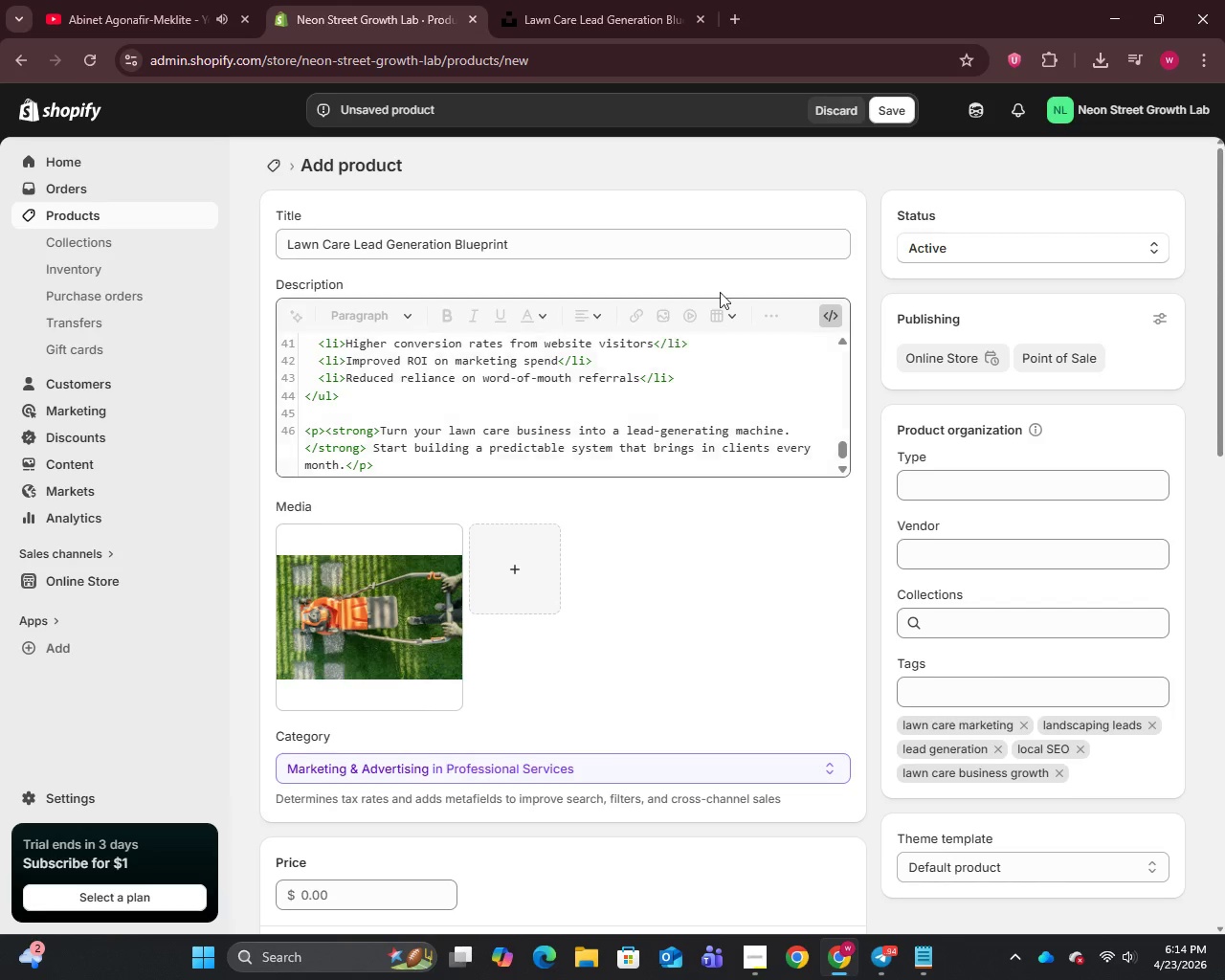 
left_click([901, 103])
 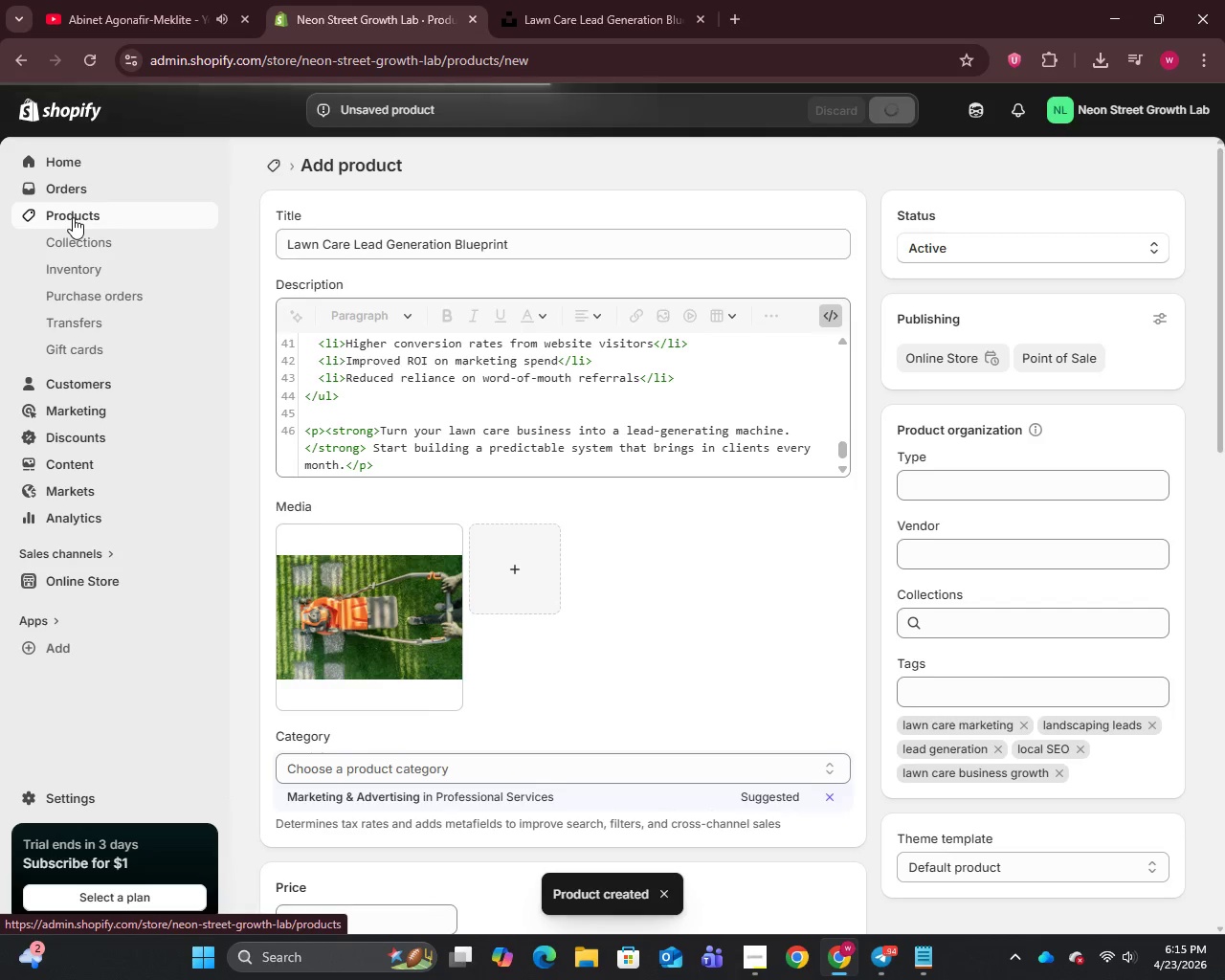 
wait(7.22)
 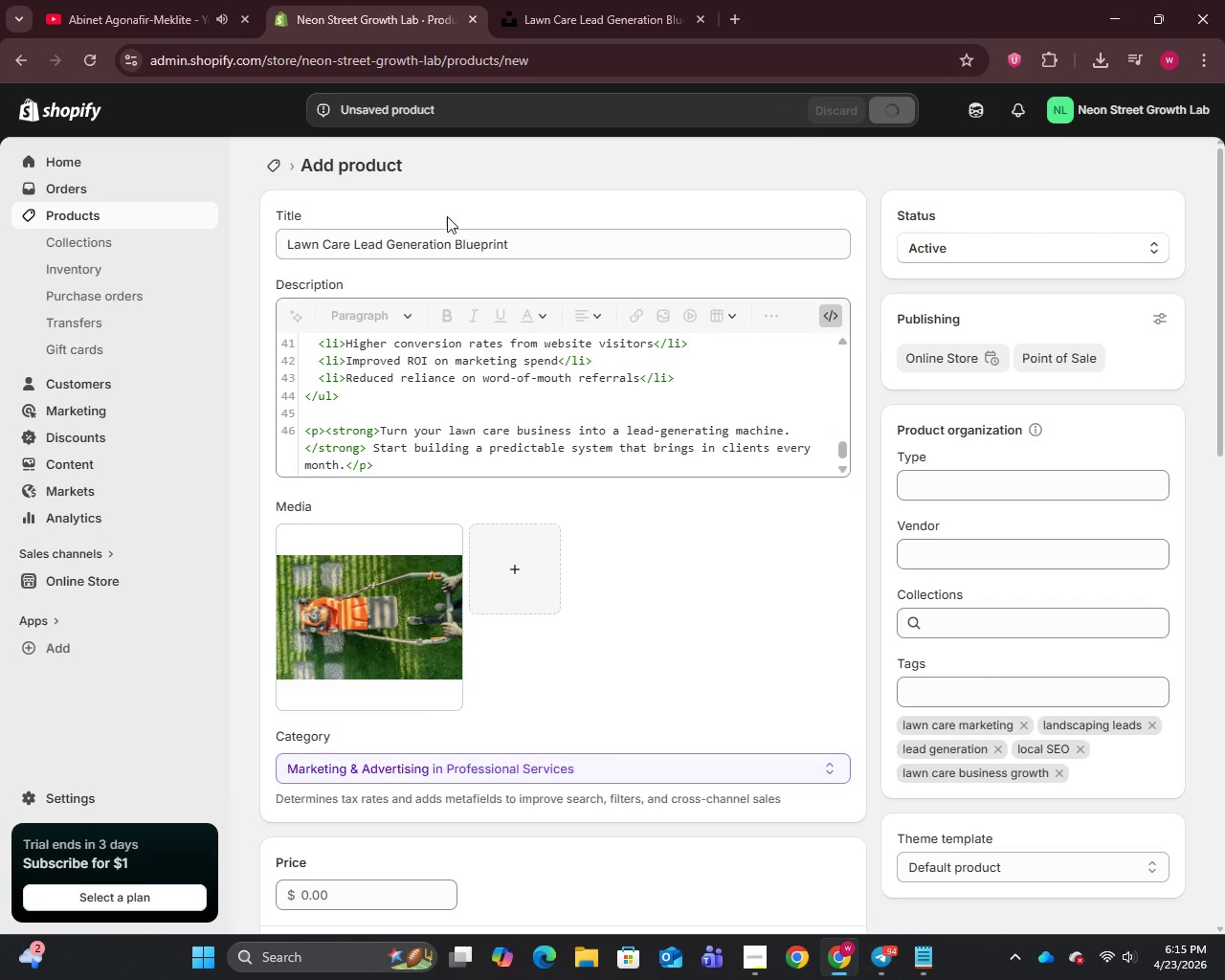 
left_click([73, 217])
 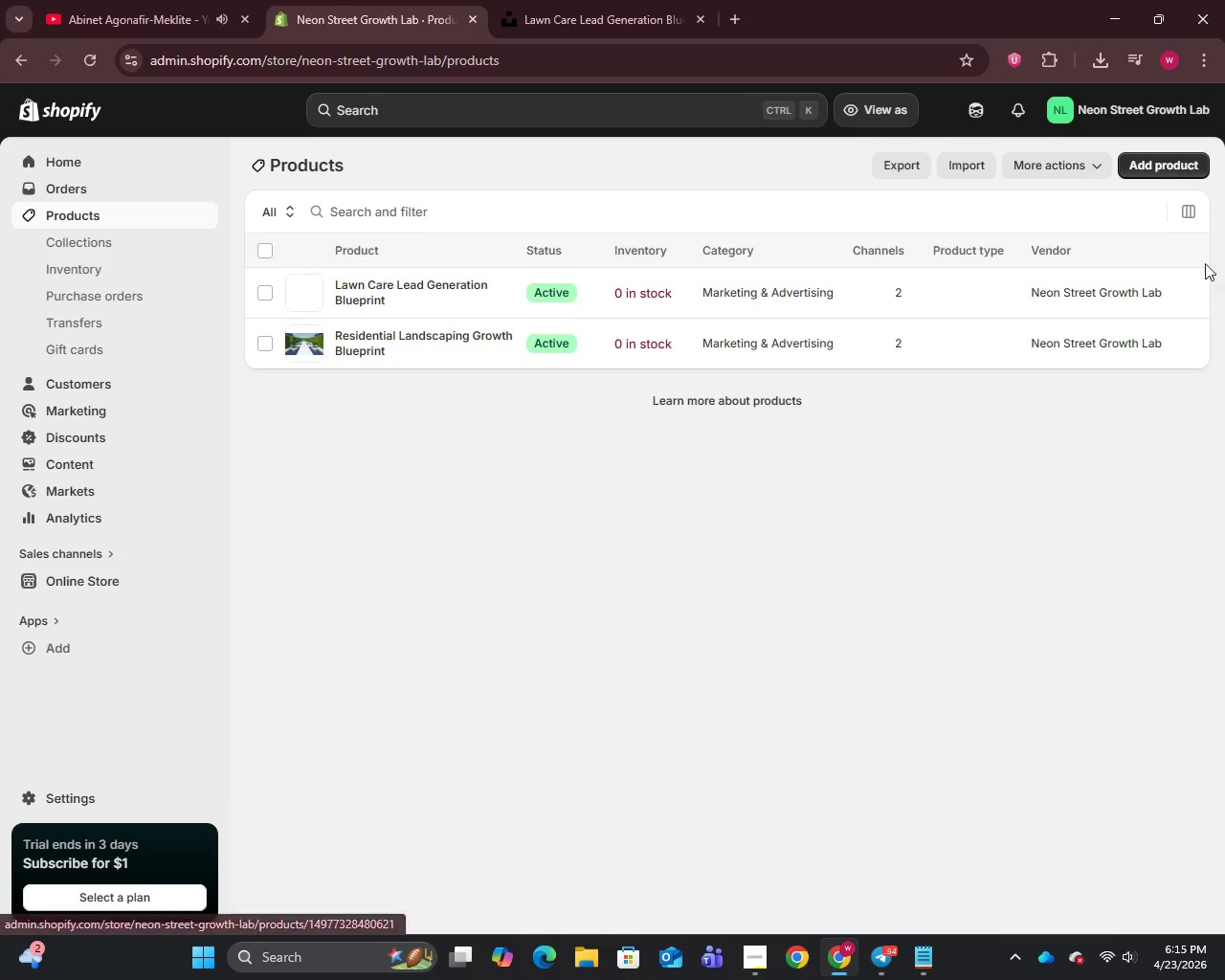 
left_click([1165, 165])
 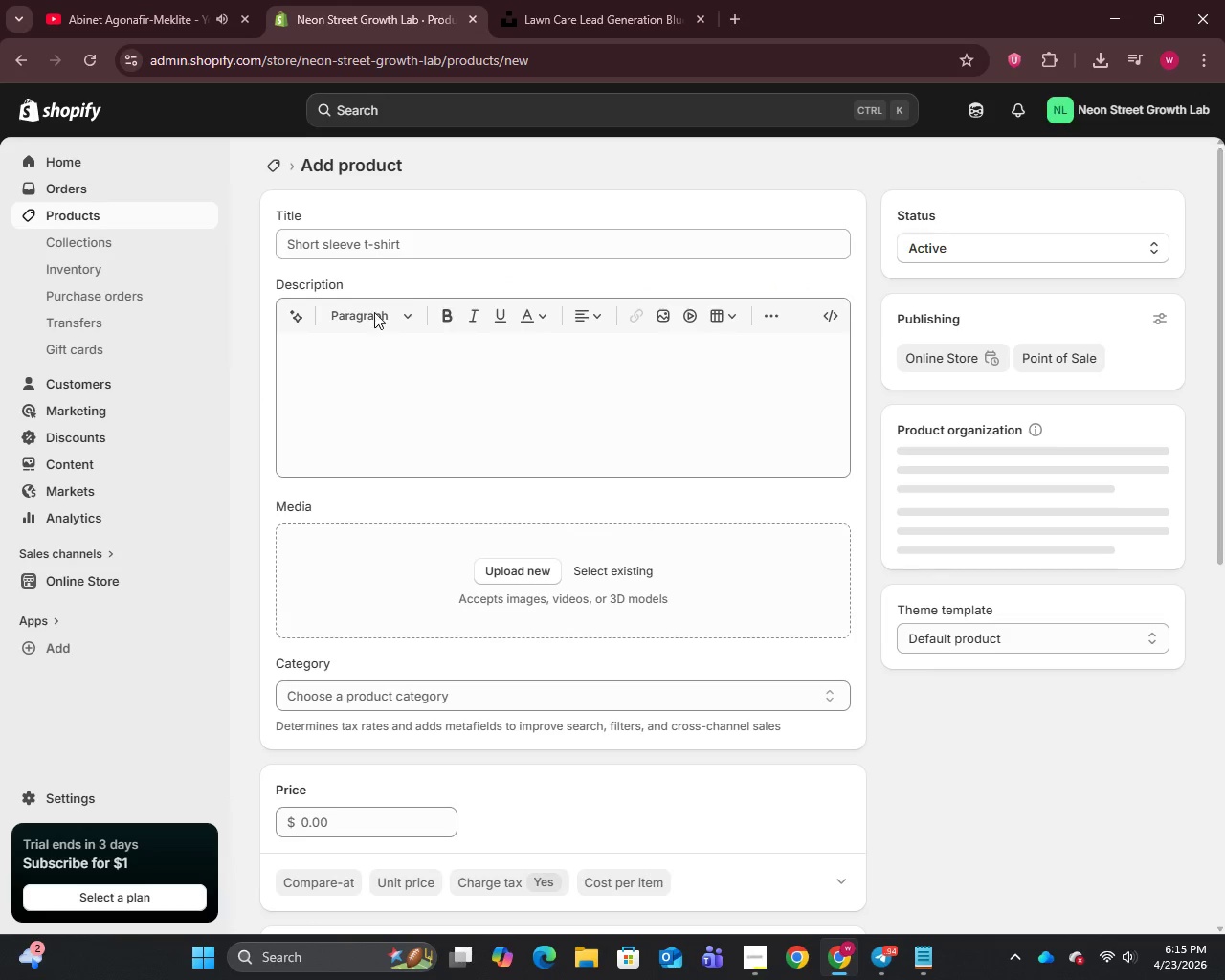 
left_click([373, 226])
 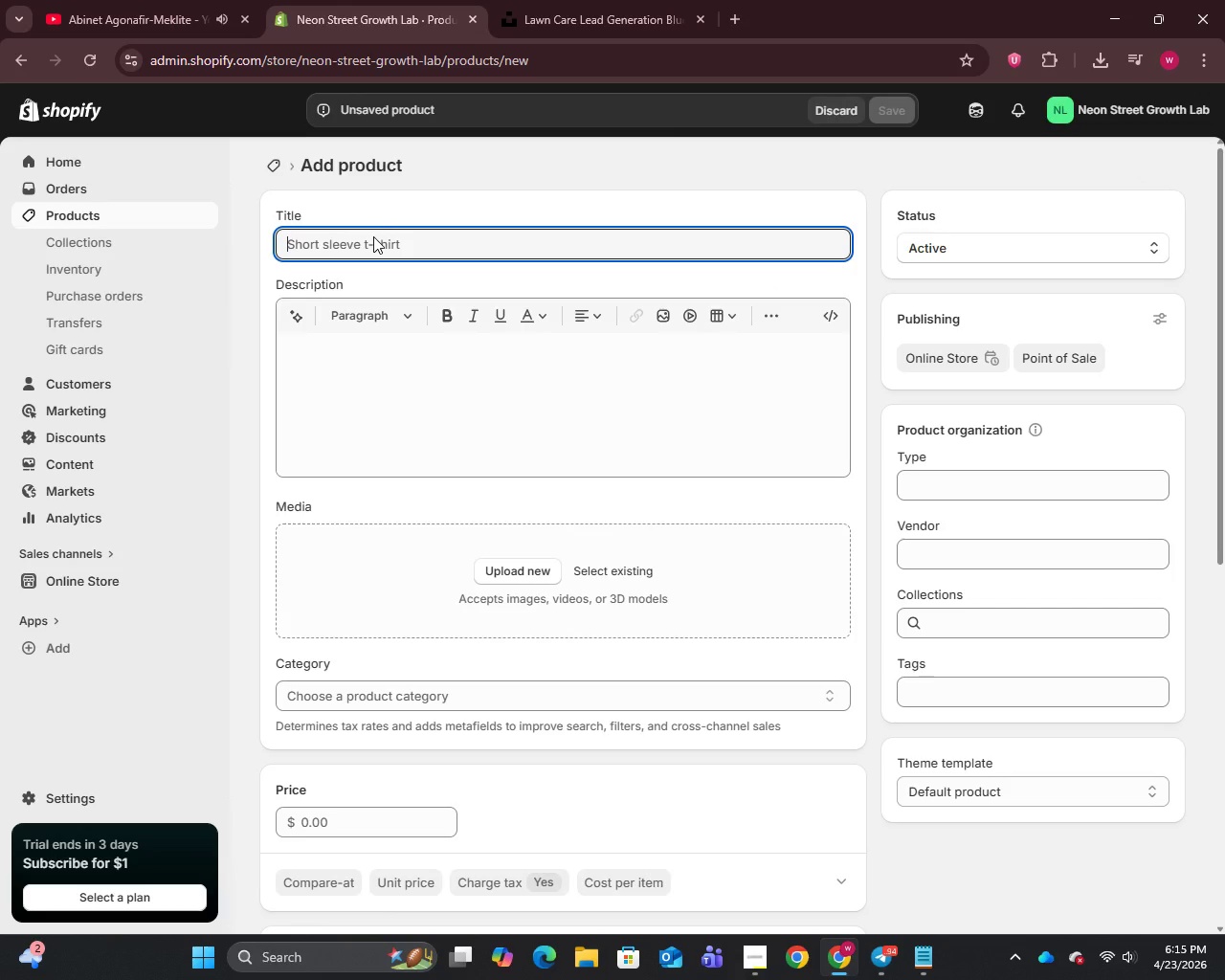 
wait(5.97)
 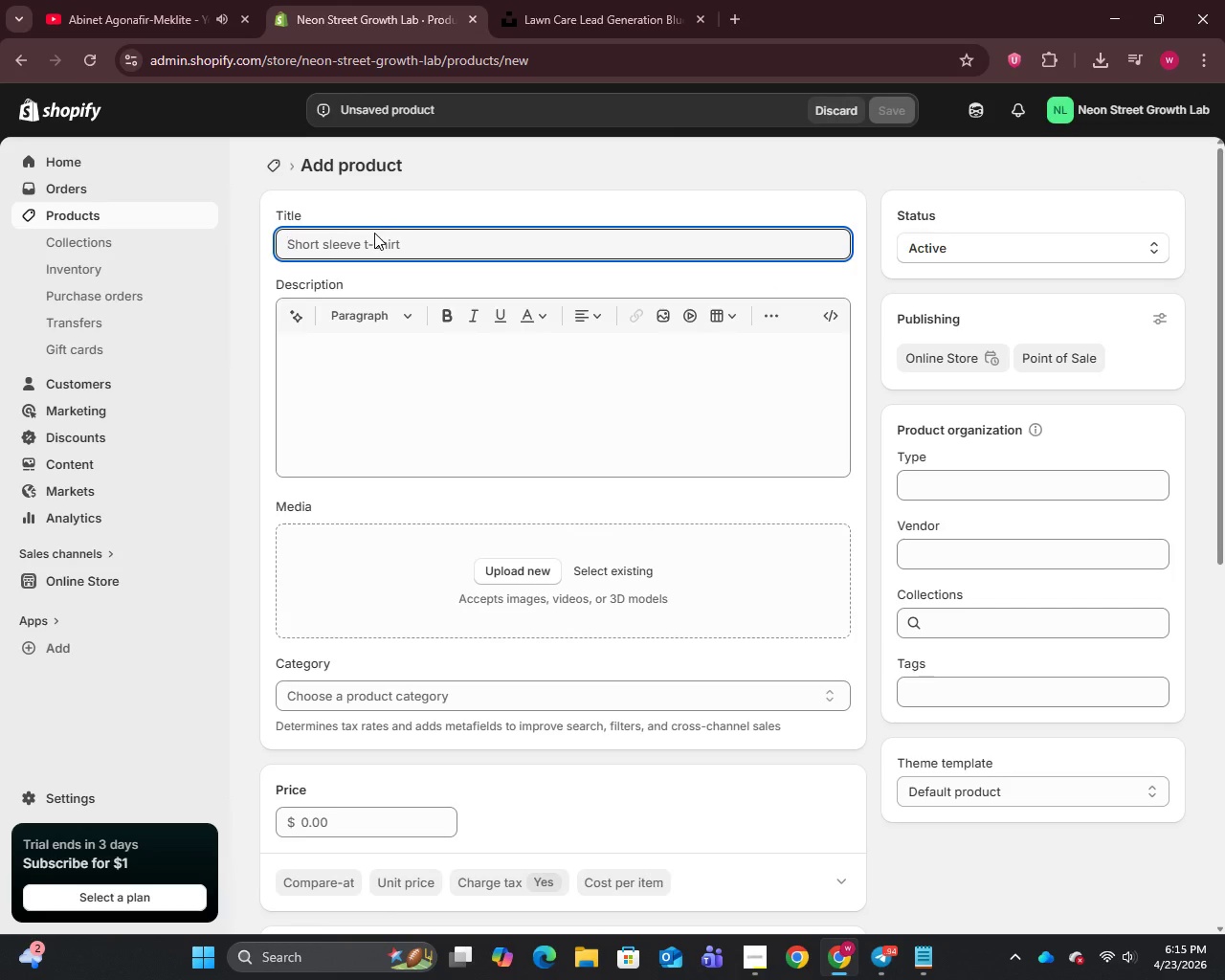 
type(Craft Distillery Brand Growth Blue )
key(Backspace)
type(printt)
 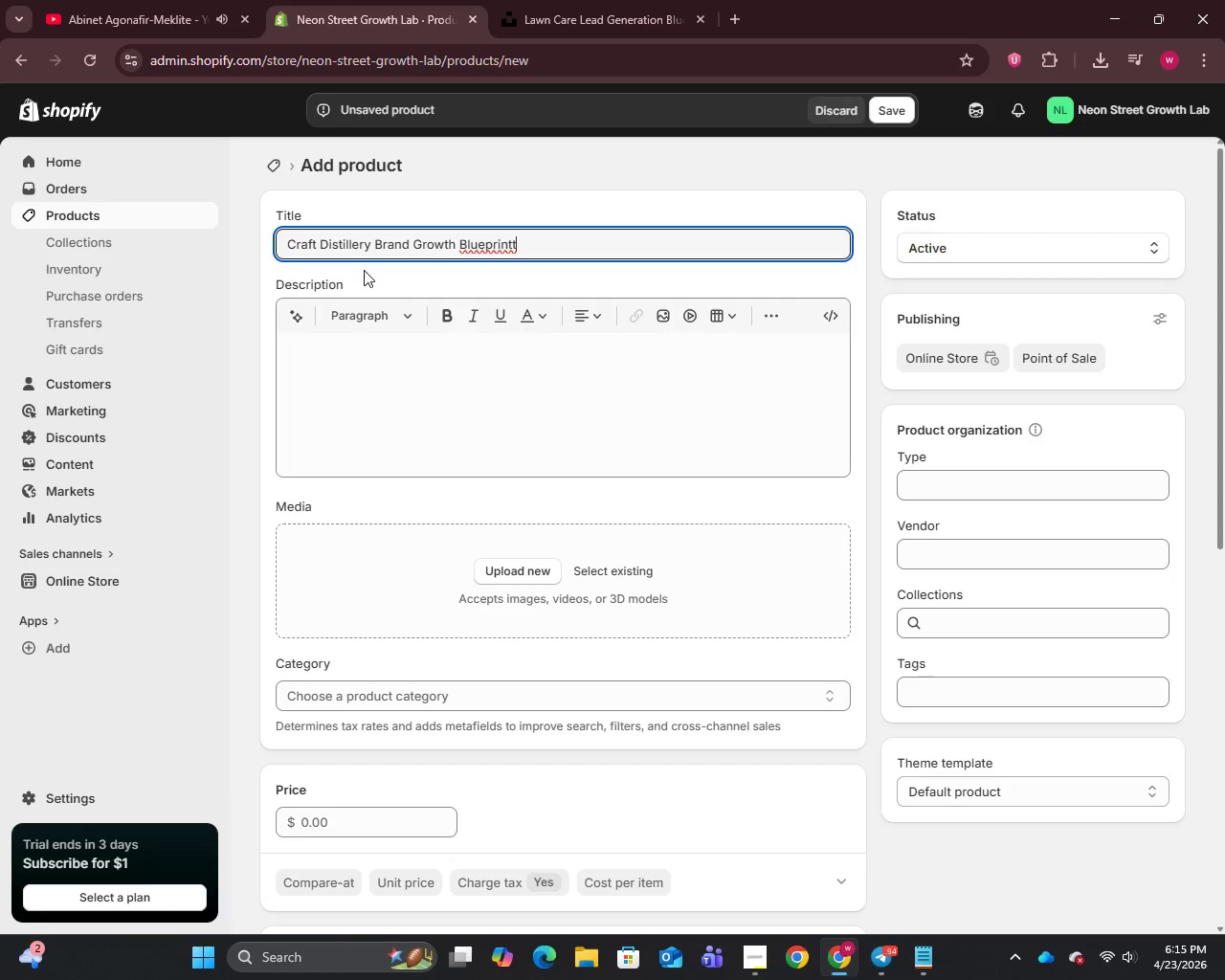 
key(Backspace)
 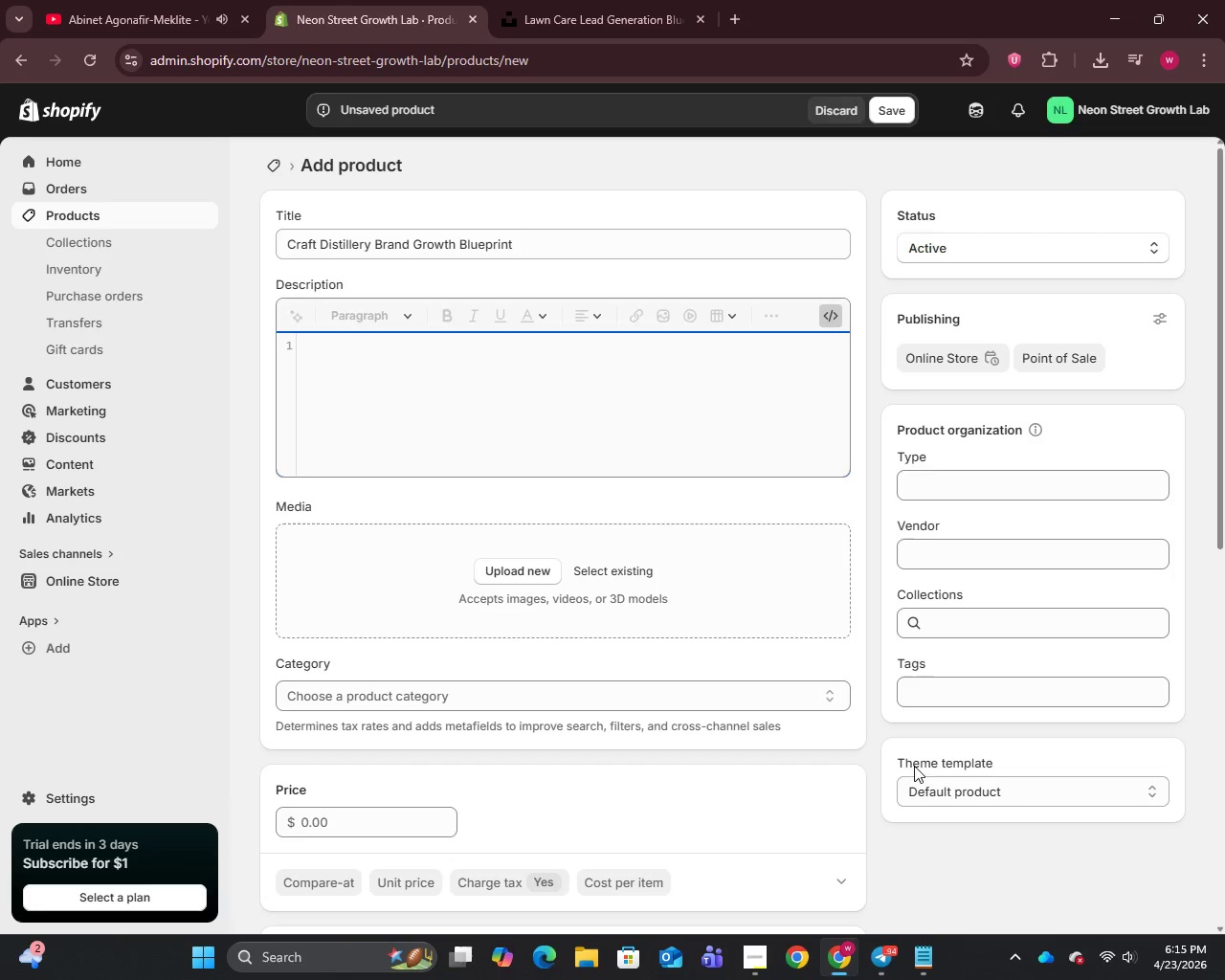 
left_click([925, 954])
 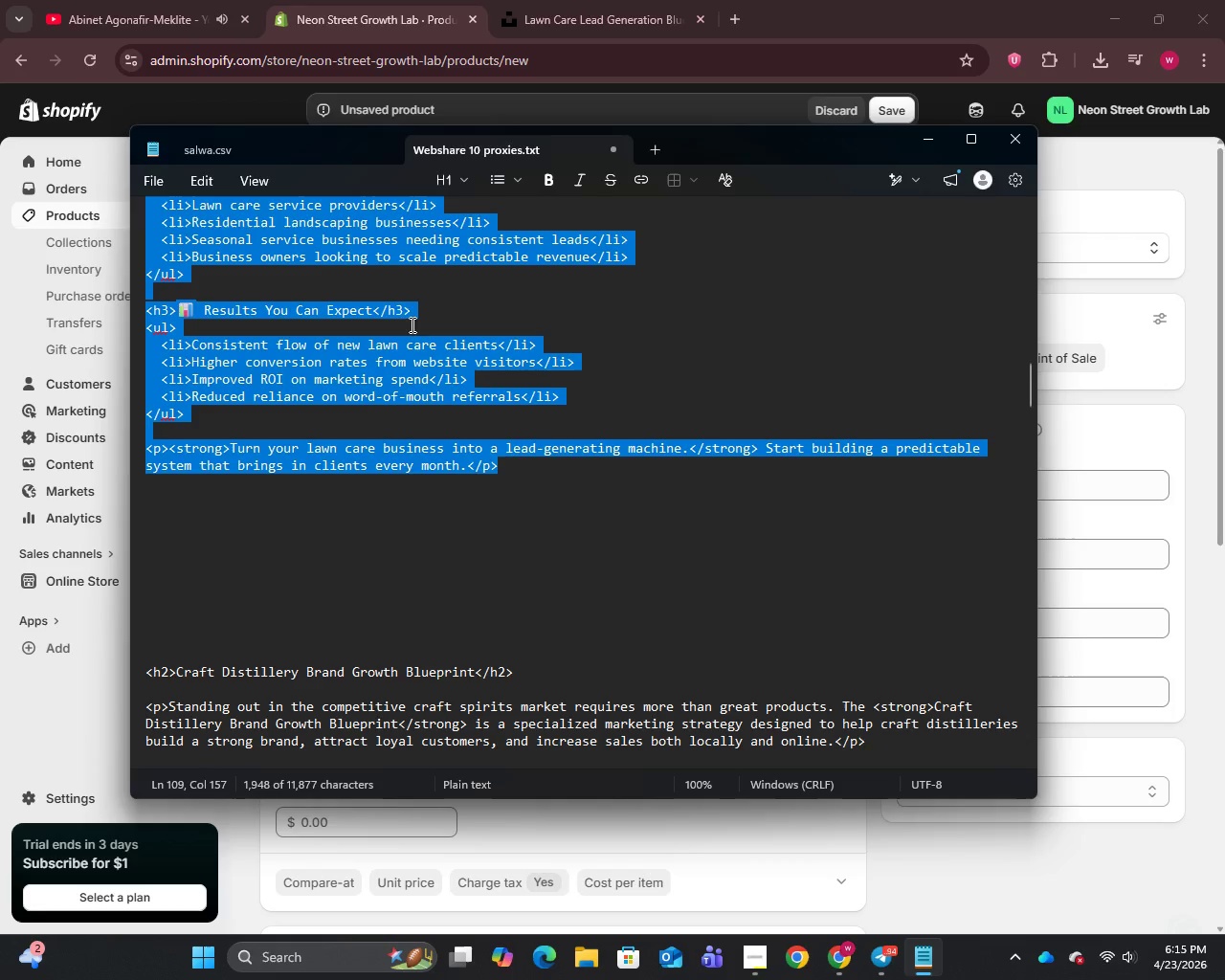 
scroll: coordinate [351, 348], scroll_direction: down, amount: 8.0
 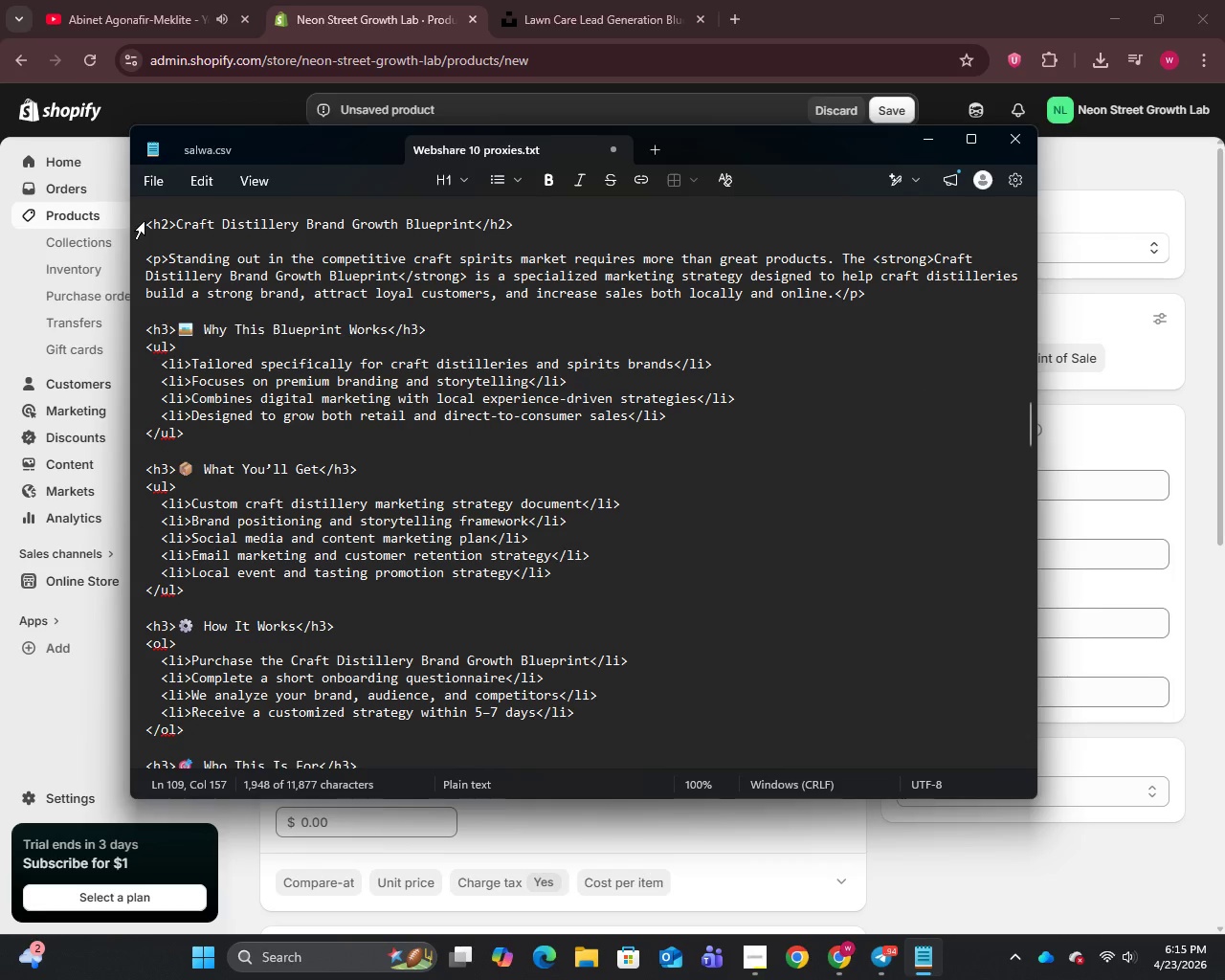 
left_click_drag(start_coordinate=[147, 221], to_coordinate=[573, 681])
 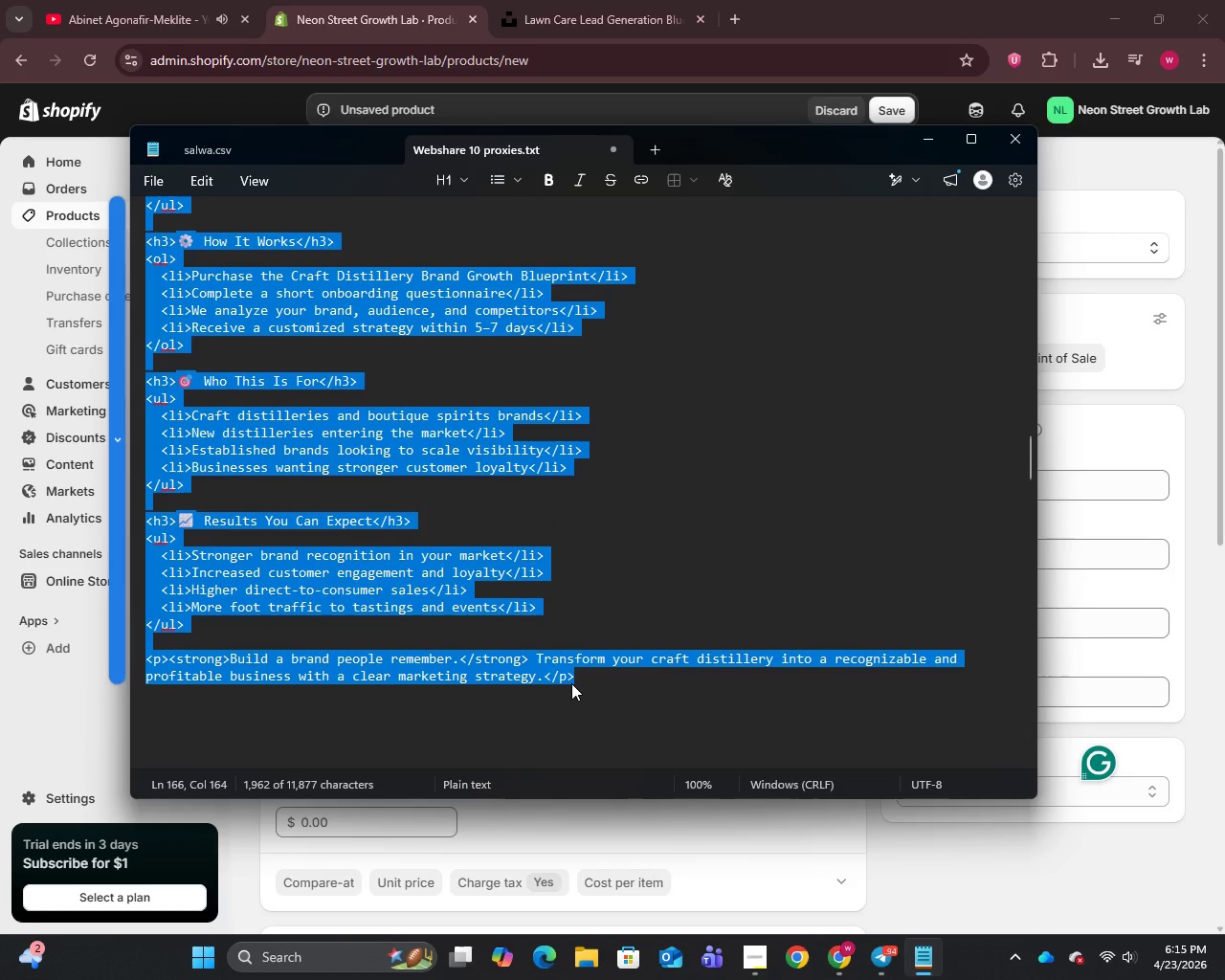 
key(Control+C)
 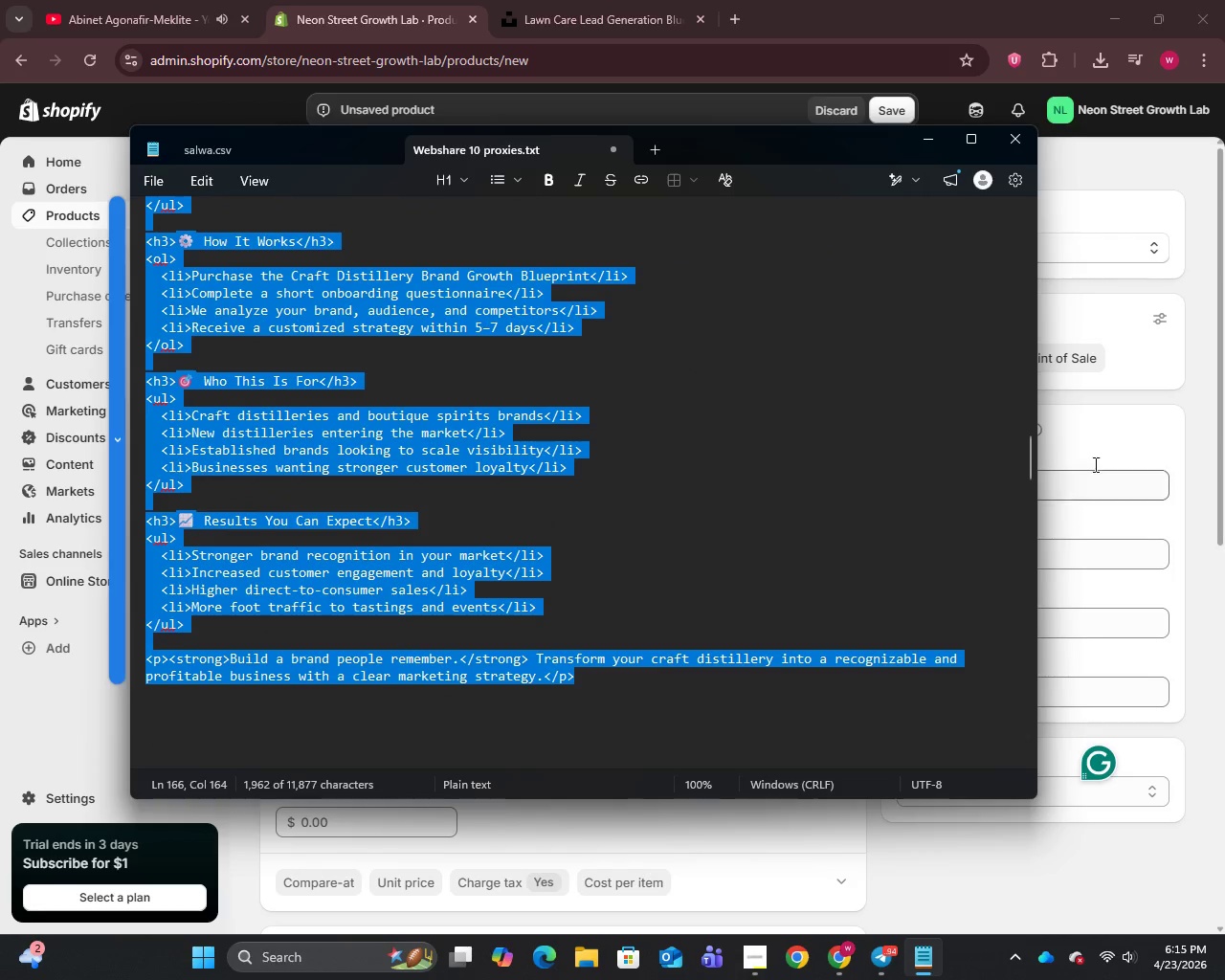 
left_click([1105, 440])
 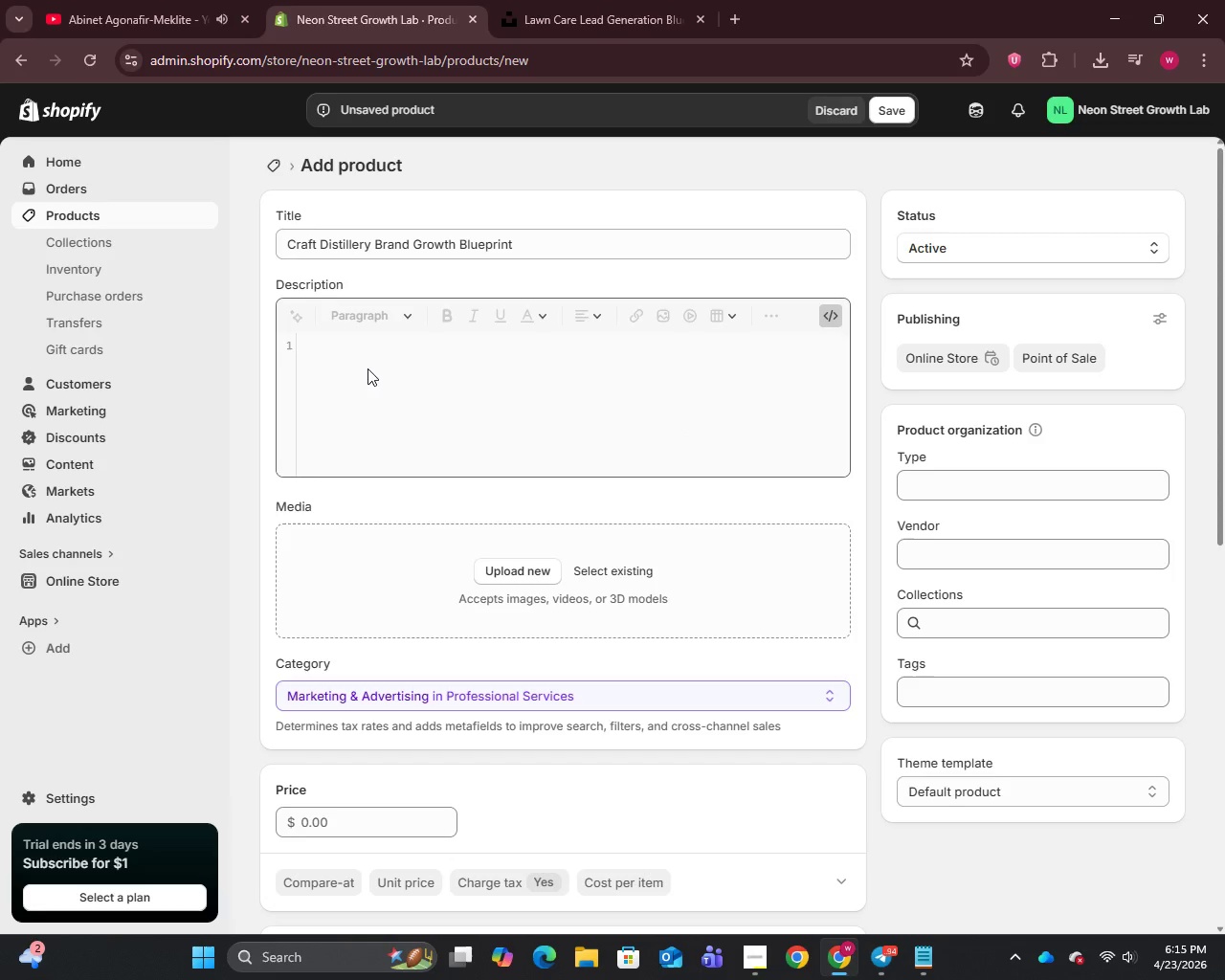 
left_click([361, 361])
 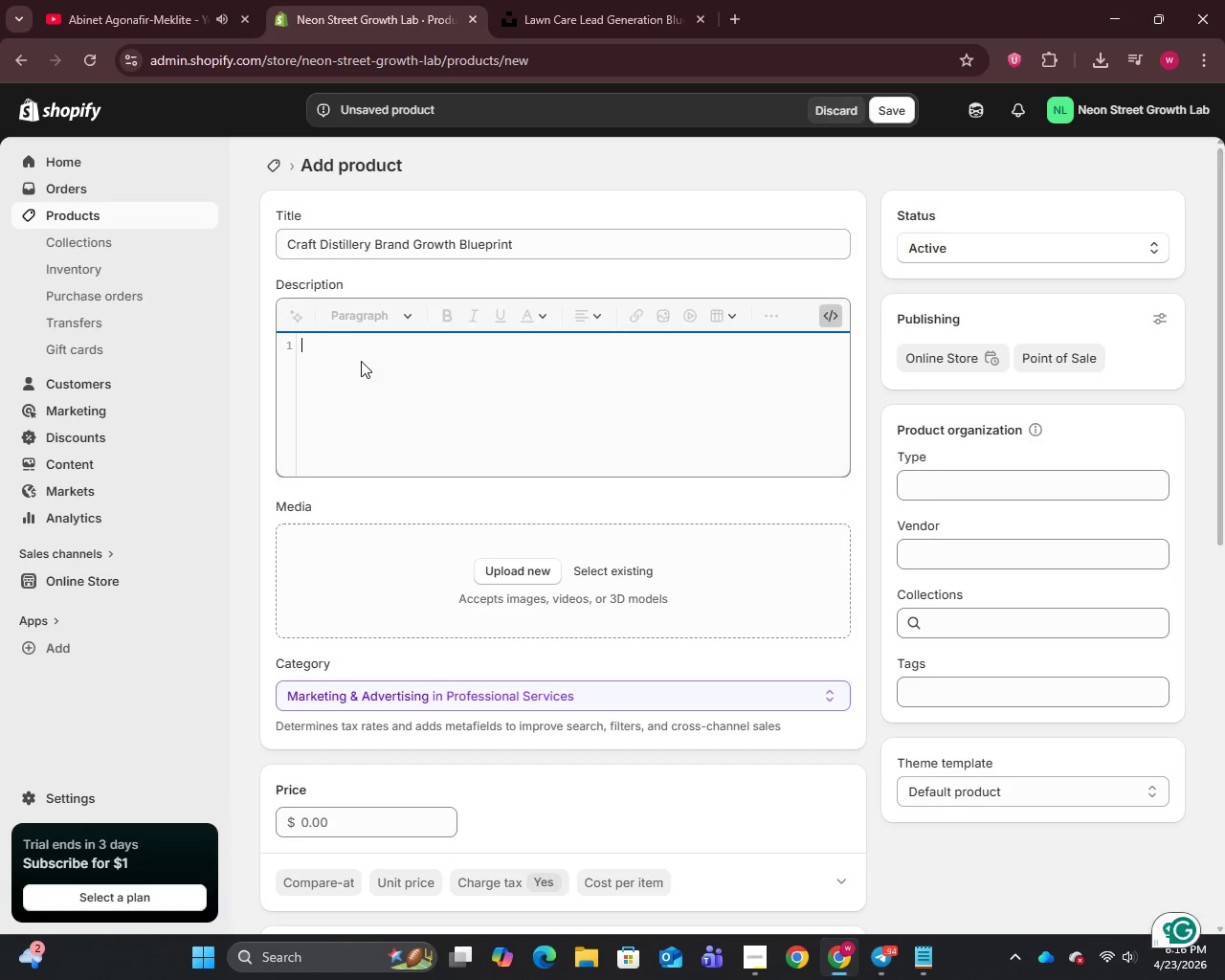 
key(Control+V)
 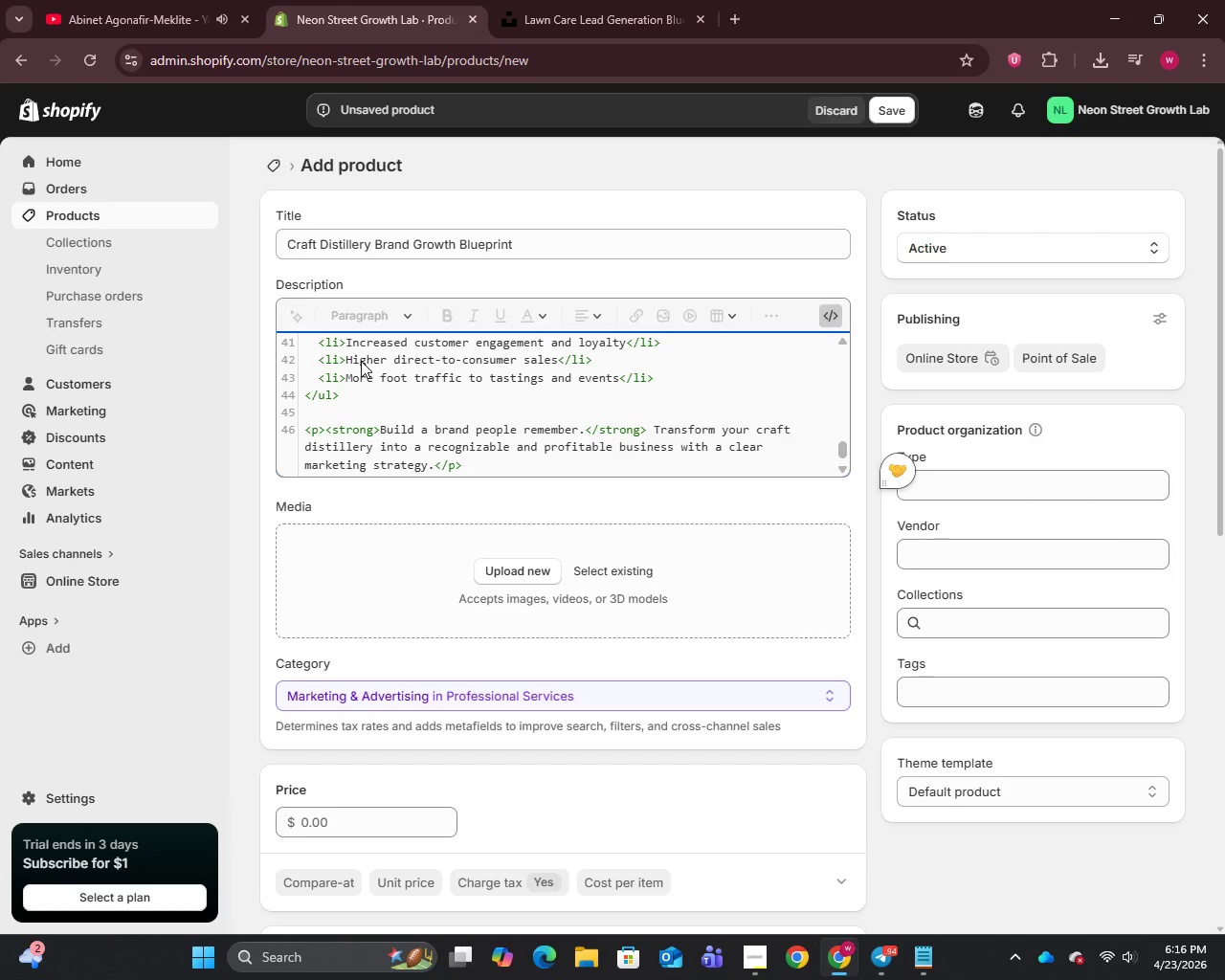 
scroll: coordinate [793, 644], scroll_direction: down, amount: 24.0
 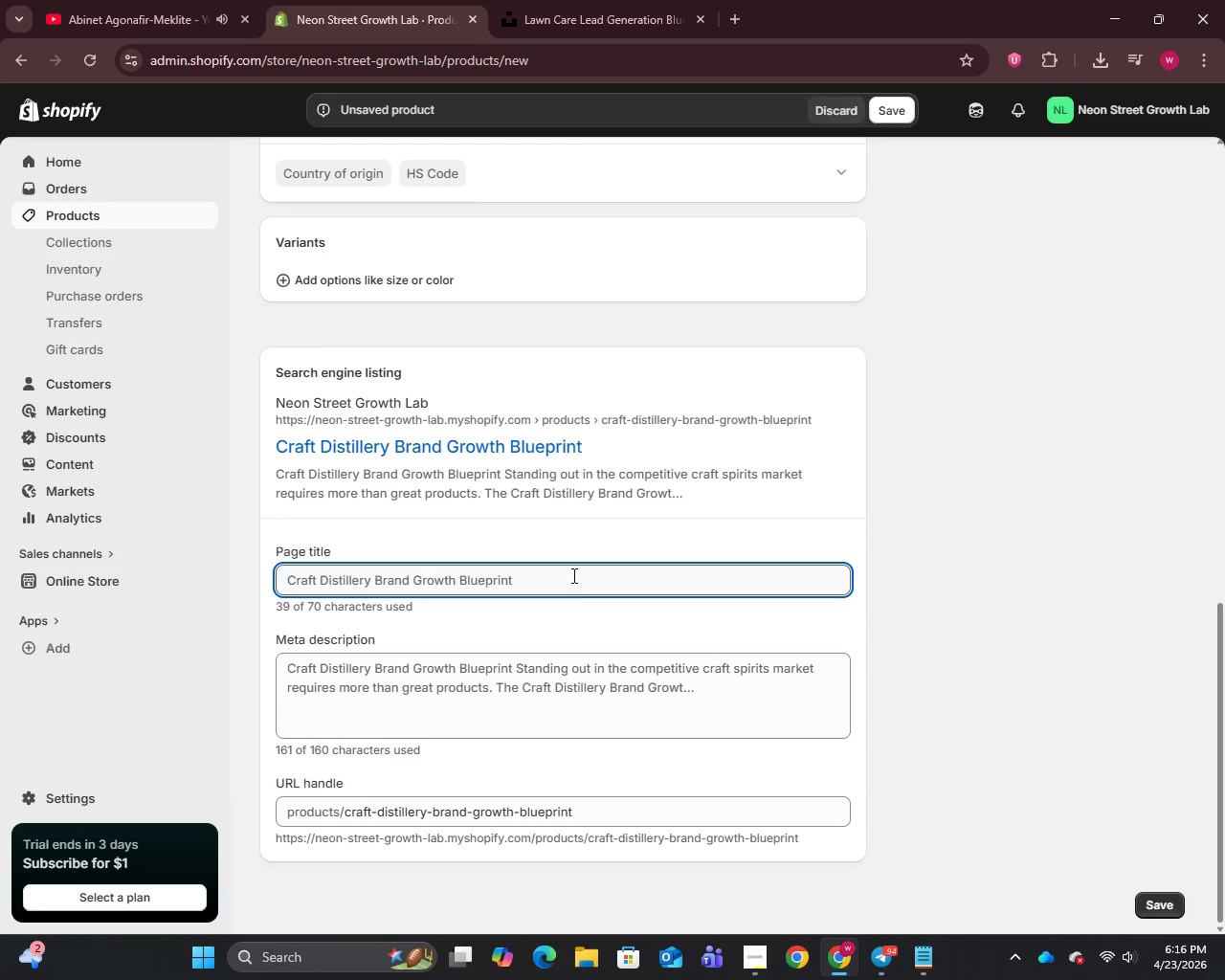 
left_click([571, 575])
 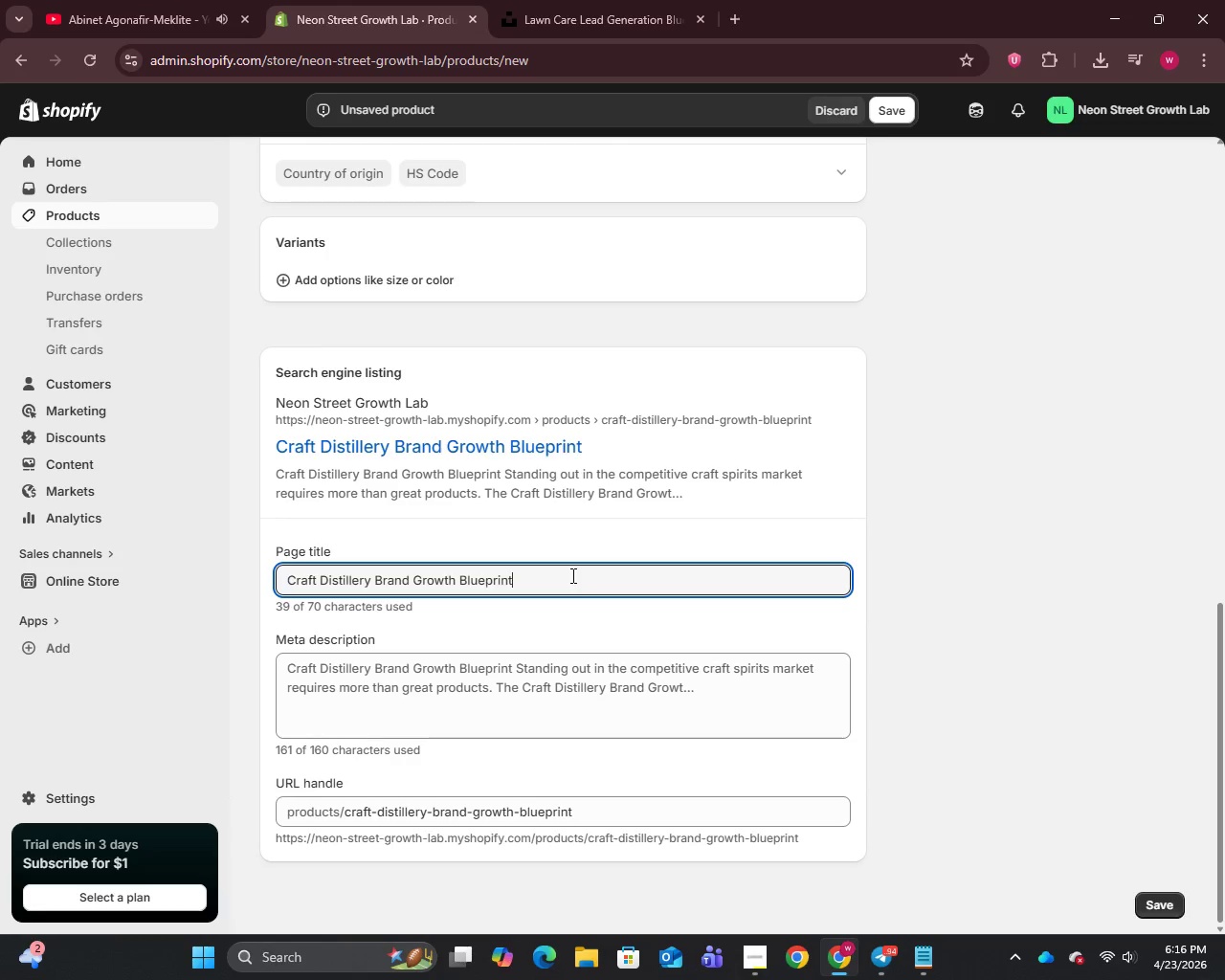 
key(Control+A)
 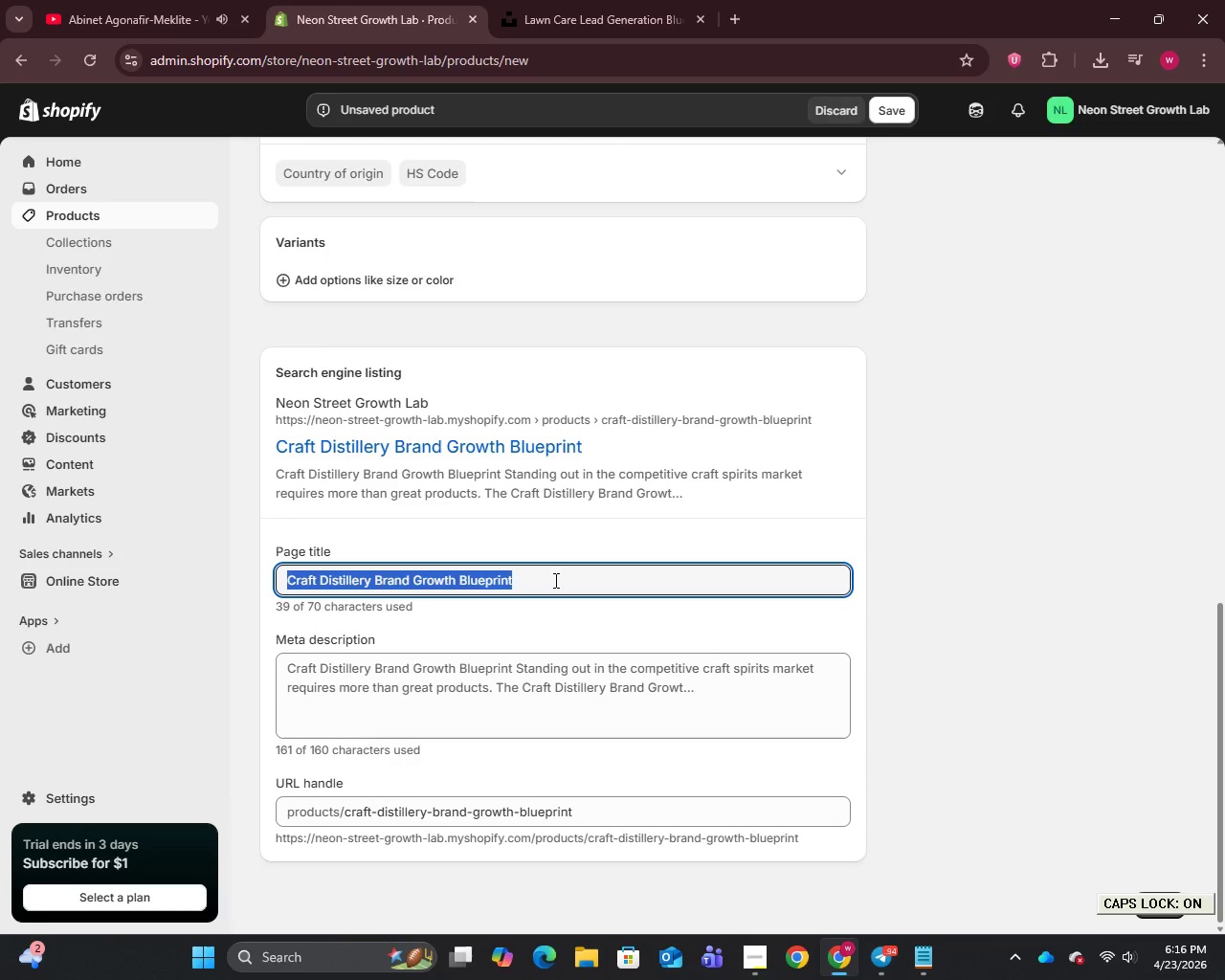 
key(Control+CapsLock)
 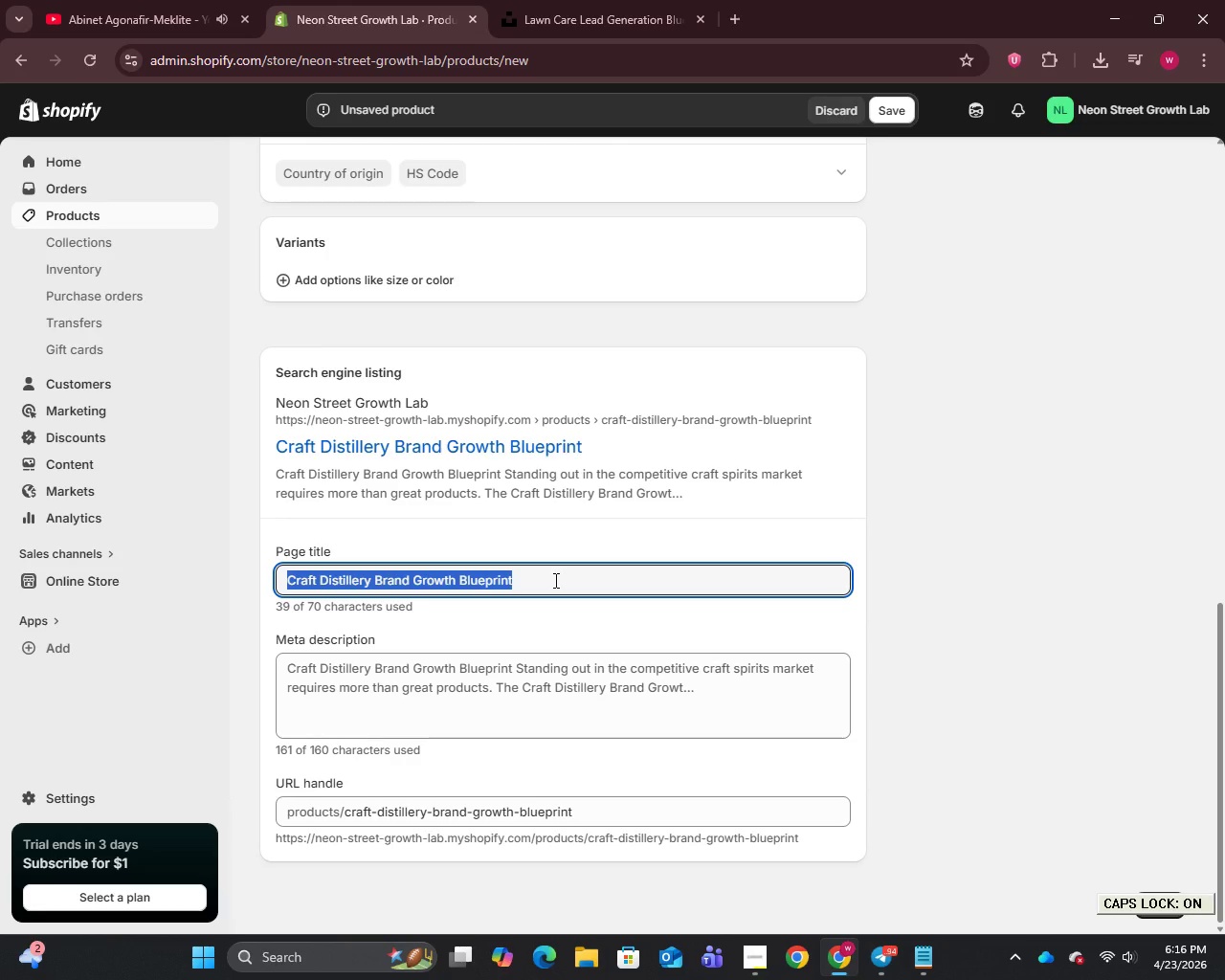 
key(Backspace)
type(Craft Distillery Mark)
key(Backspace)
type(e)
key(Backspace)
type(keting Blueprint for Brand Growth)
 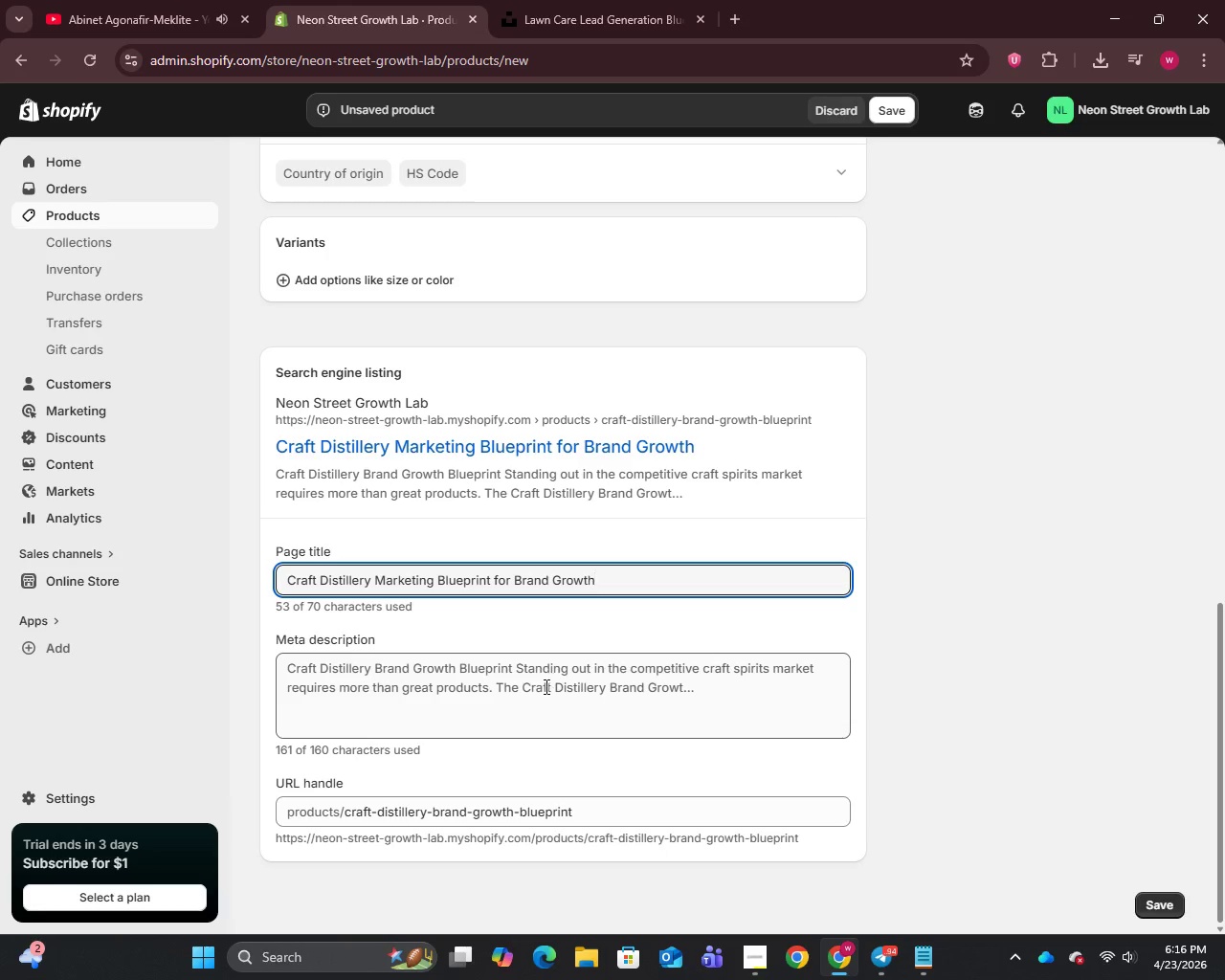 
key(Control+ControlLeft)
 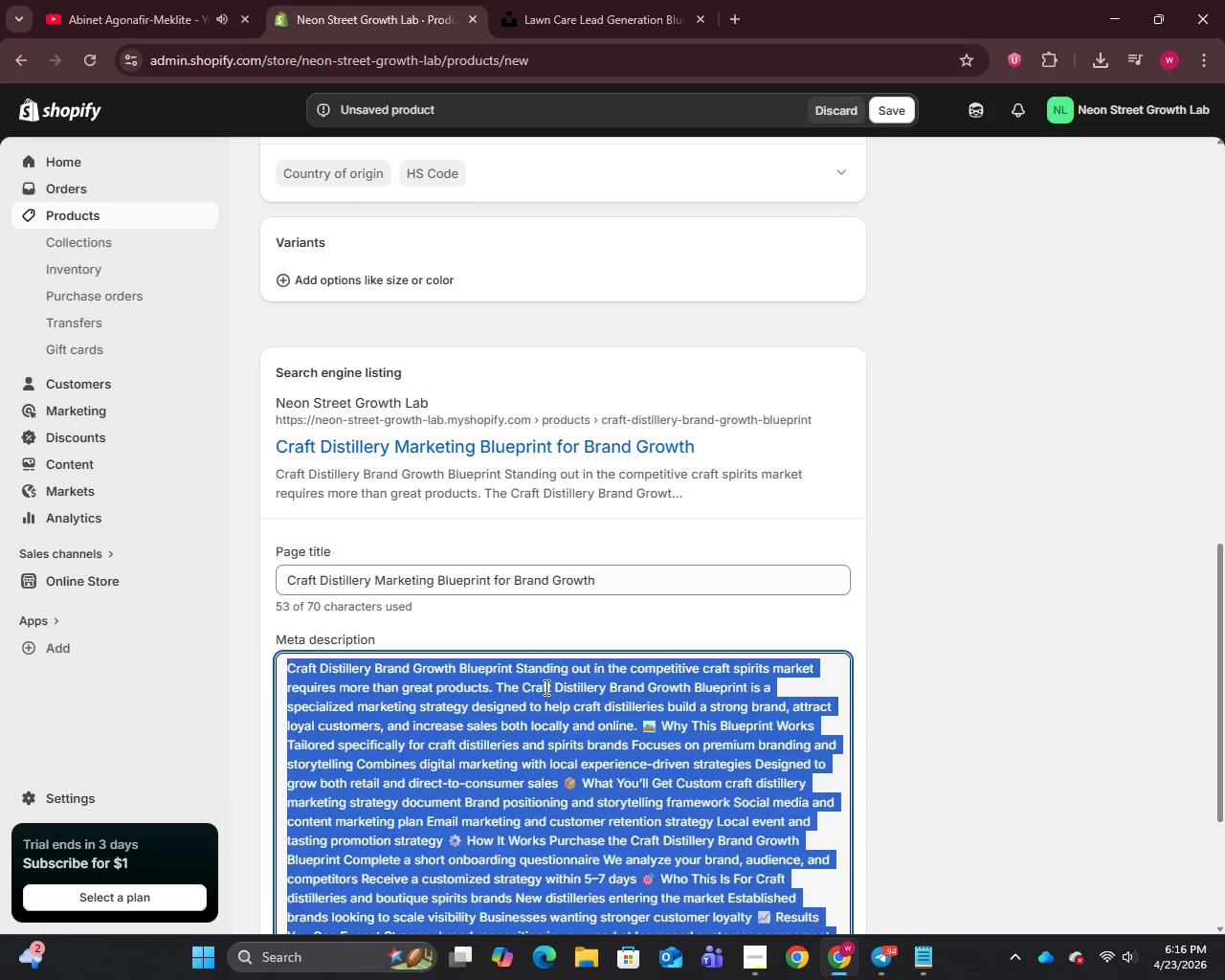 
key(Control+A)
 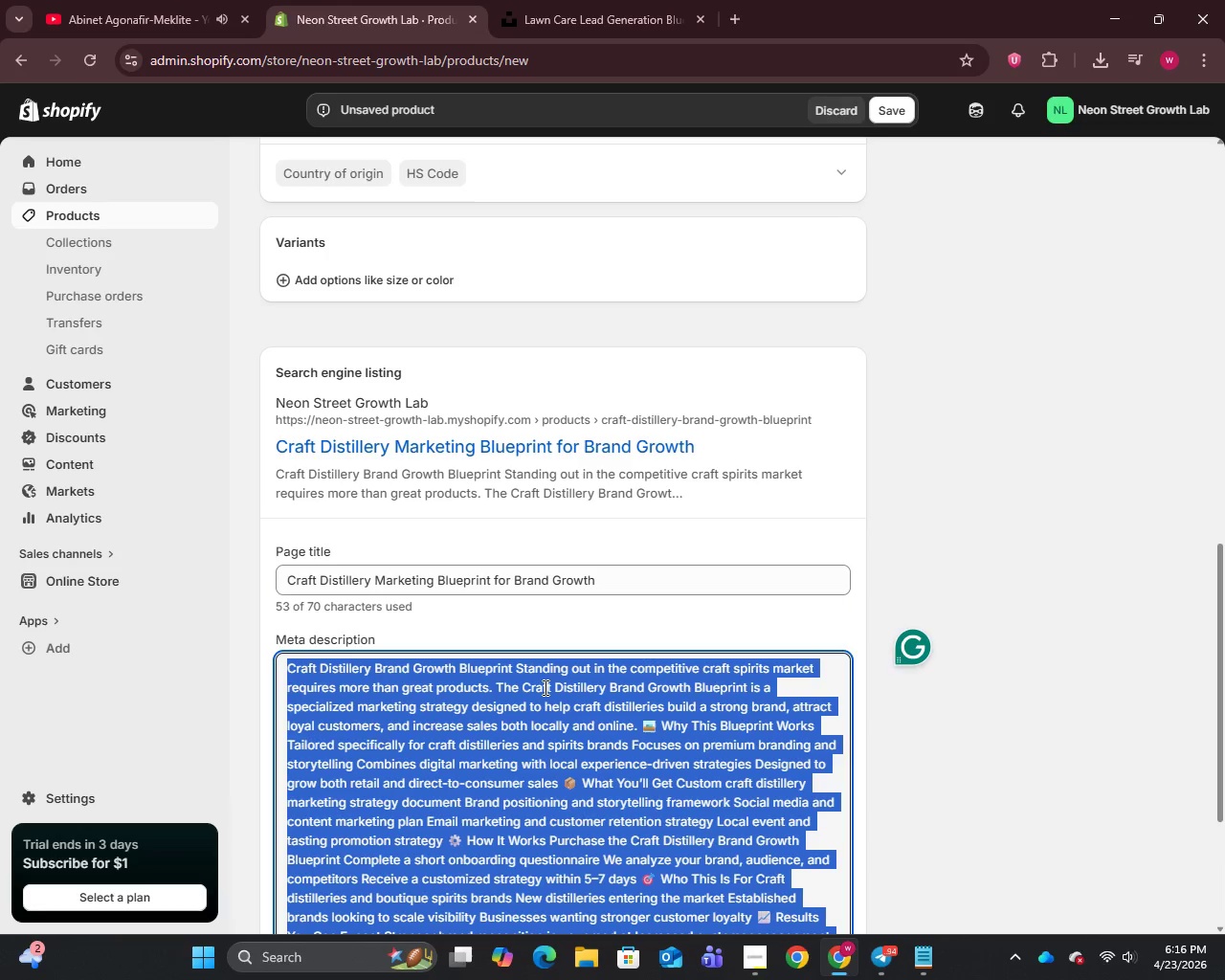 
key(Backspace)
type(Marketing strategy for craft distilleries to build brand awarem)
key(Backspace)
type(ness, attract loyal customers, and grow)
 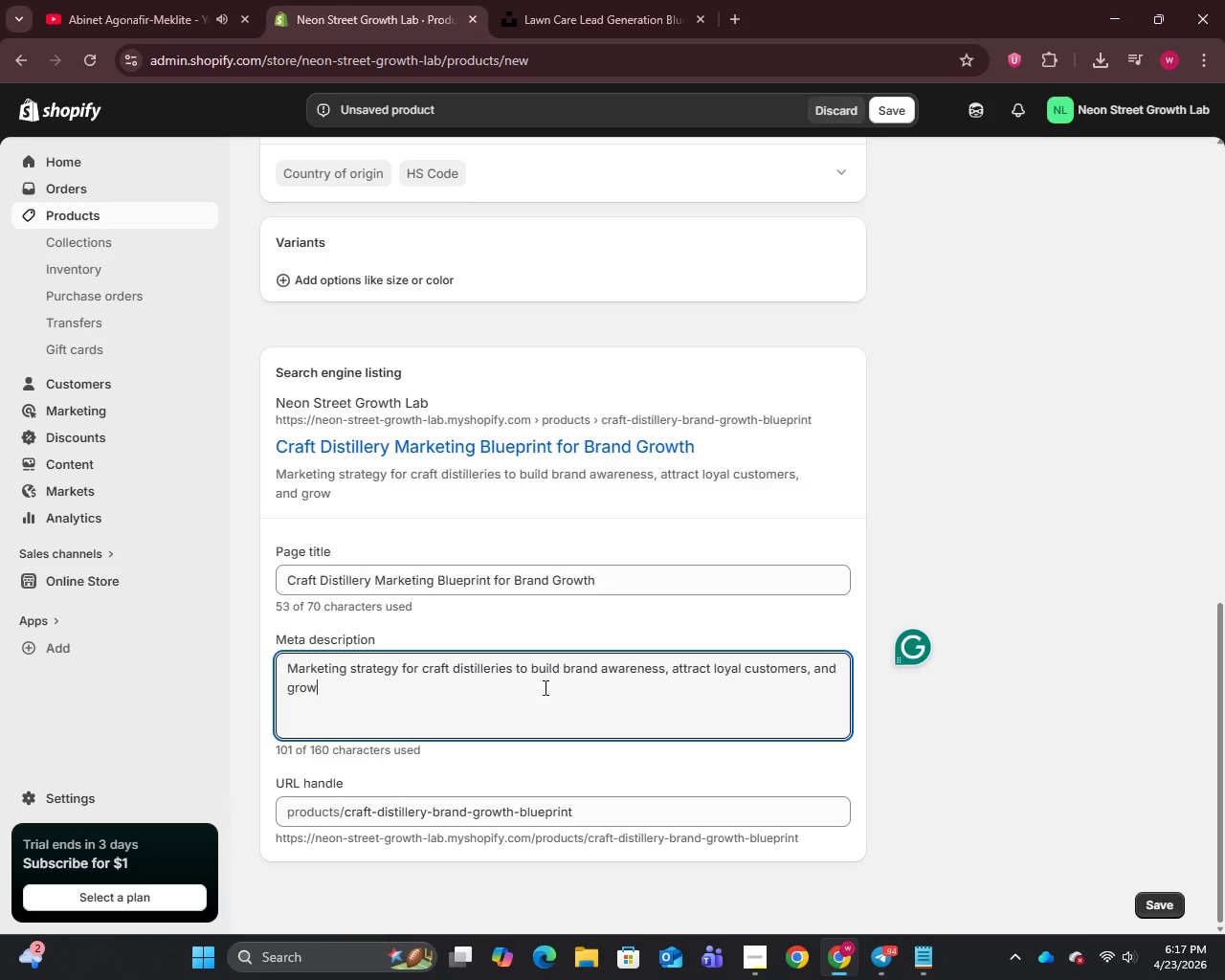 
type( spirits sales.)
 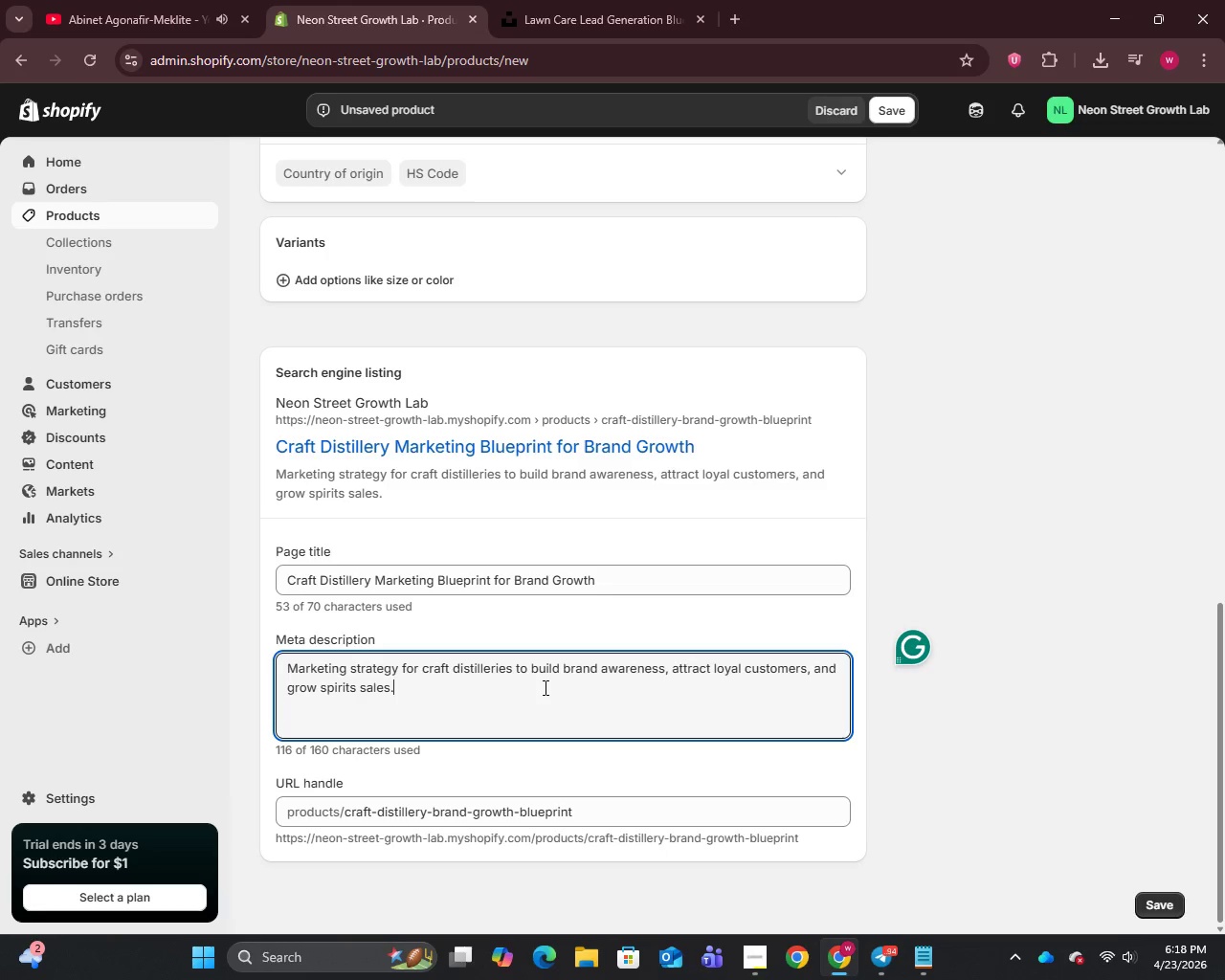 
scroll: coordinate [1105, 818], scroll_direction: up, amount: 10.0
 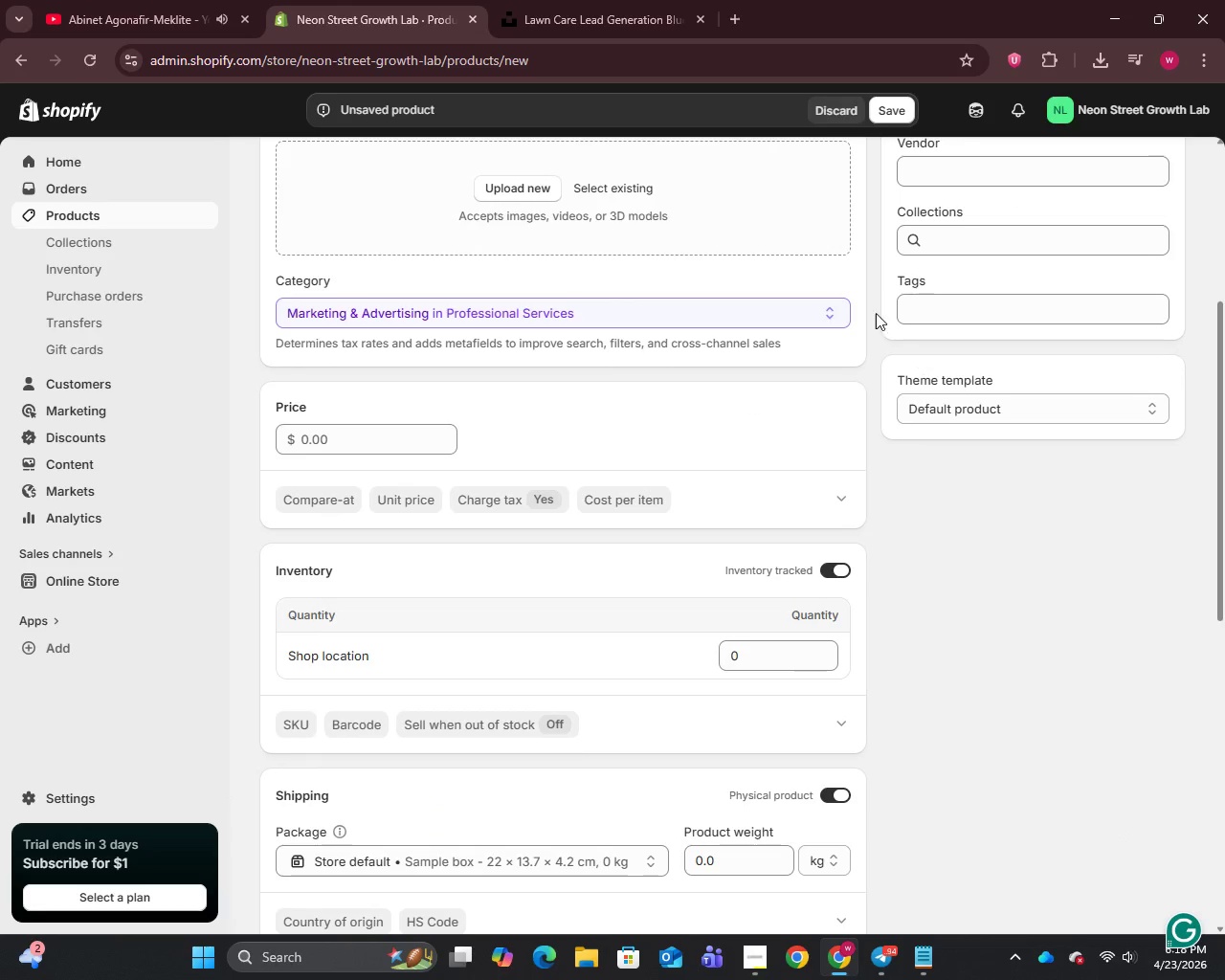 
left_click([923, 315])
 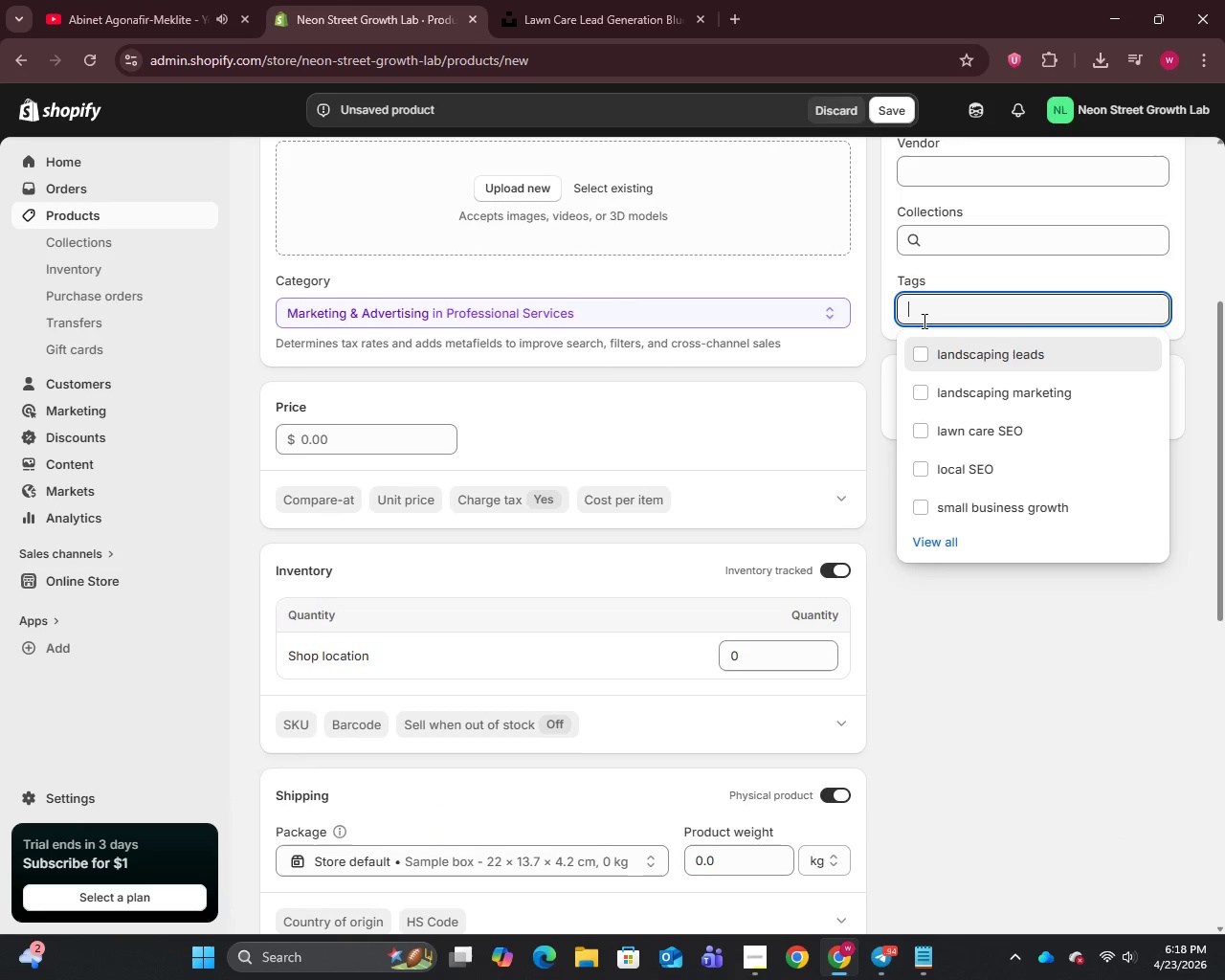 
type(distillery marketing )
key(Backspace)
 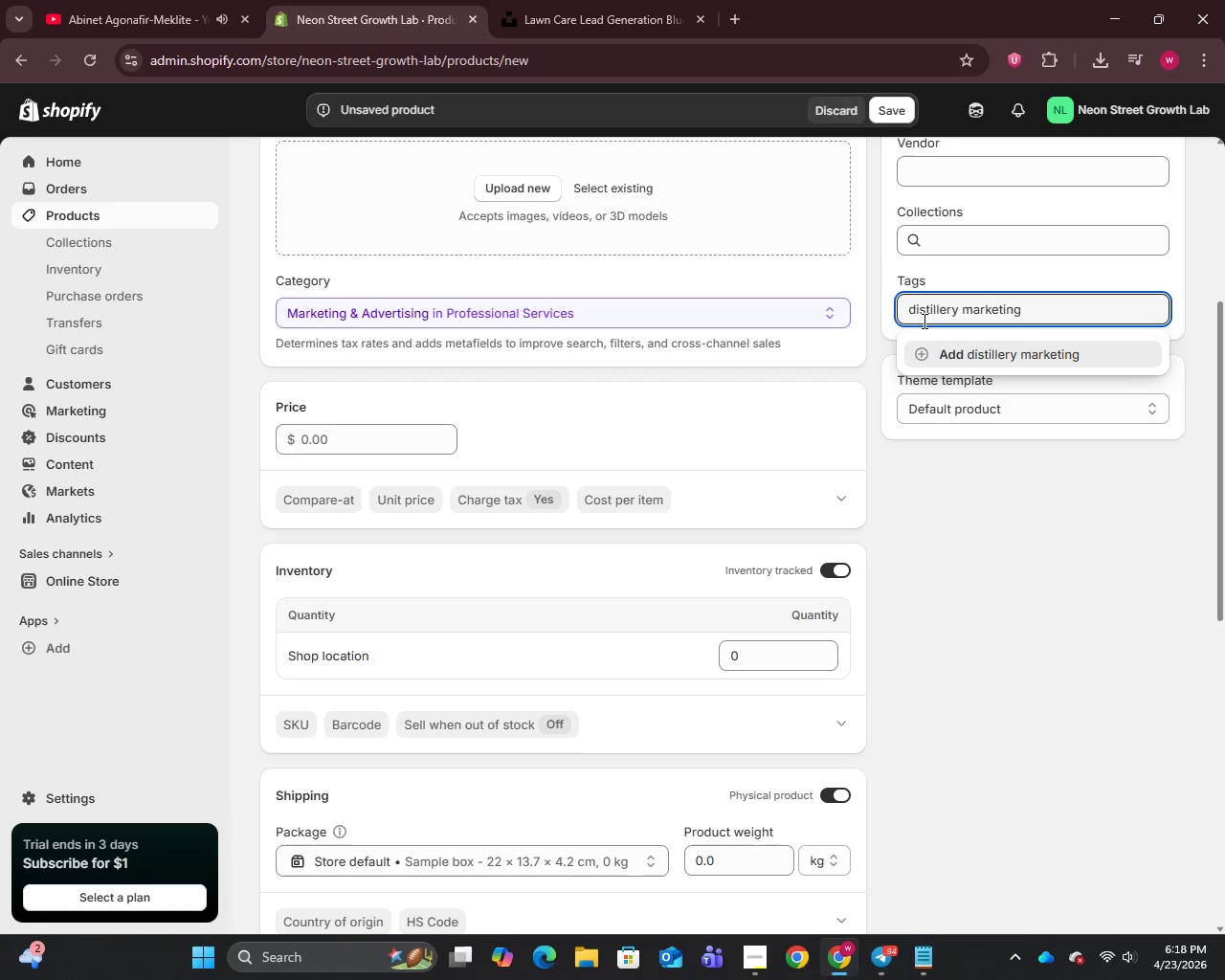 
key(Enter)
 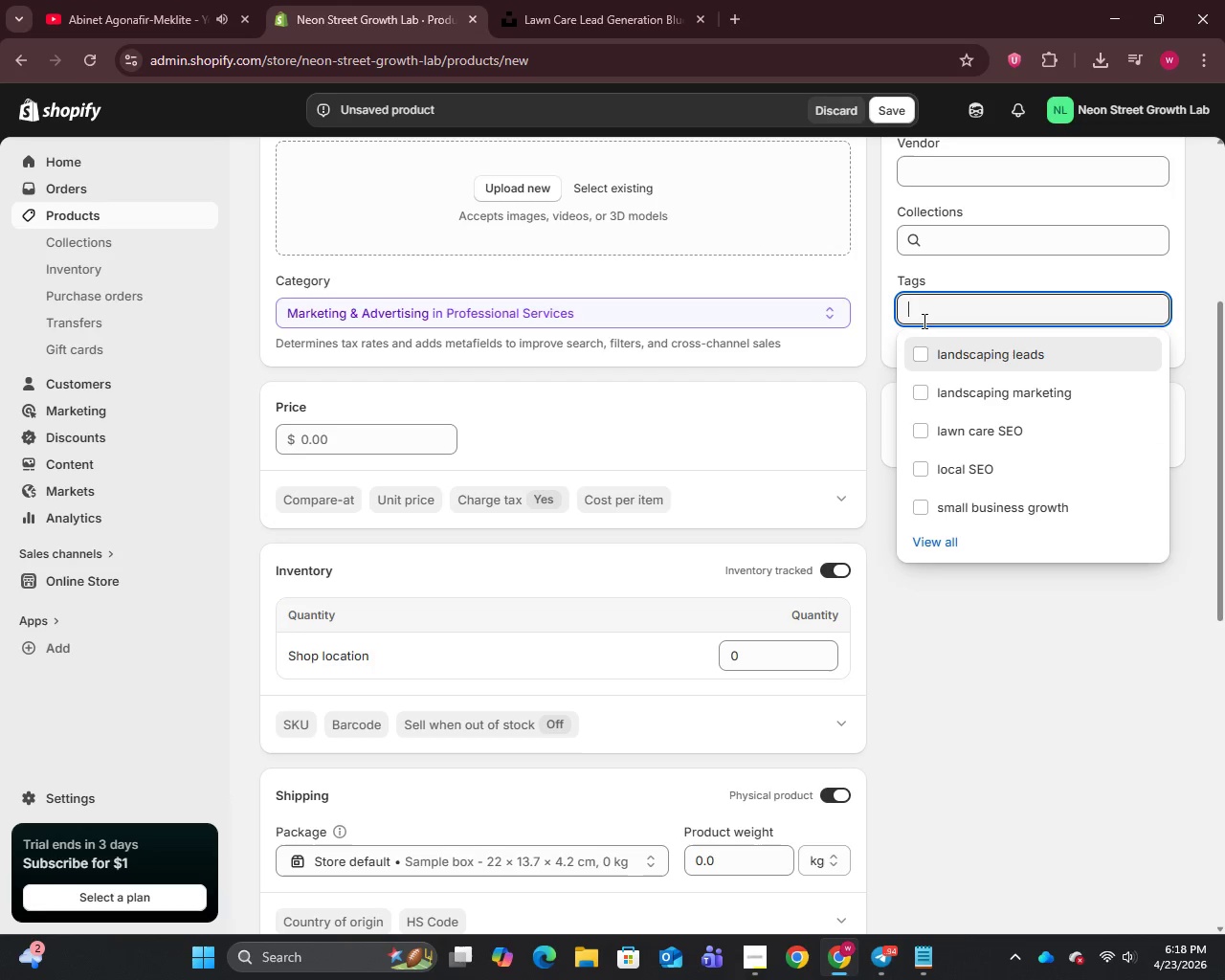 
type(craft sprit)
 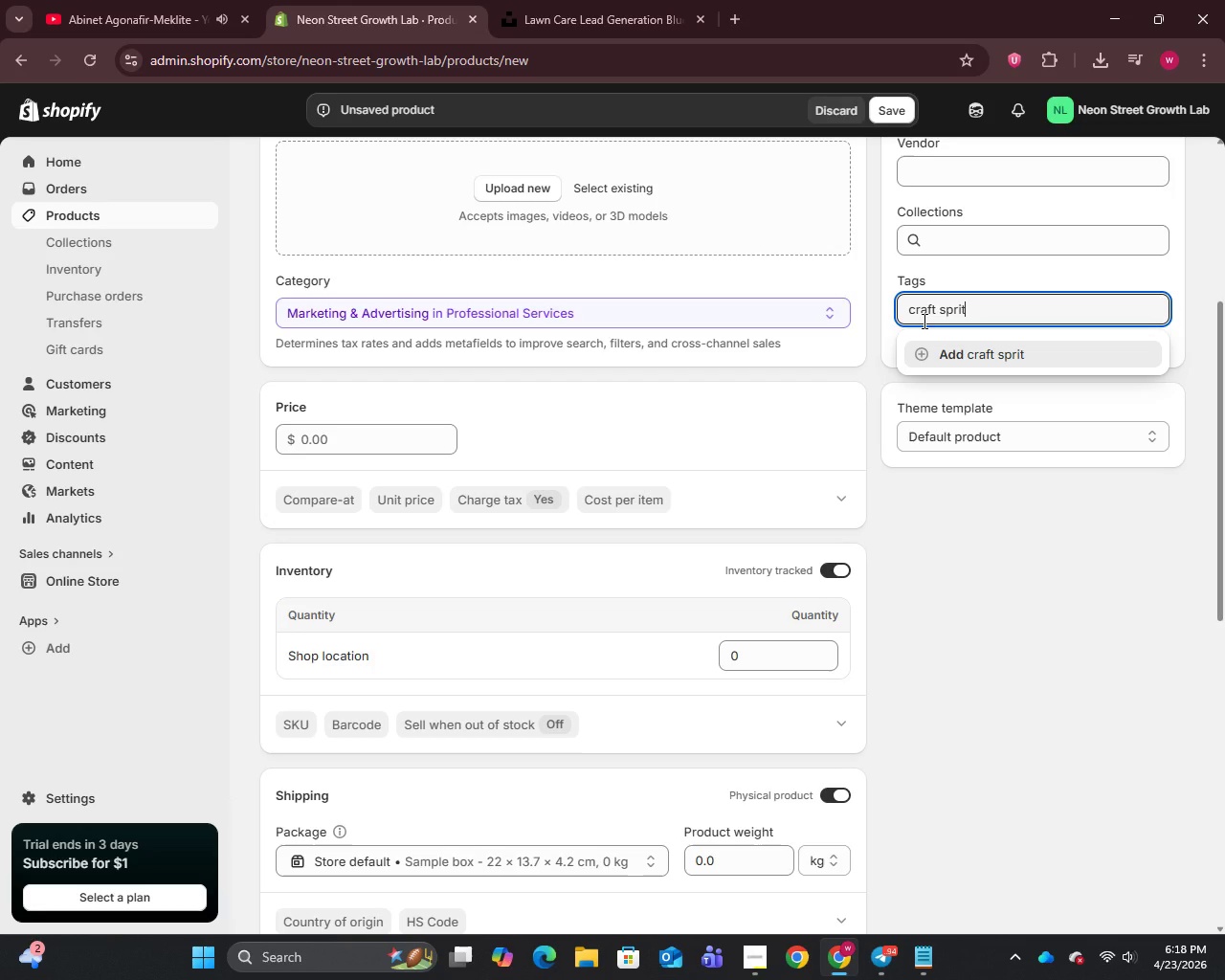 
key(Backspace)
key(Backspace)
key(Backspace)
type(irits branding)
 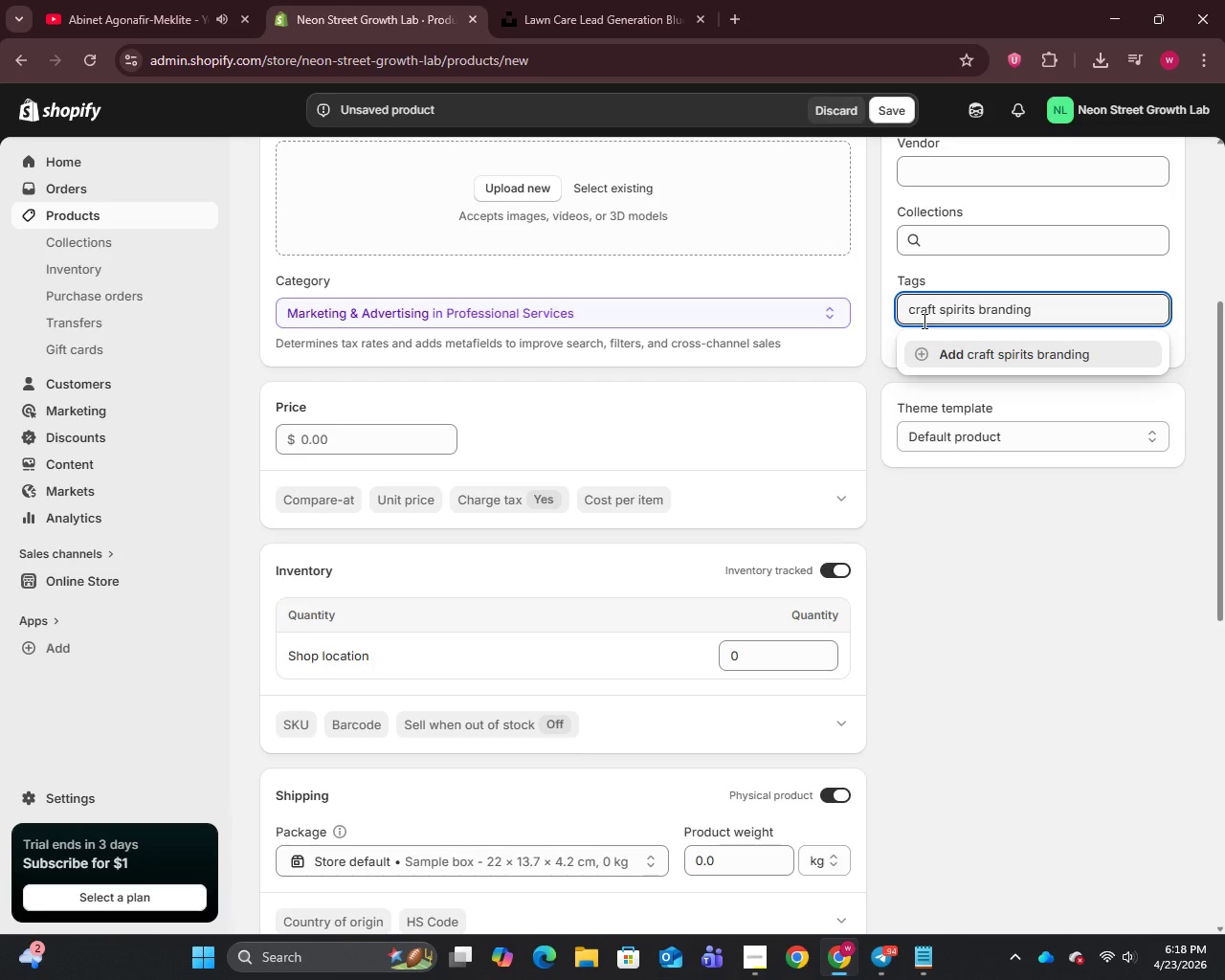 
key(Enter)
 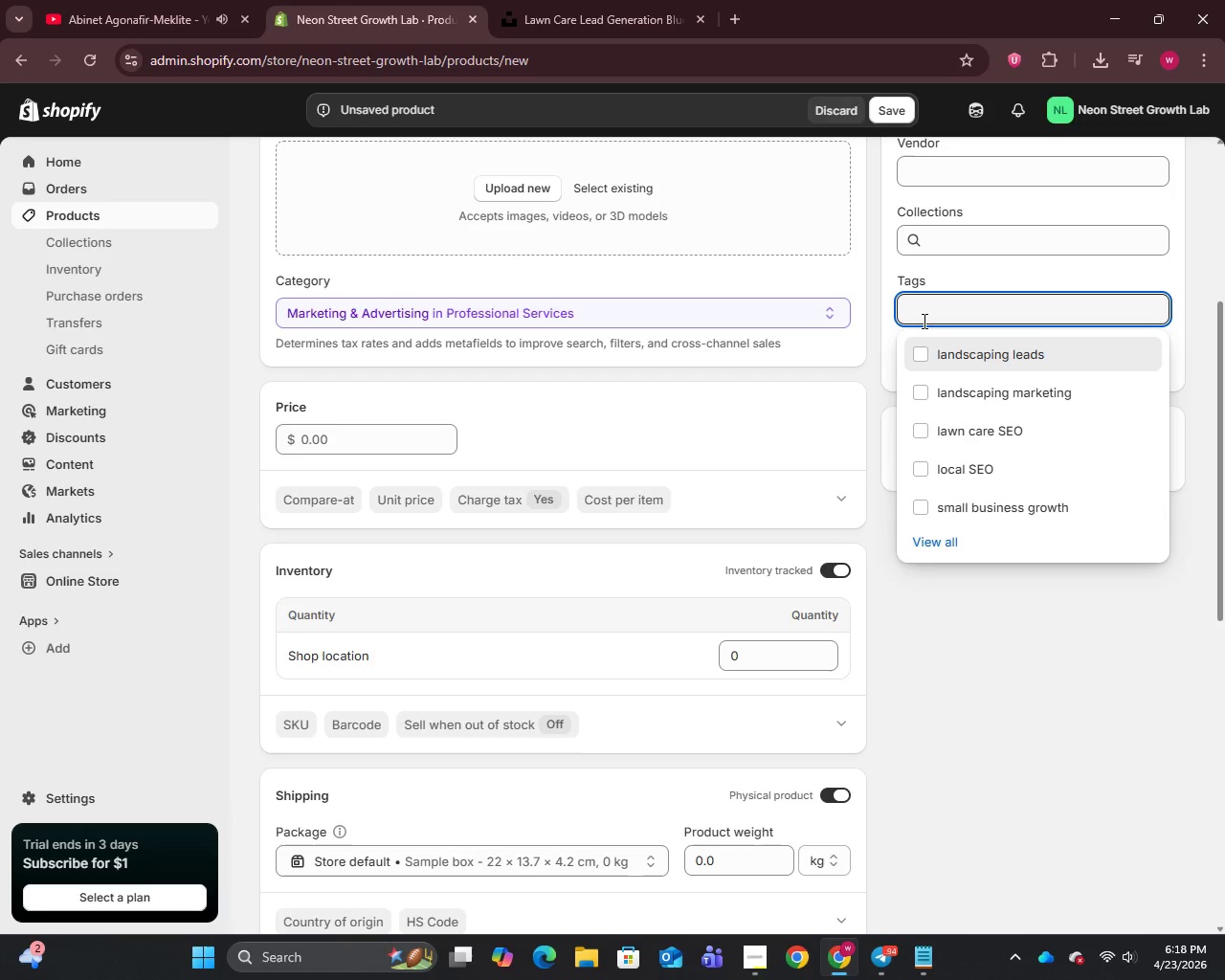 
type(alc)
 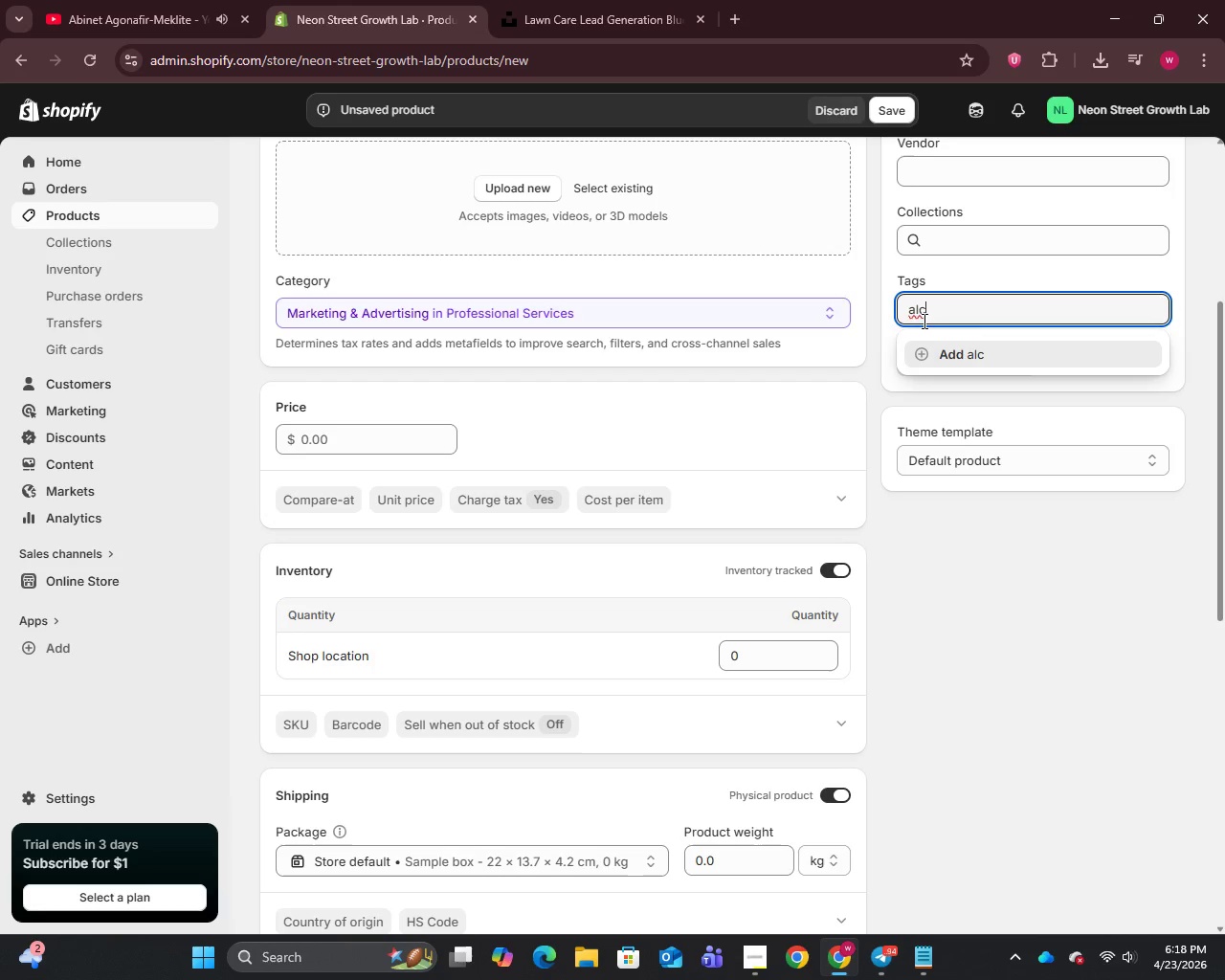 
type(ohol marketing)
 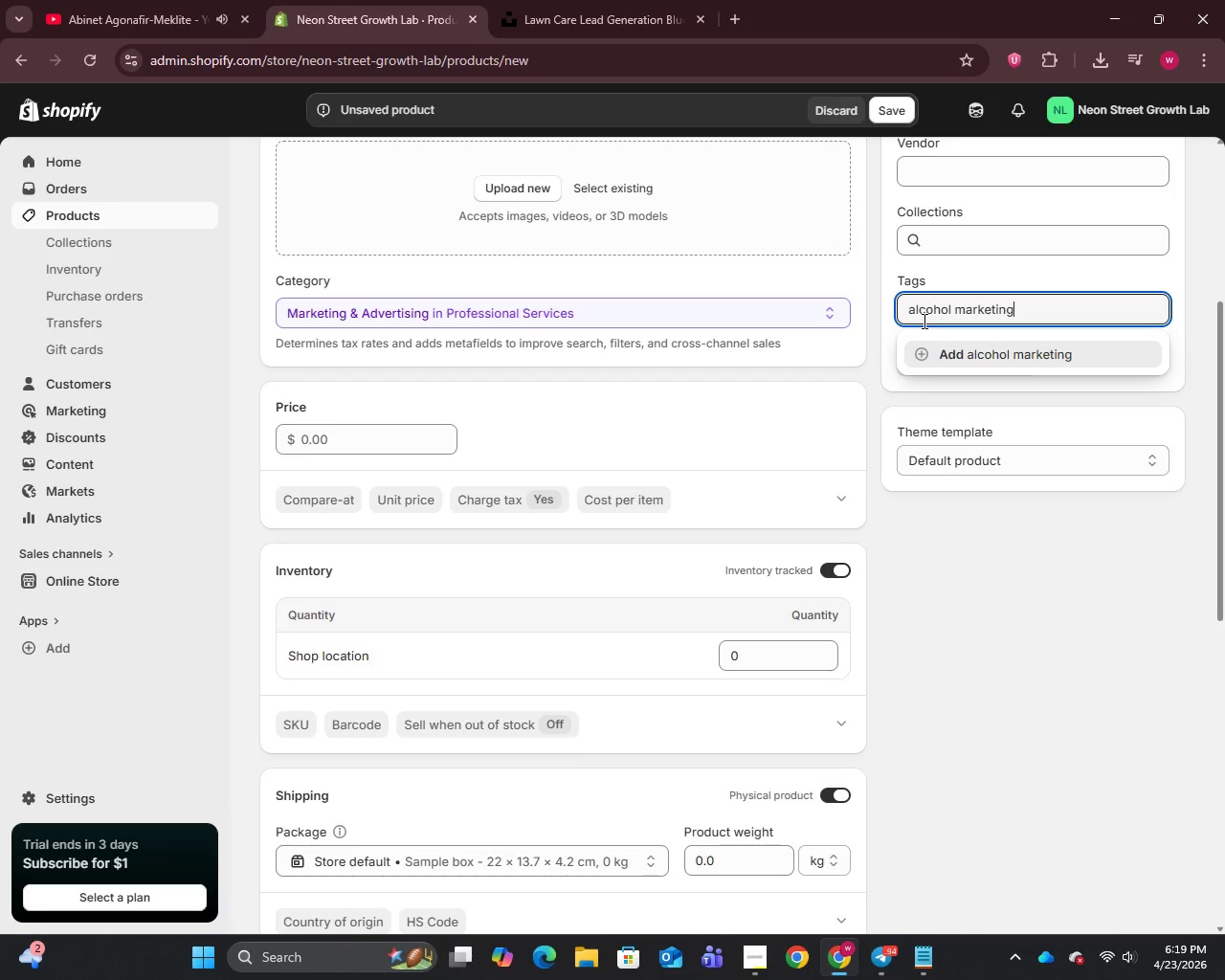 
key(Enter)
 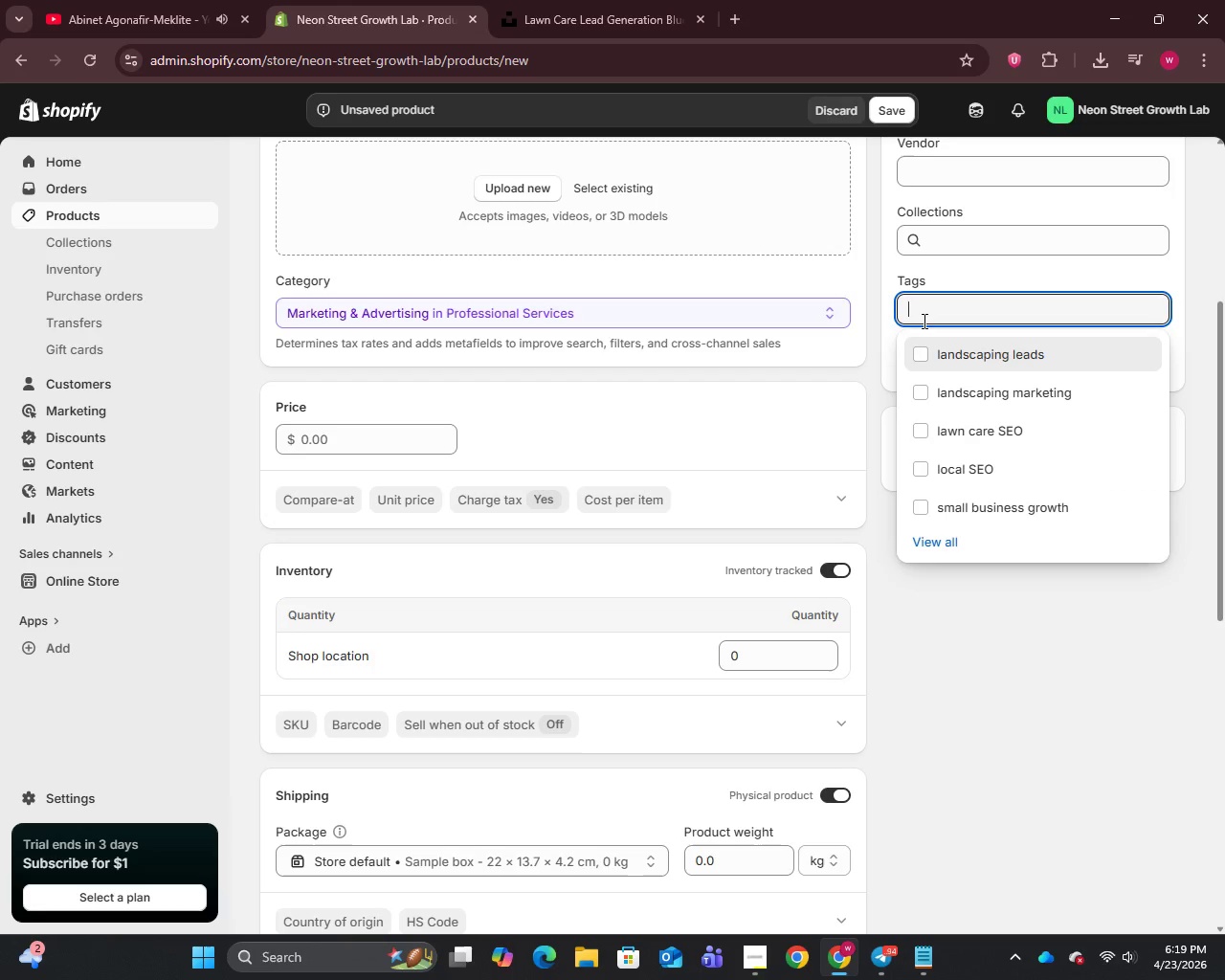 
type(brand growth)
 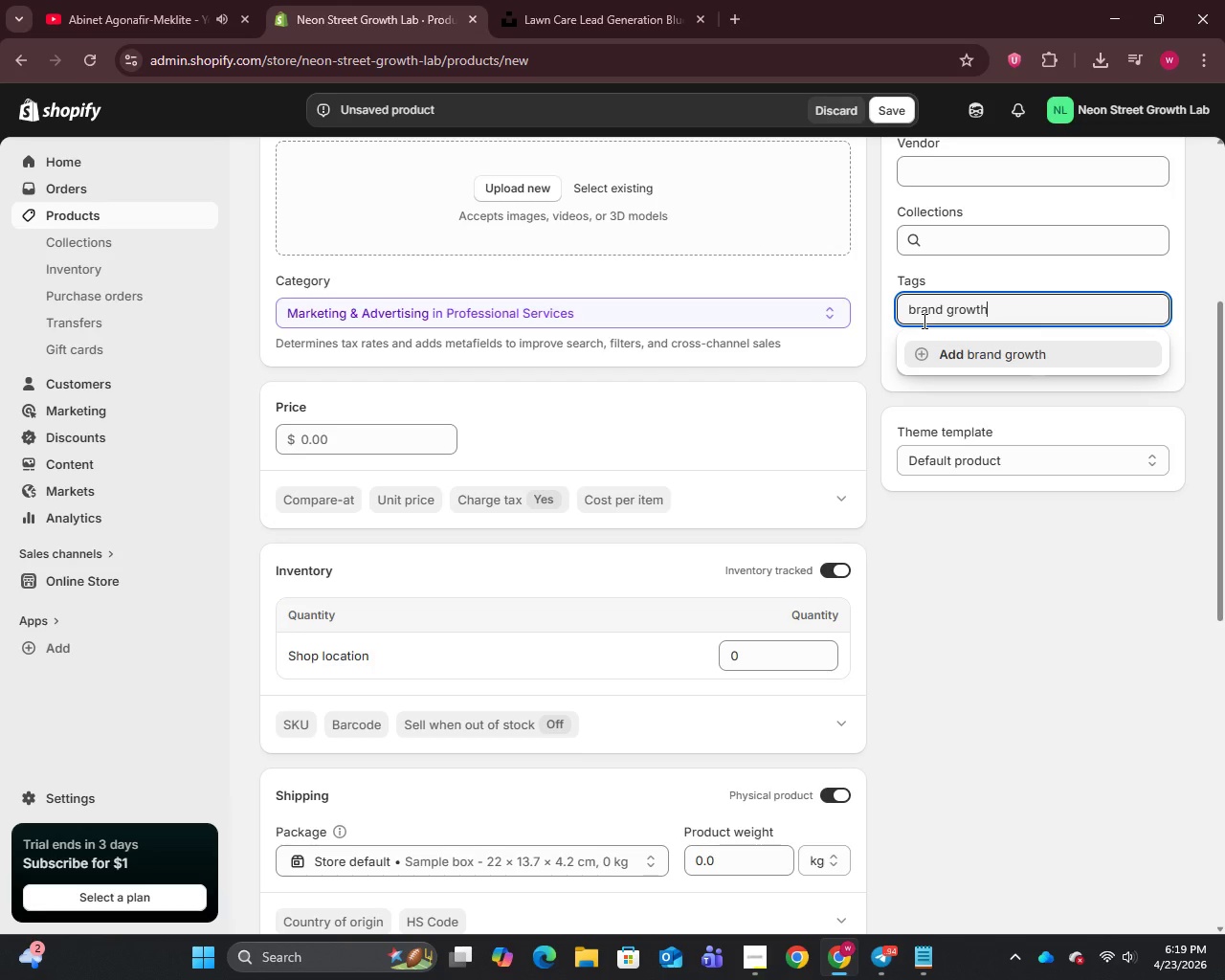 
key(Enter)
 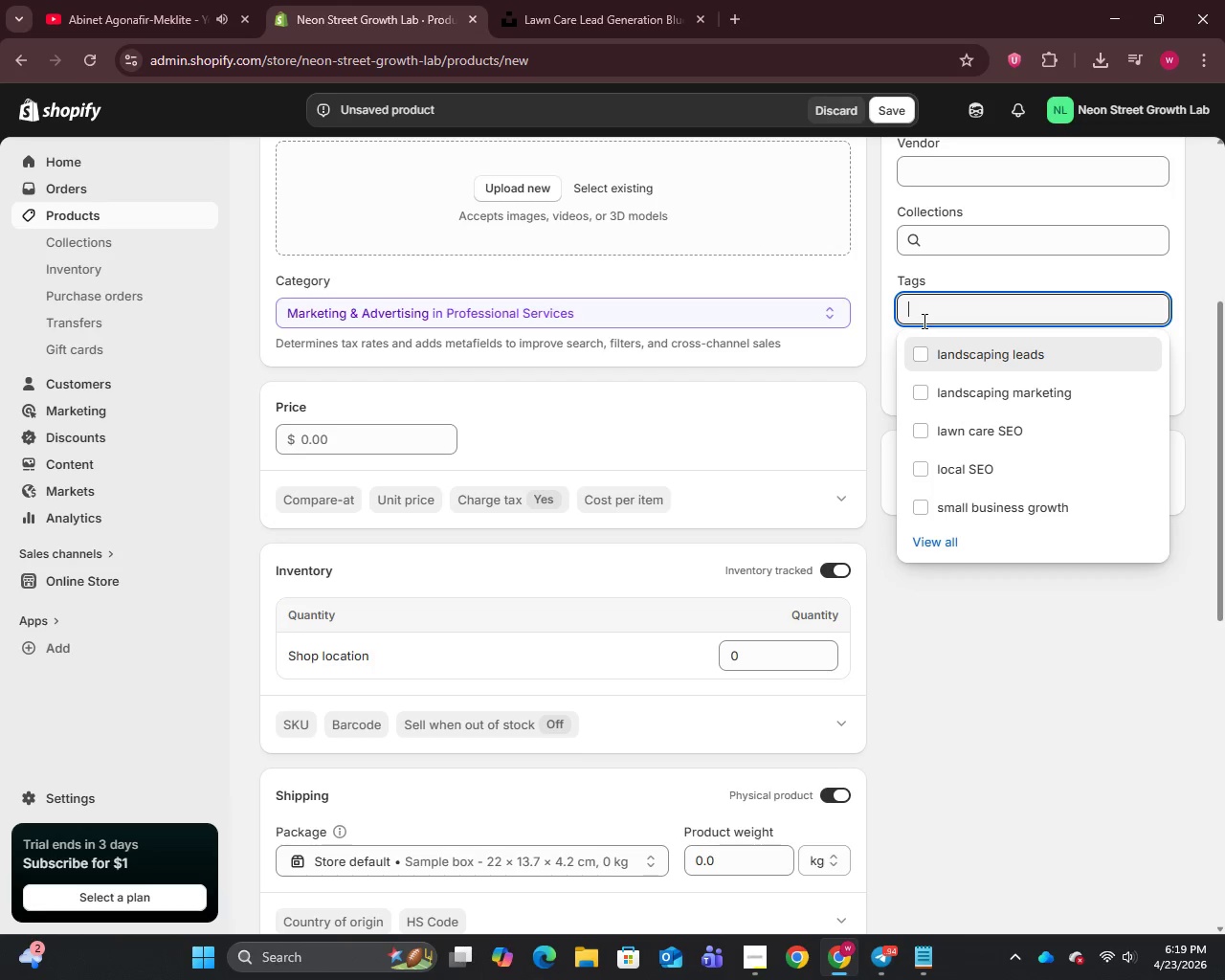 
type(distillery strategy)
 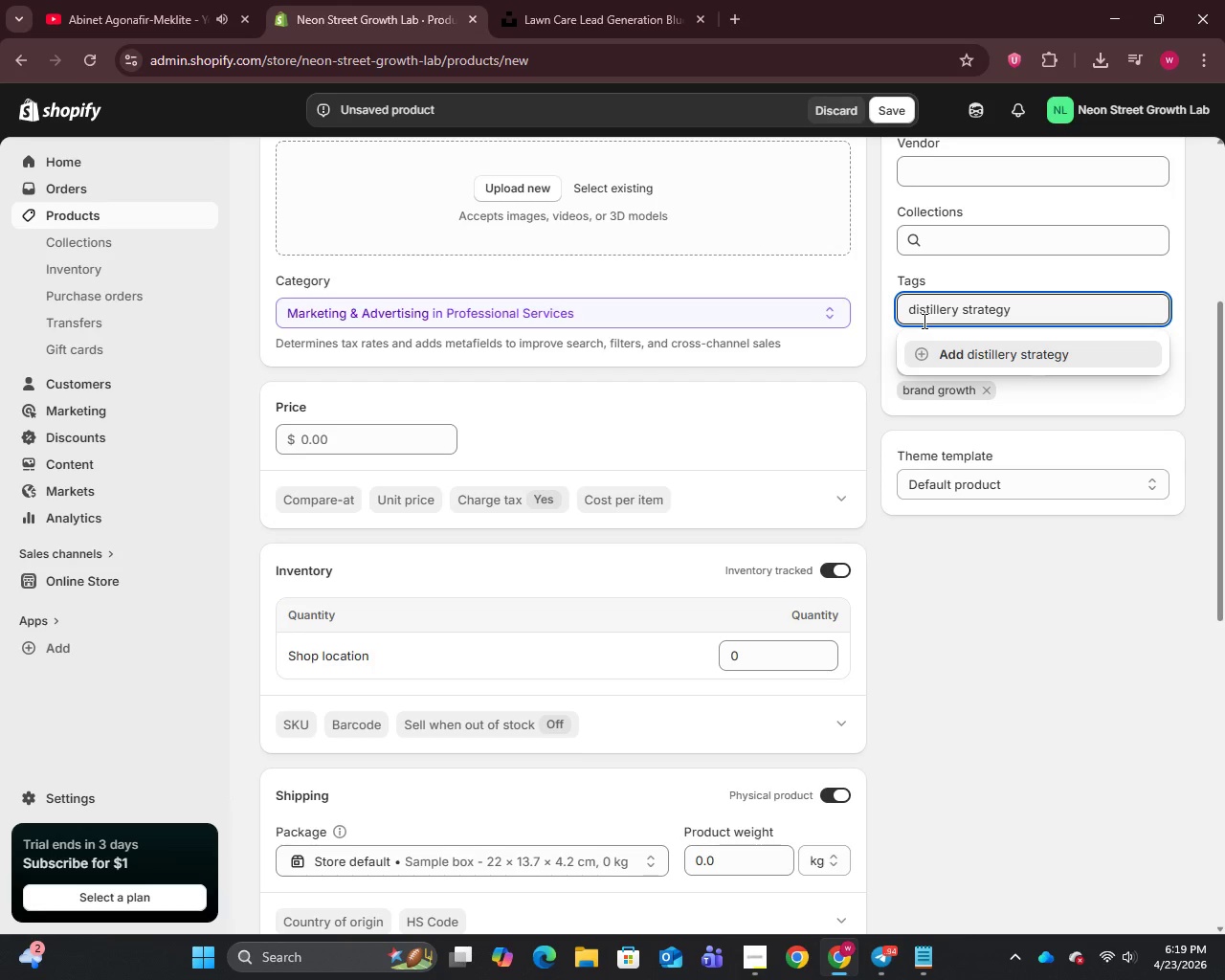 
key(Enter)
 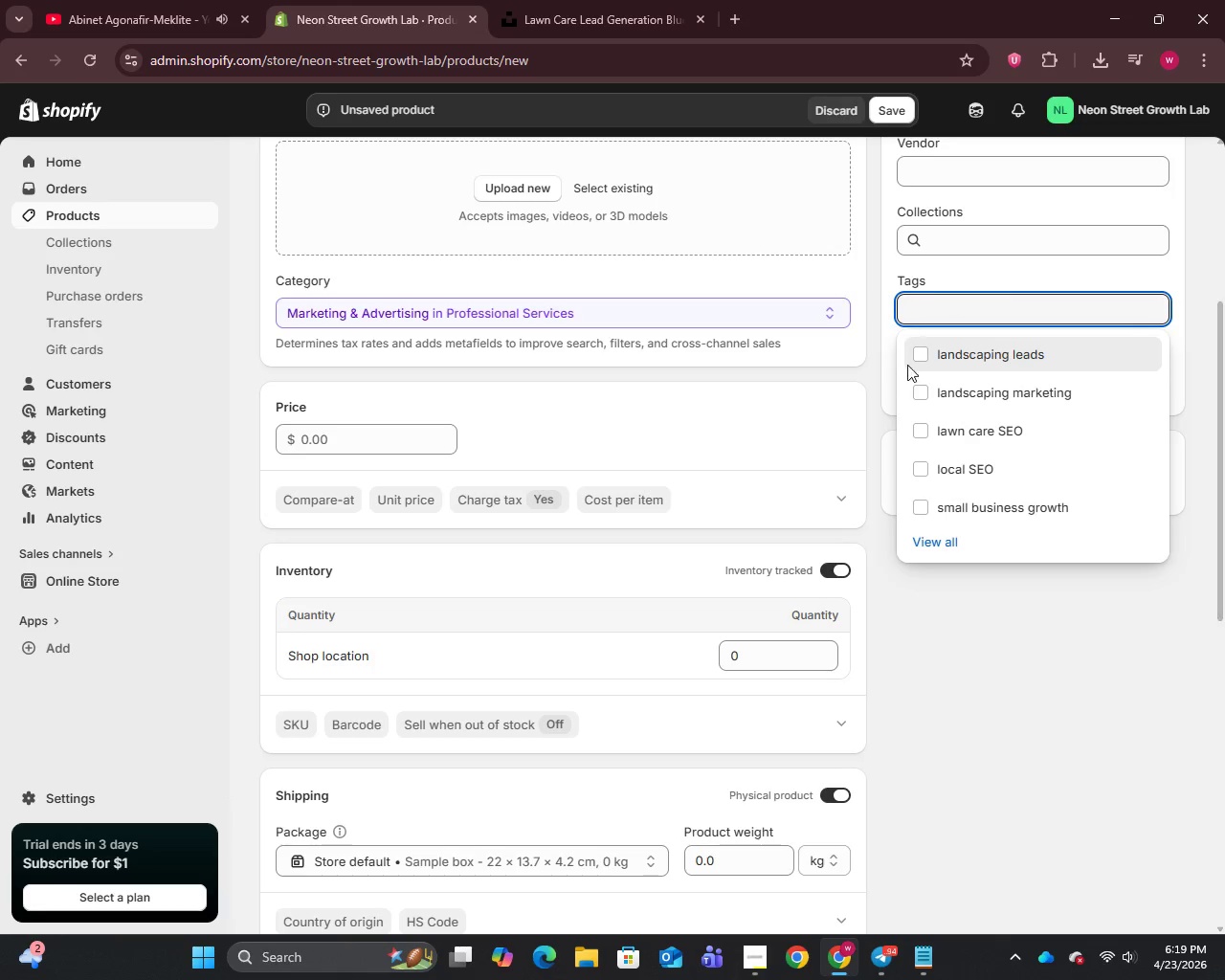 
scroll: coordinate [729, 388], scroll_direction: up, amount: 16.0
 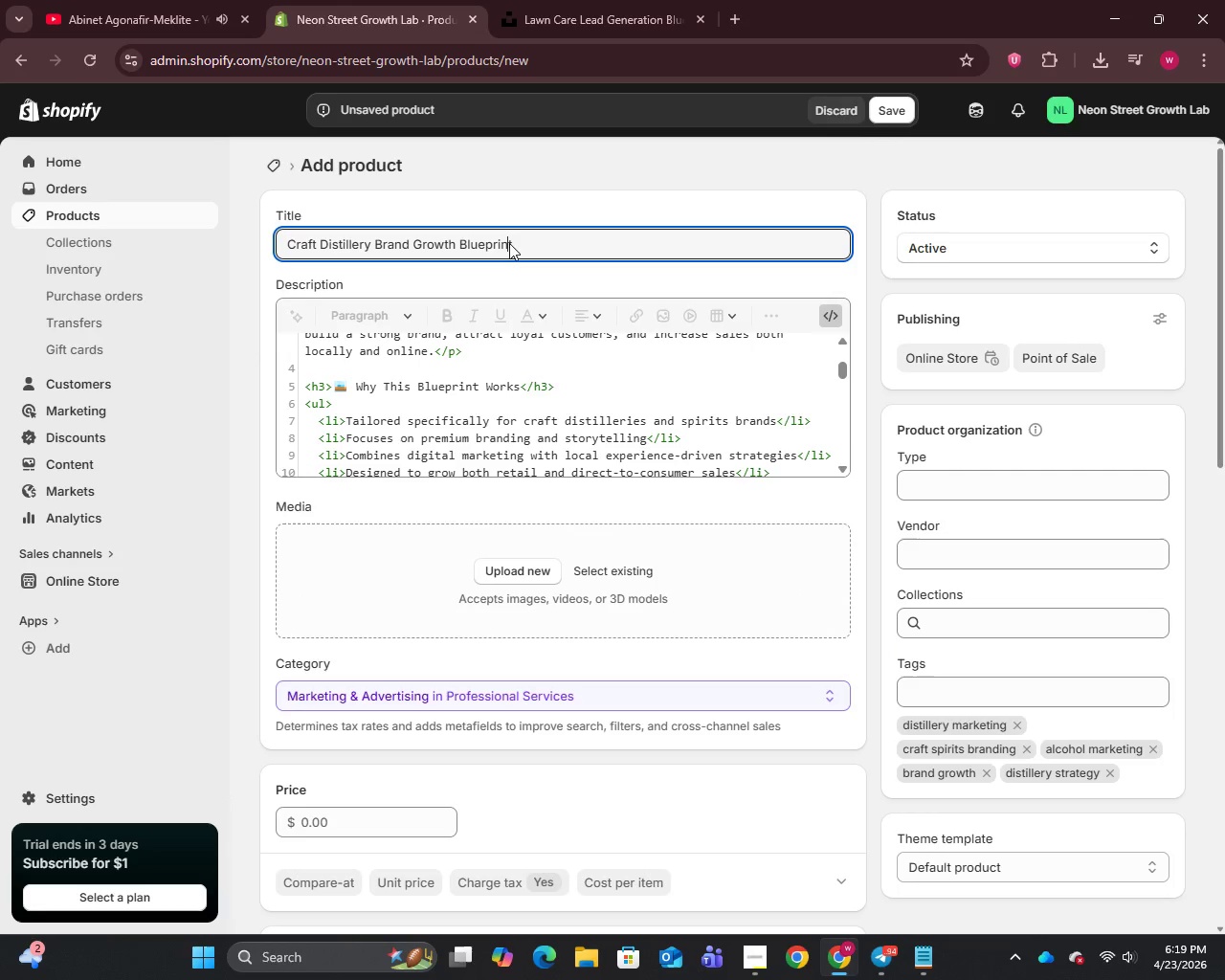 
key(Control+A)
 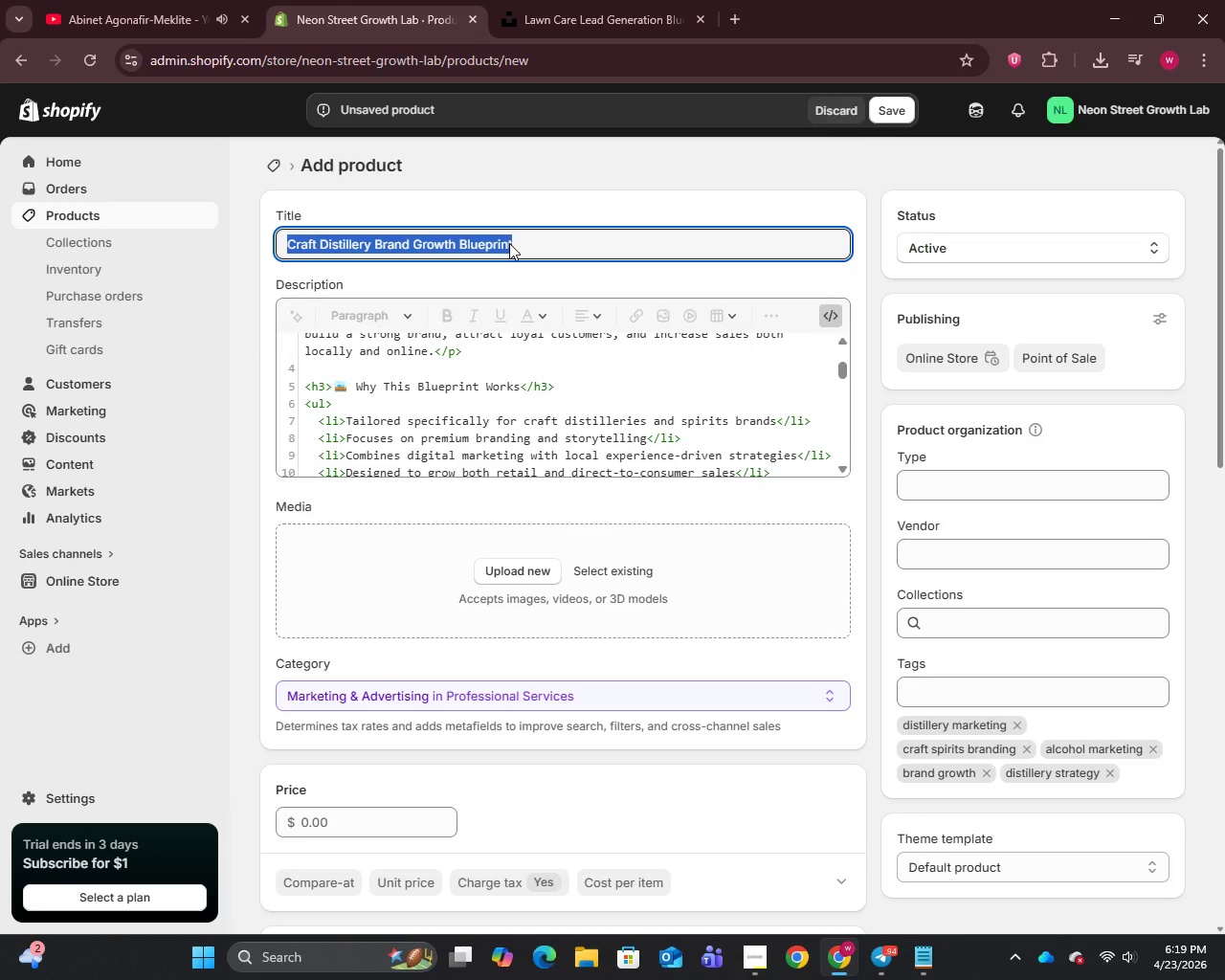 
key(Control+C)
 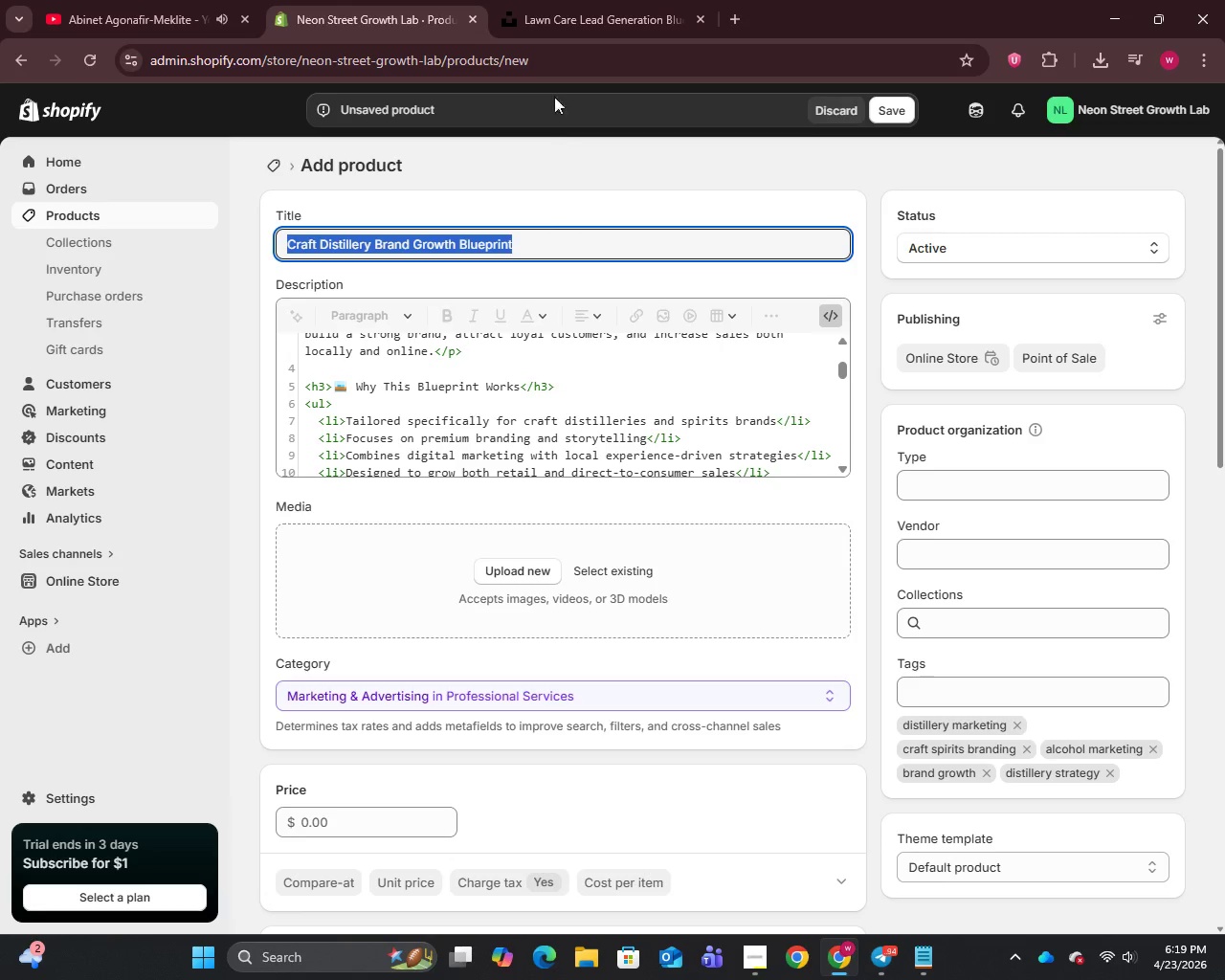 
left_click([557, 12])
 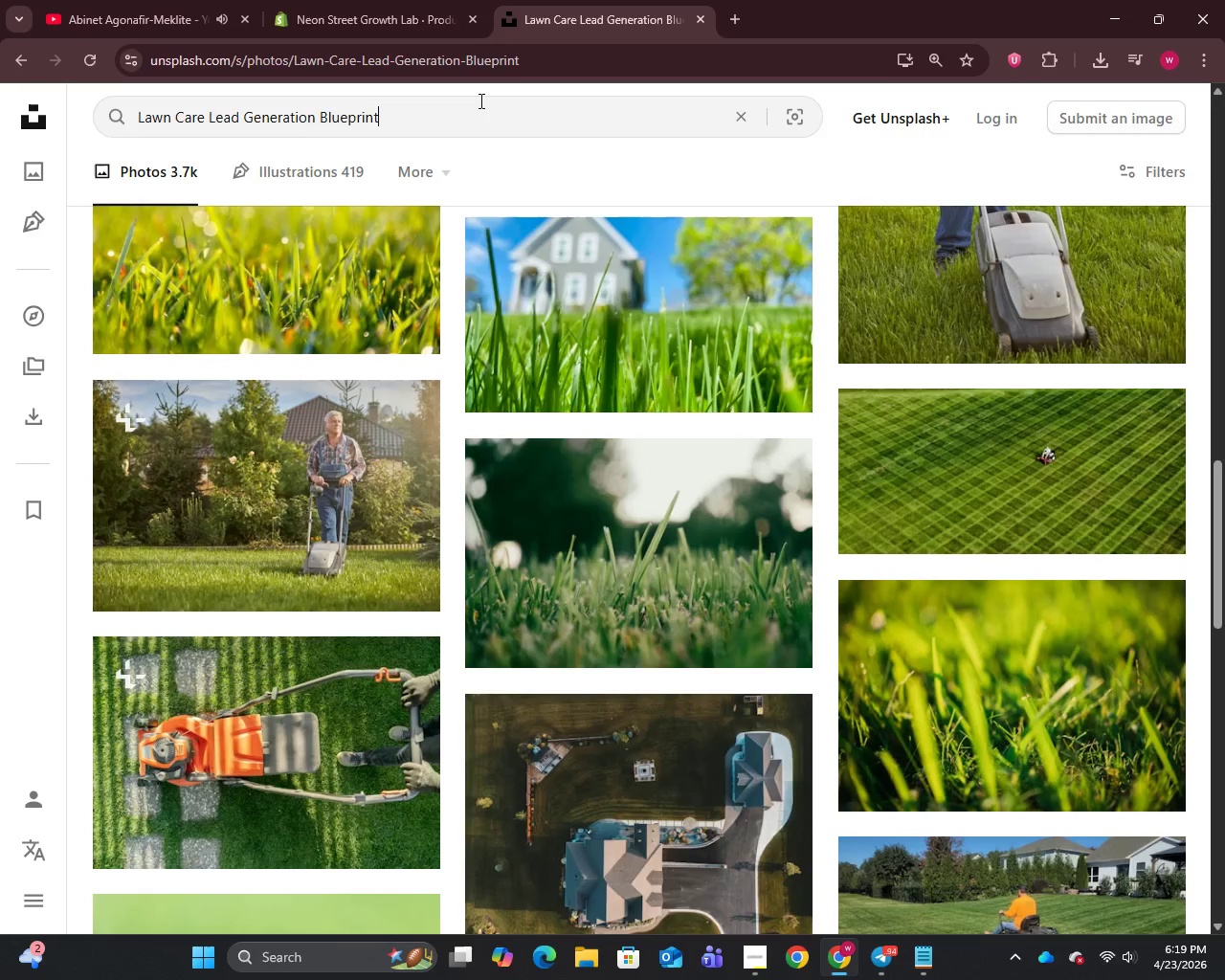 
key(Control+A)
 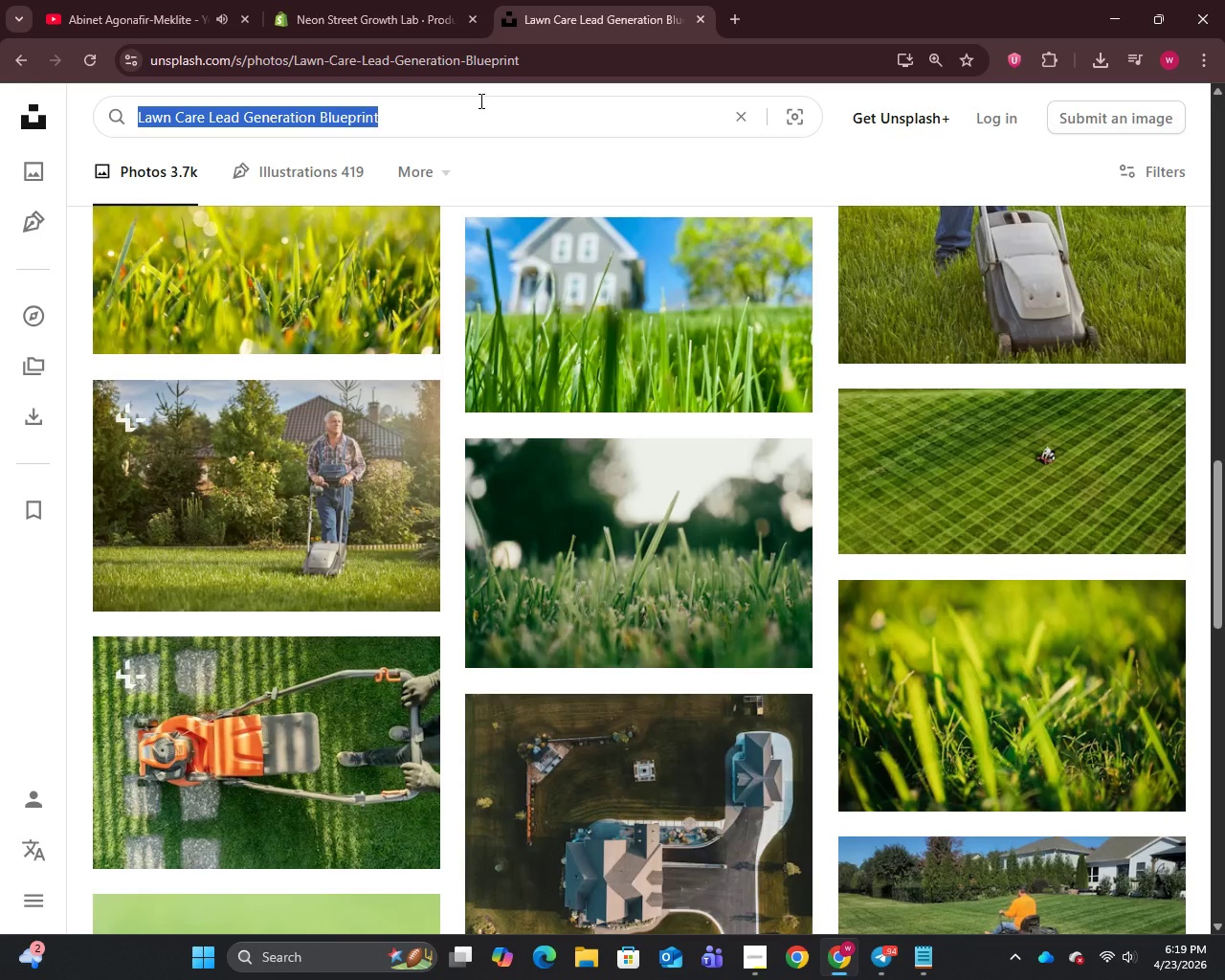 
key(Control+V)
 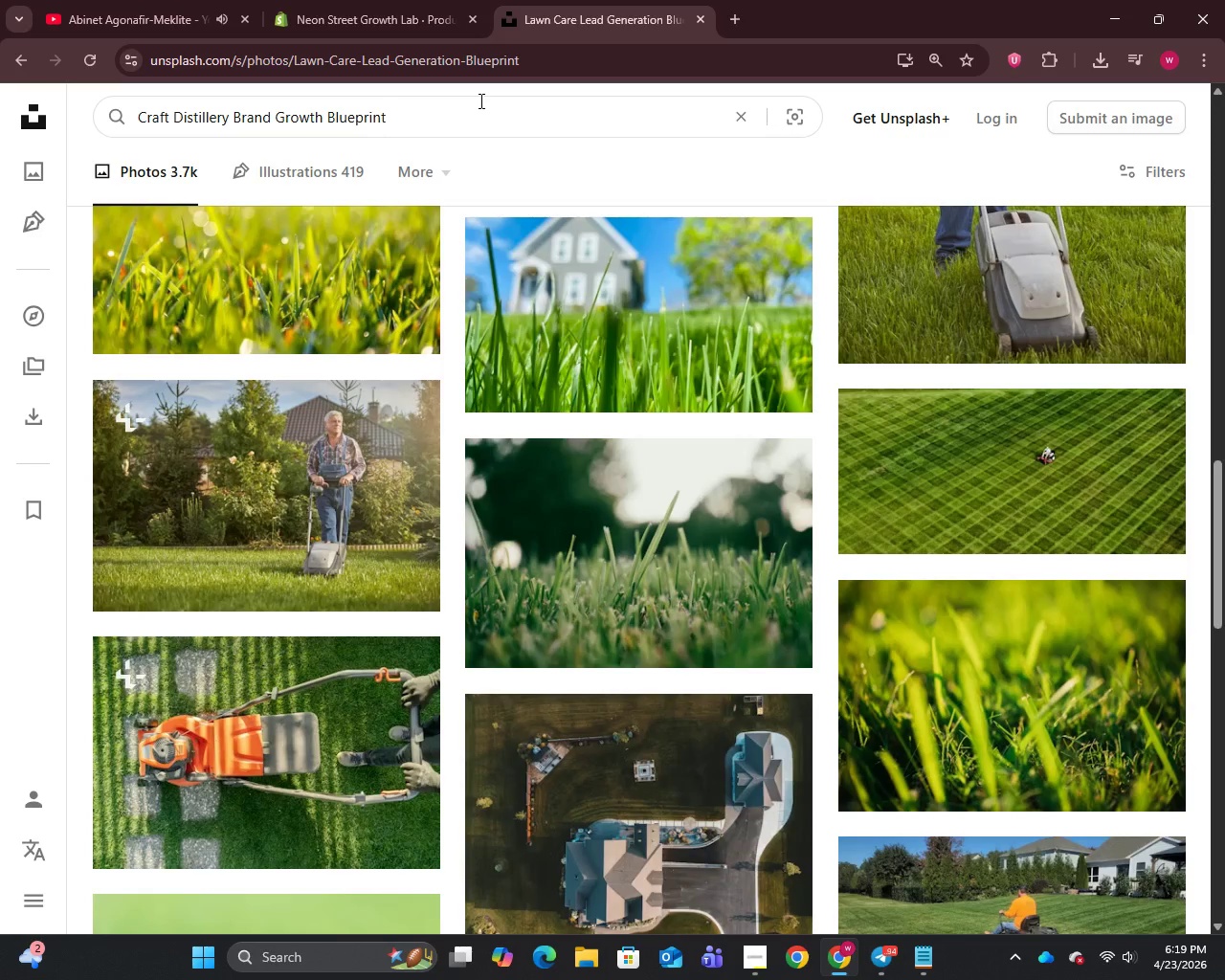 
key(Enter)
 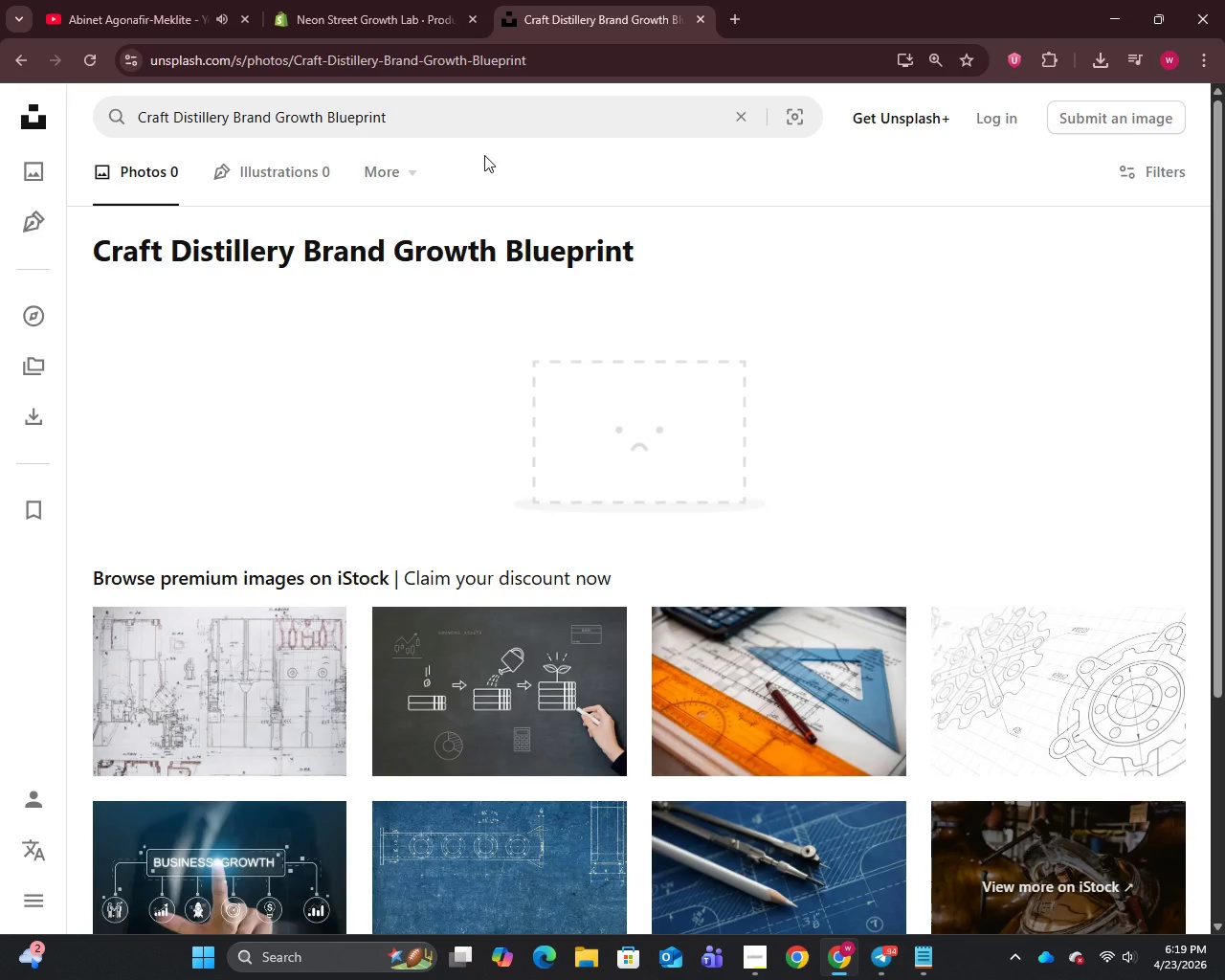 
wait(5.58)
 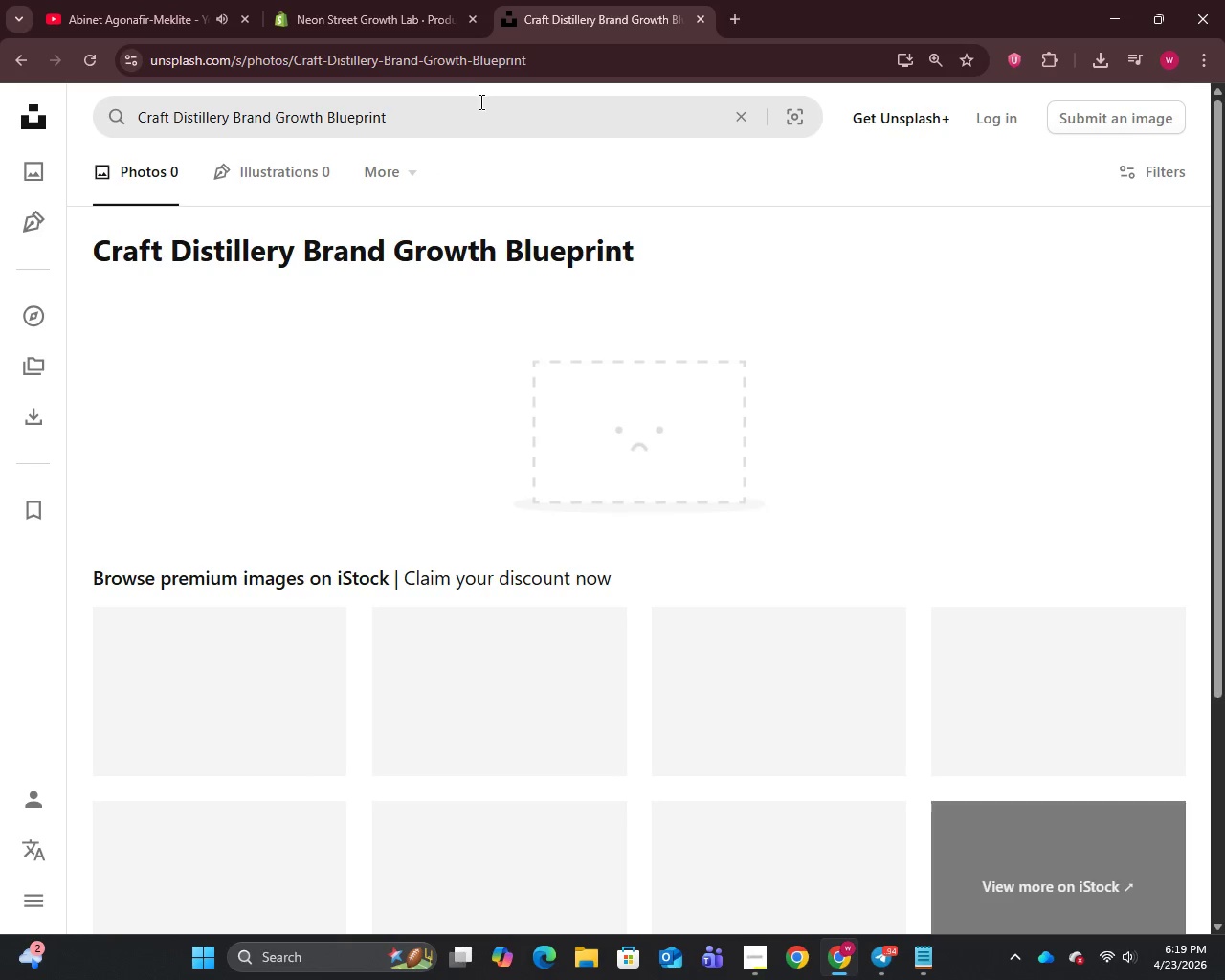 
scroll: coordinate [633, 346], scroll_direction: down, amount: 3.0
 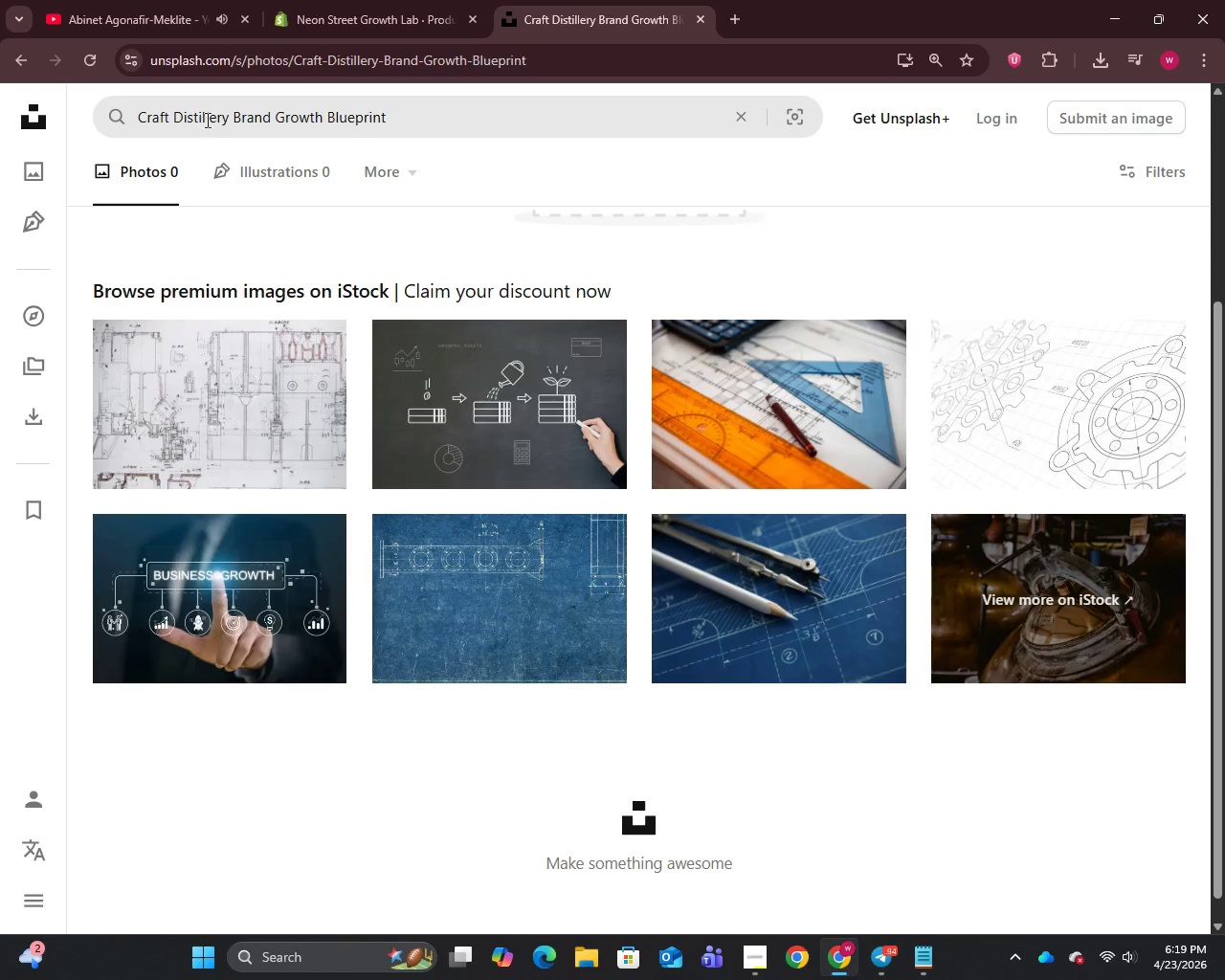 
wait(10.79)
 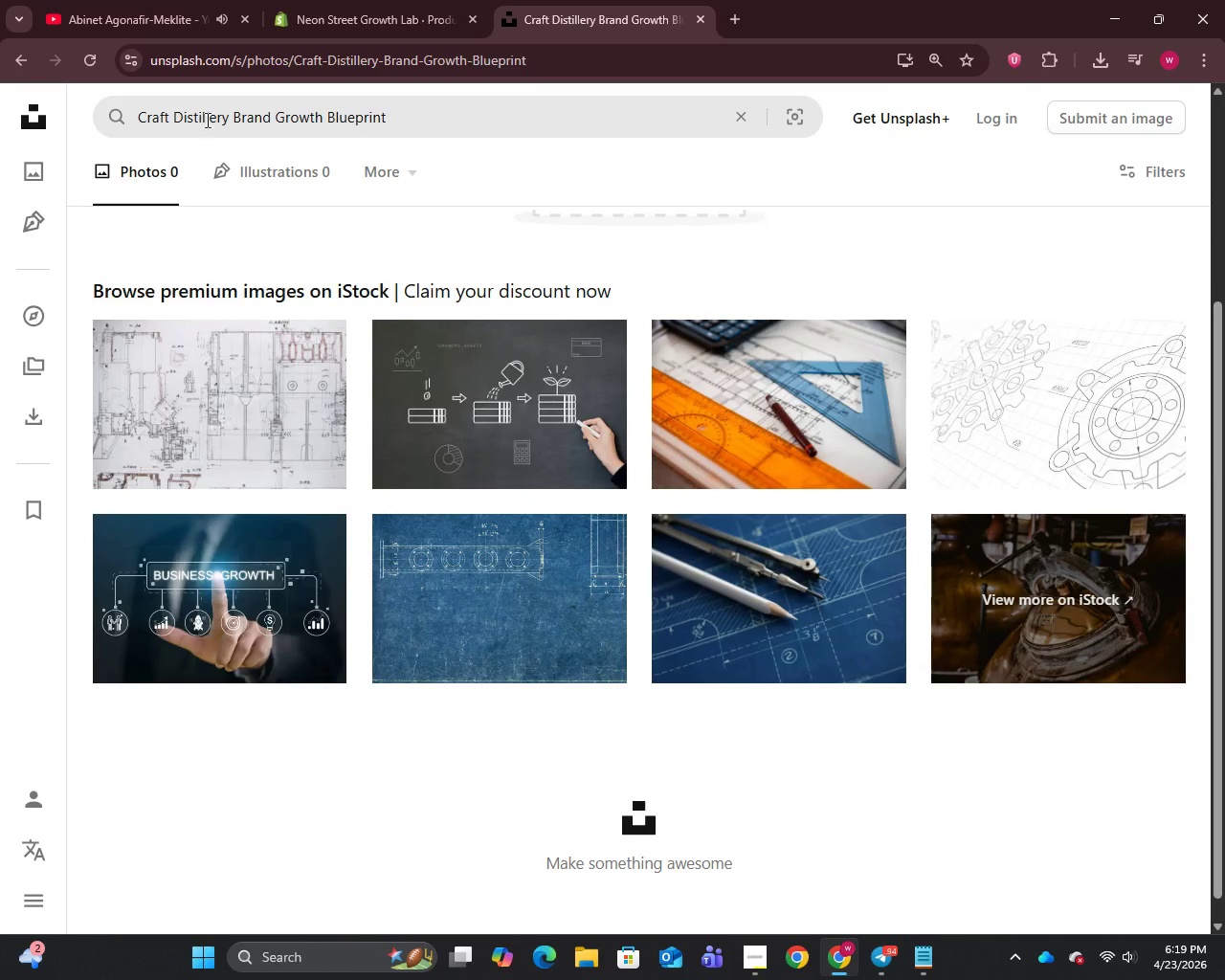 
right_click([747, 586])
 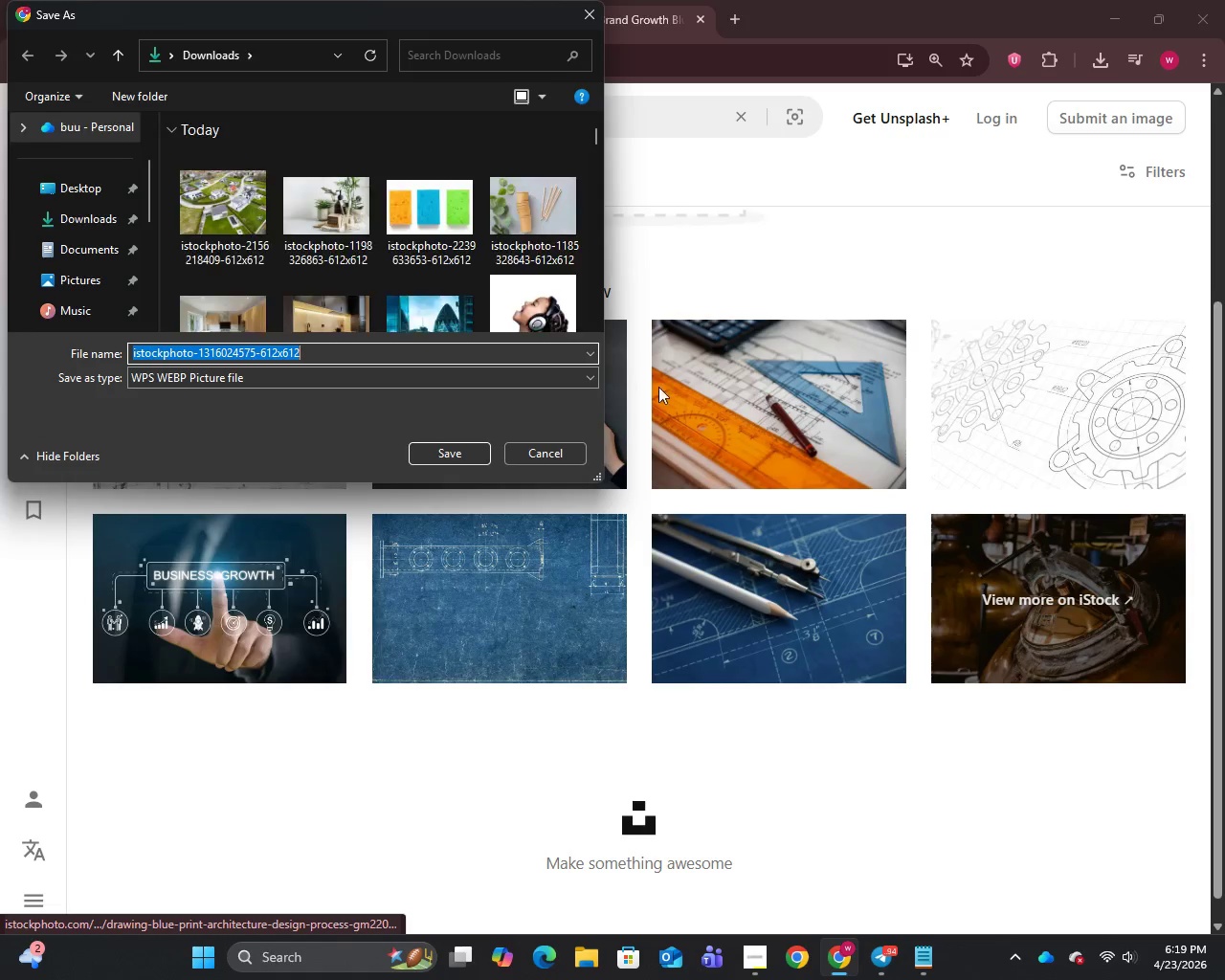 
left_click([457, 451])
 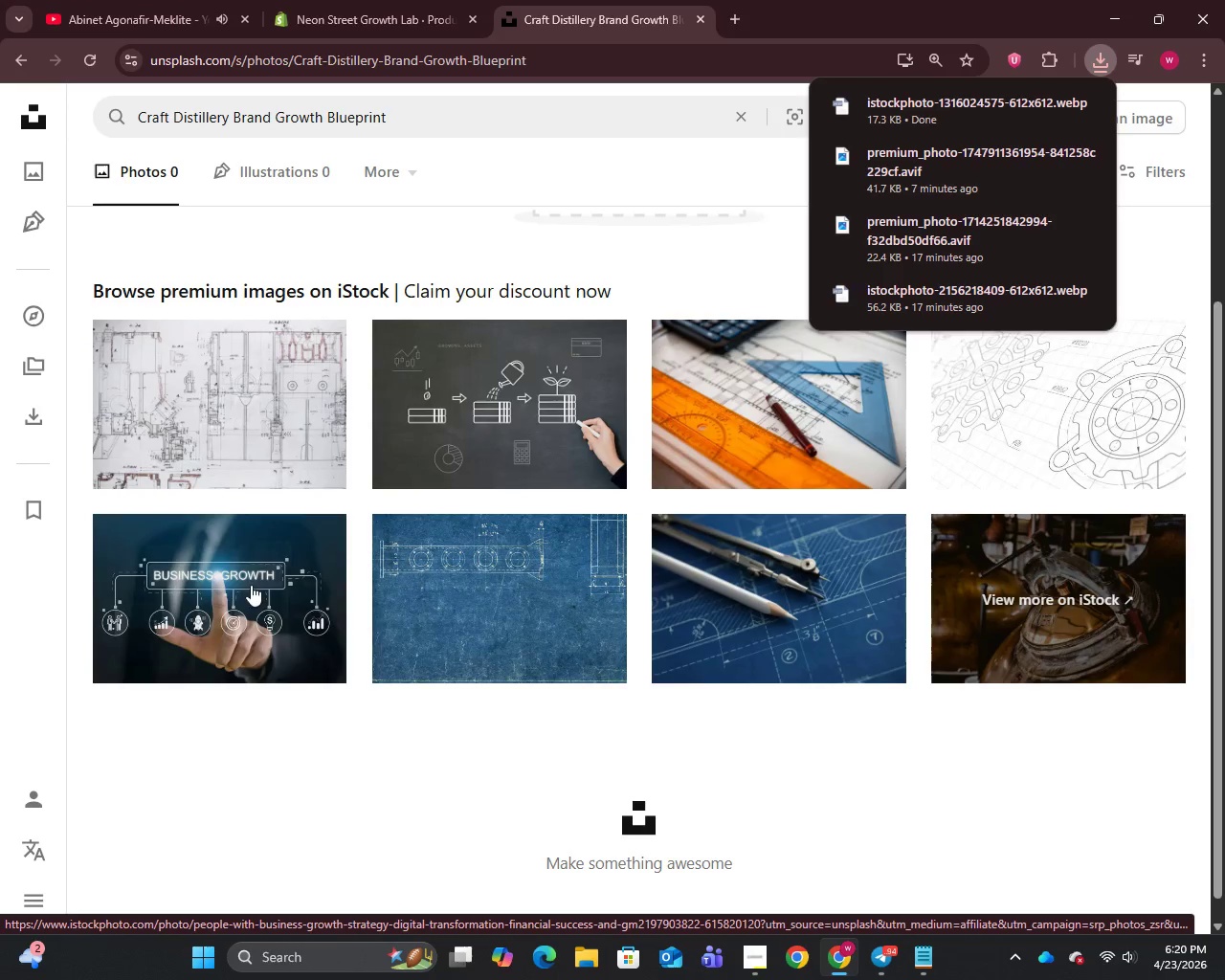 
right_click([238, 597])
 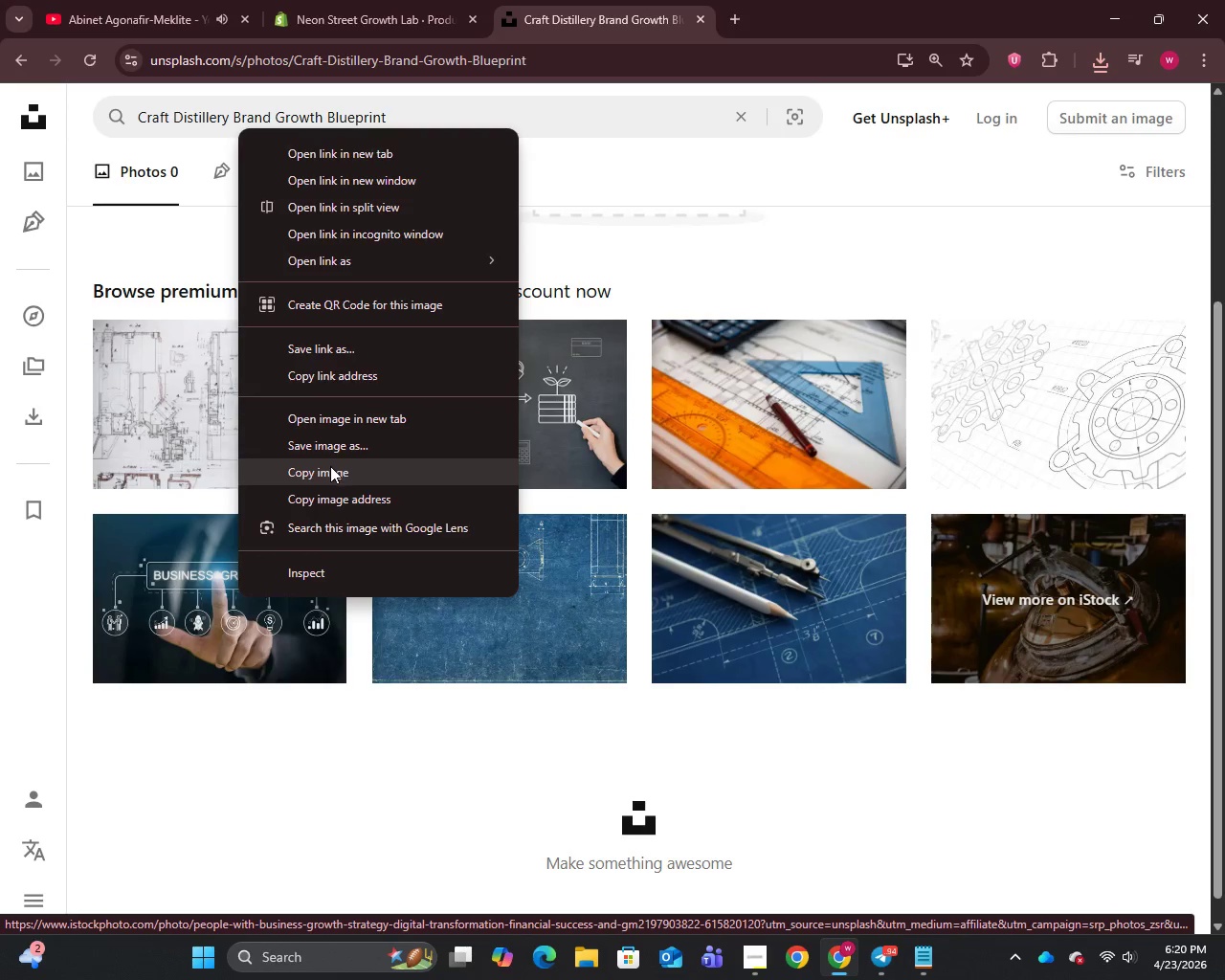 
left_click([333, 454])
 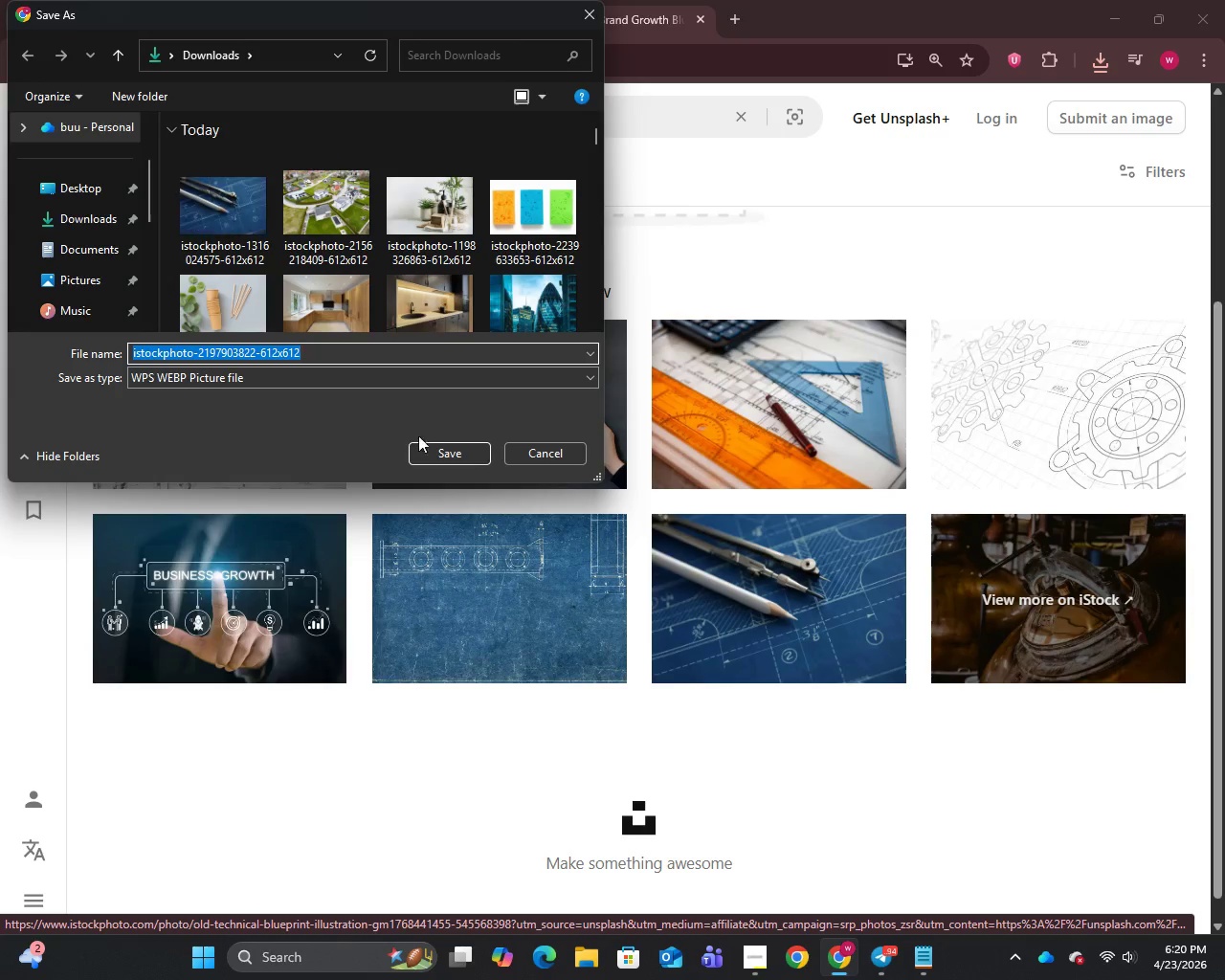 
left_click([462, 451])
 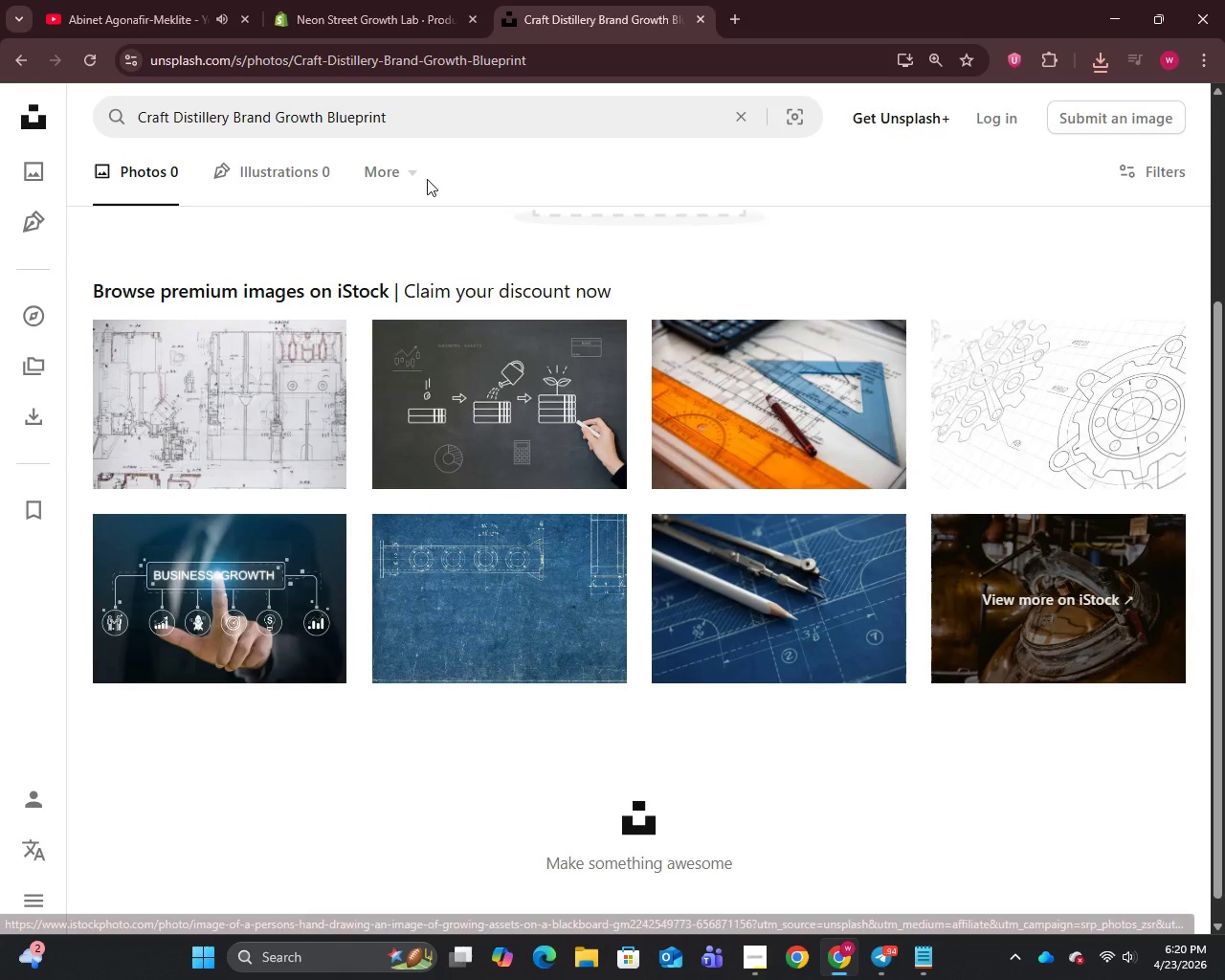 
left_click_drag(start_coordinate=[409, 121], to_coordinate=[234, 135])
 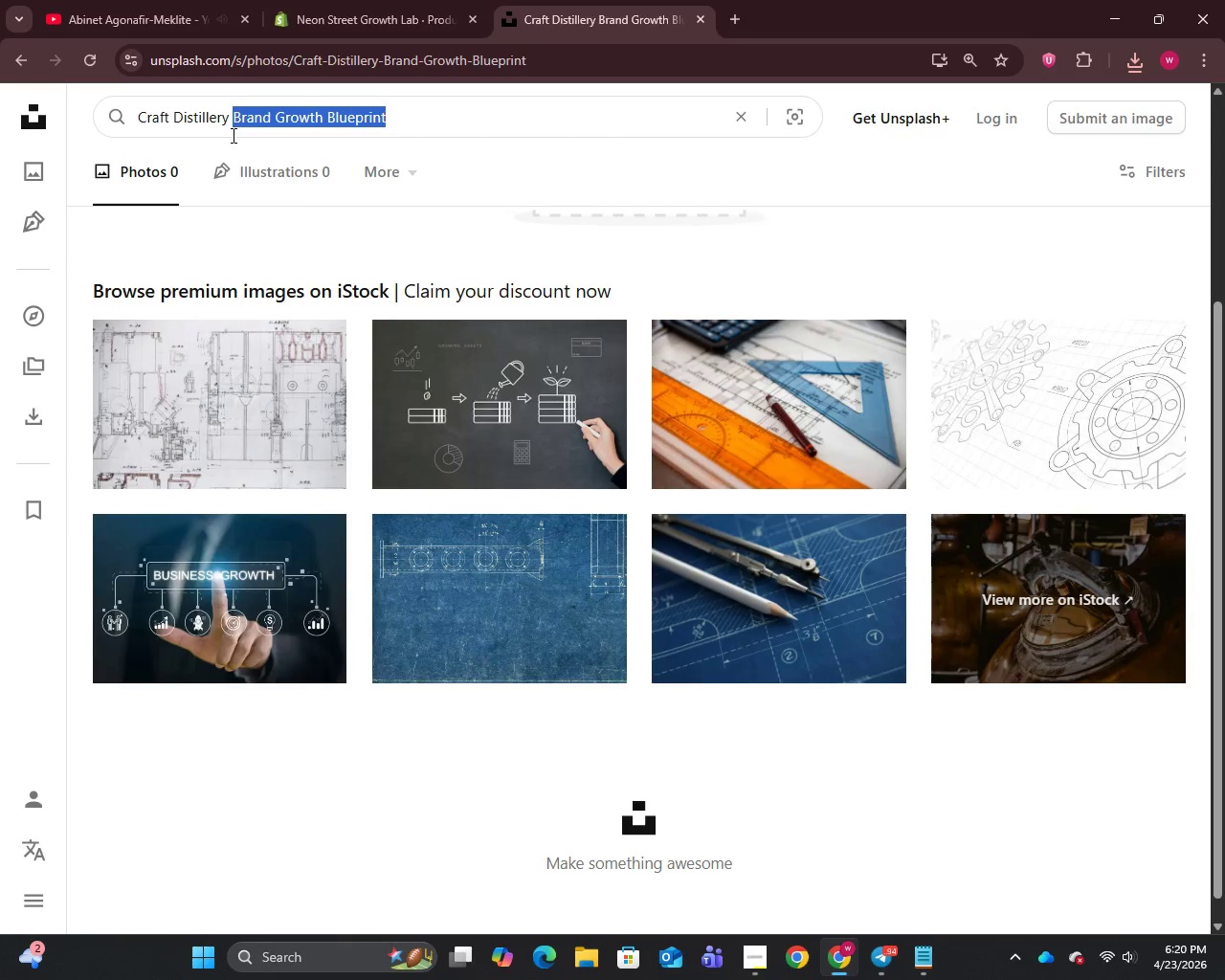 
key(Backspace)
 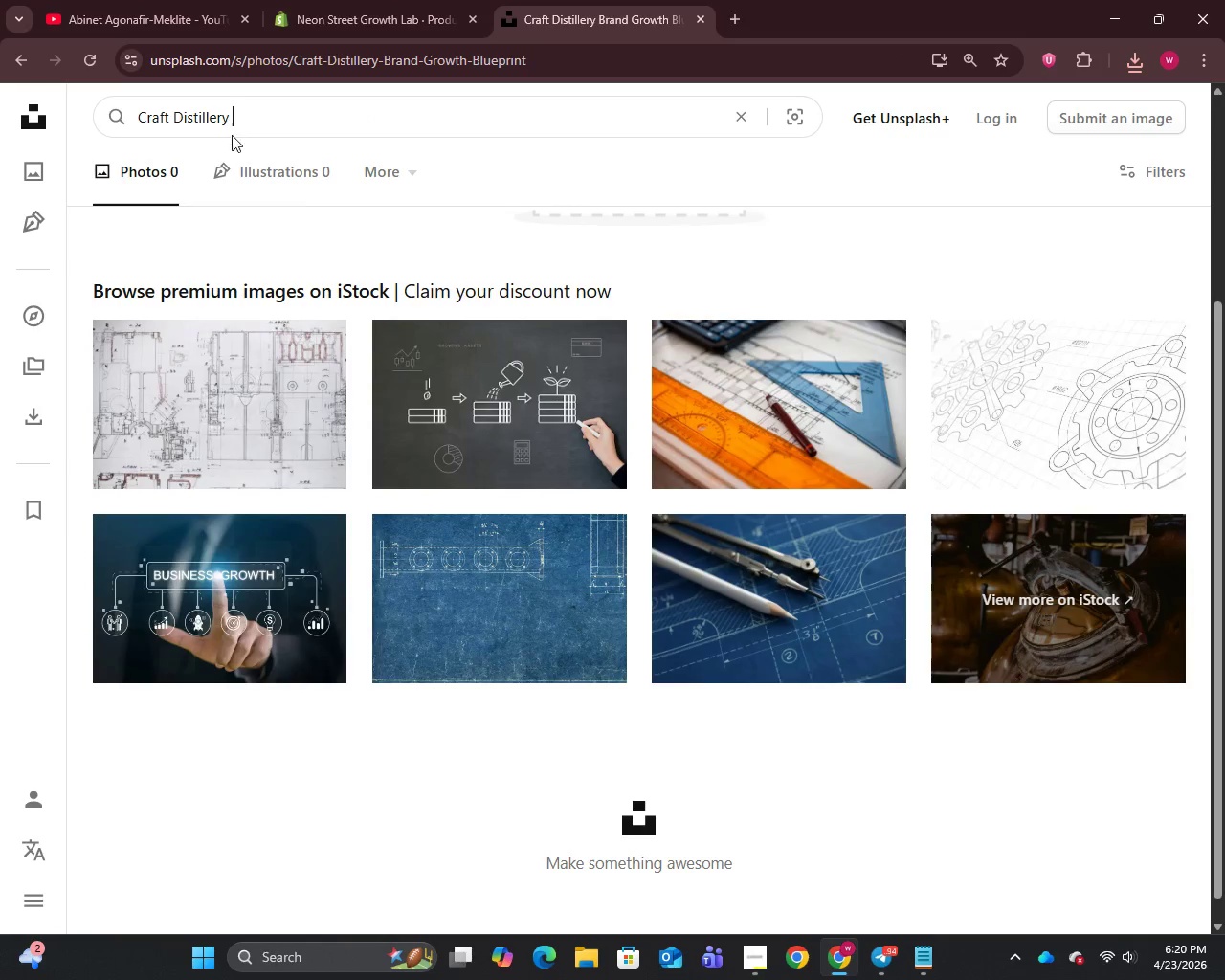 
key(Enter)
 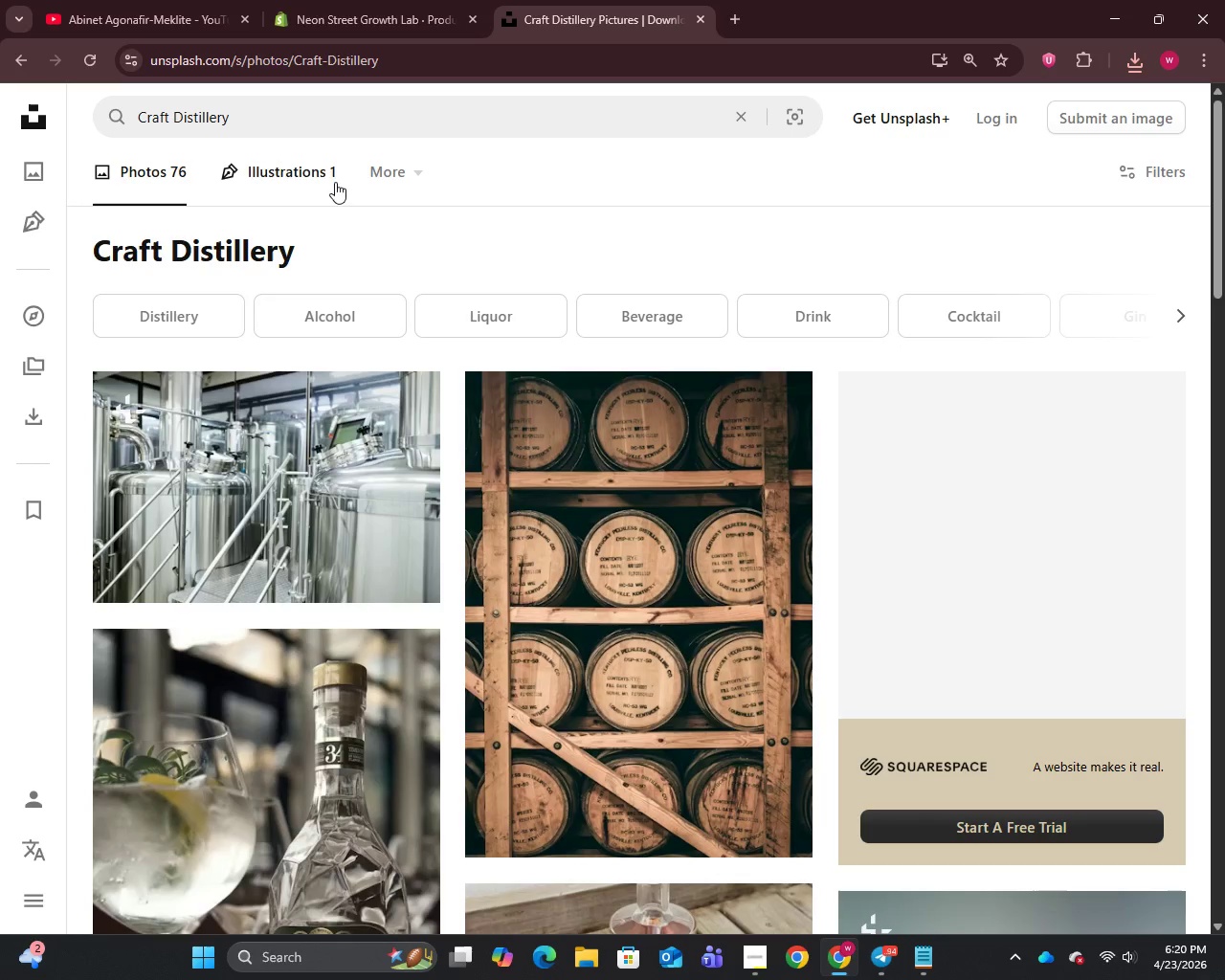 
scroll: coordinate [627, 376], scroll_direction: up, amount: 1.0
 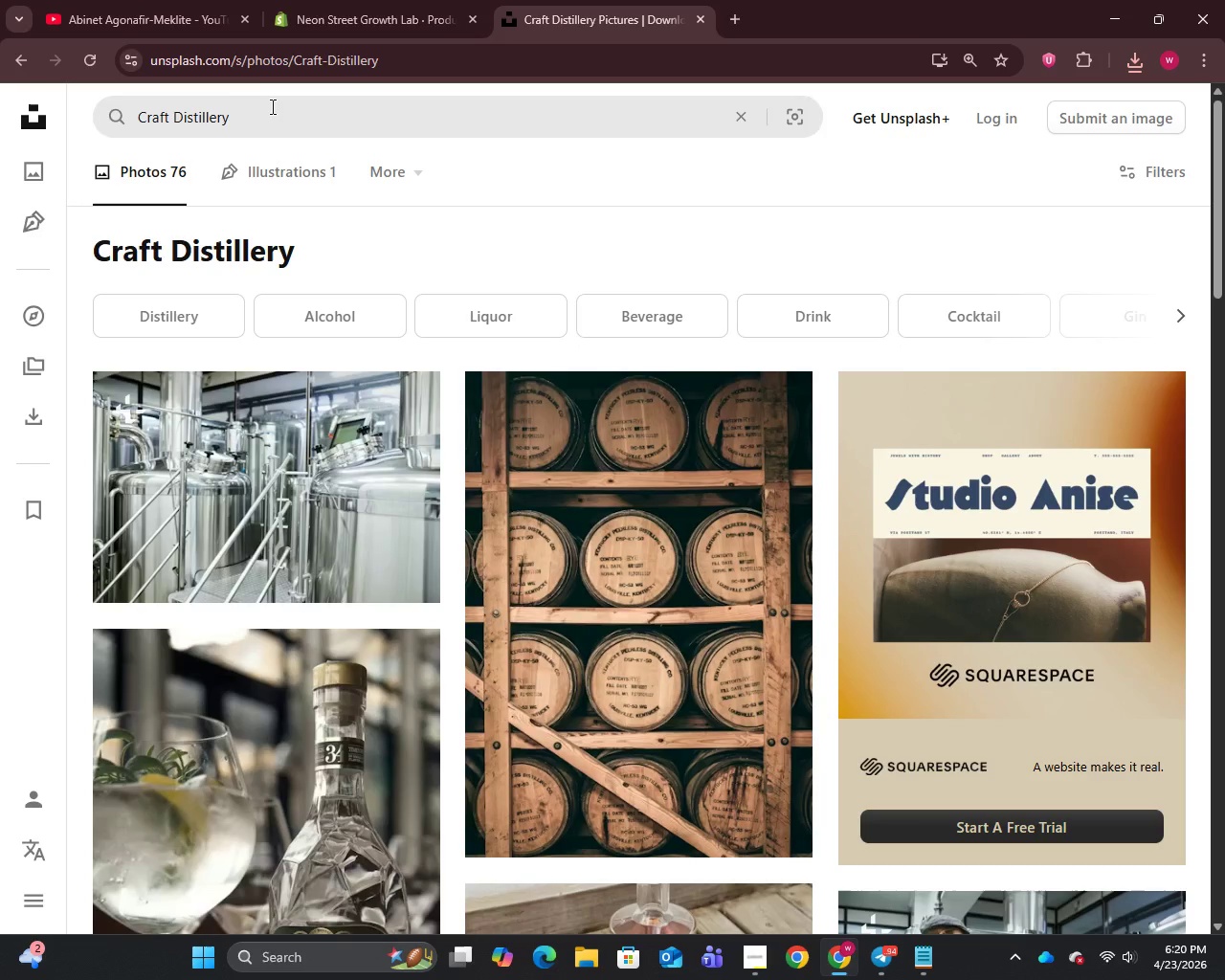 
key(Control+A)
 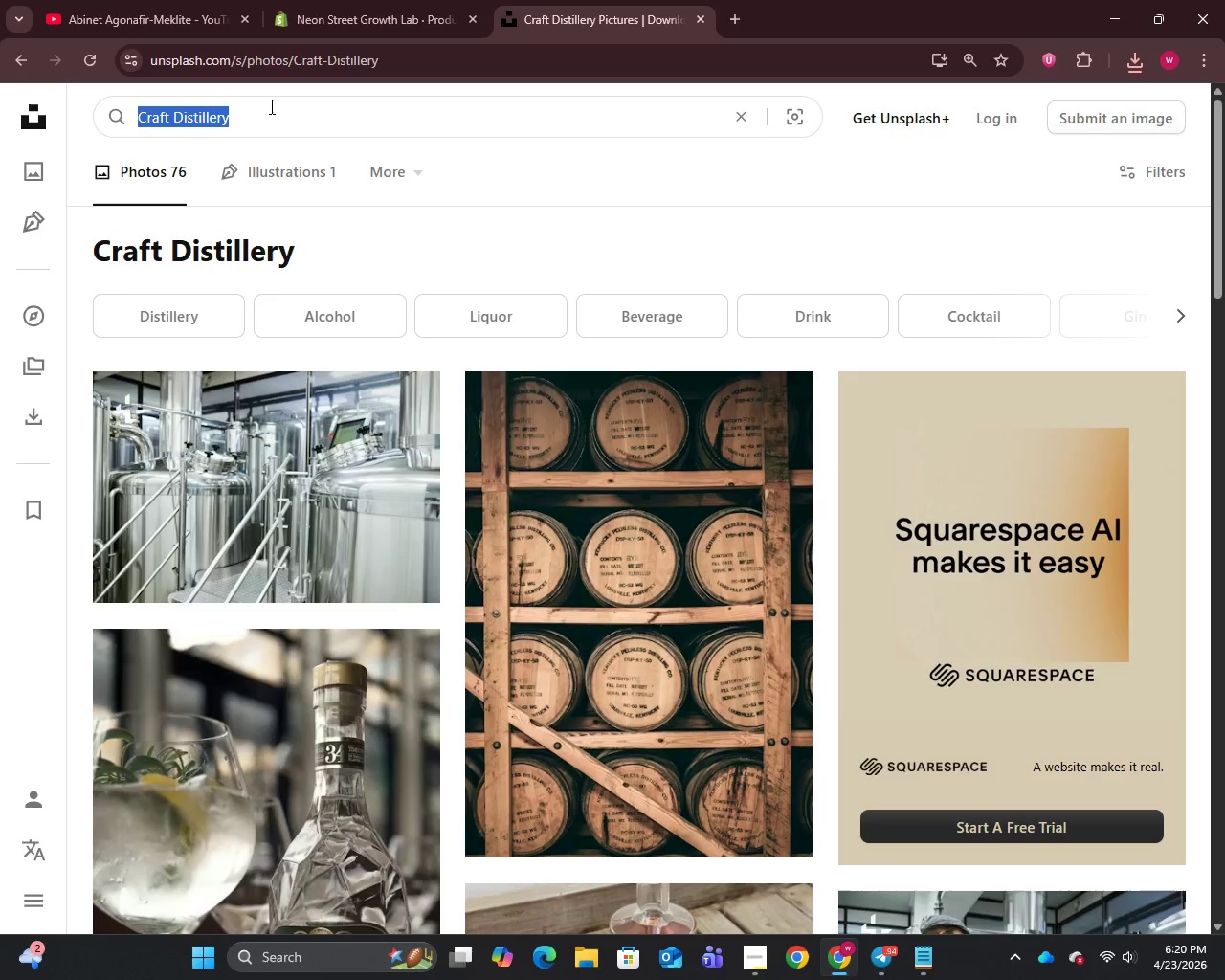 
key(Control+V)
 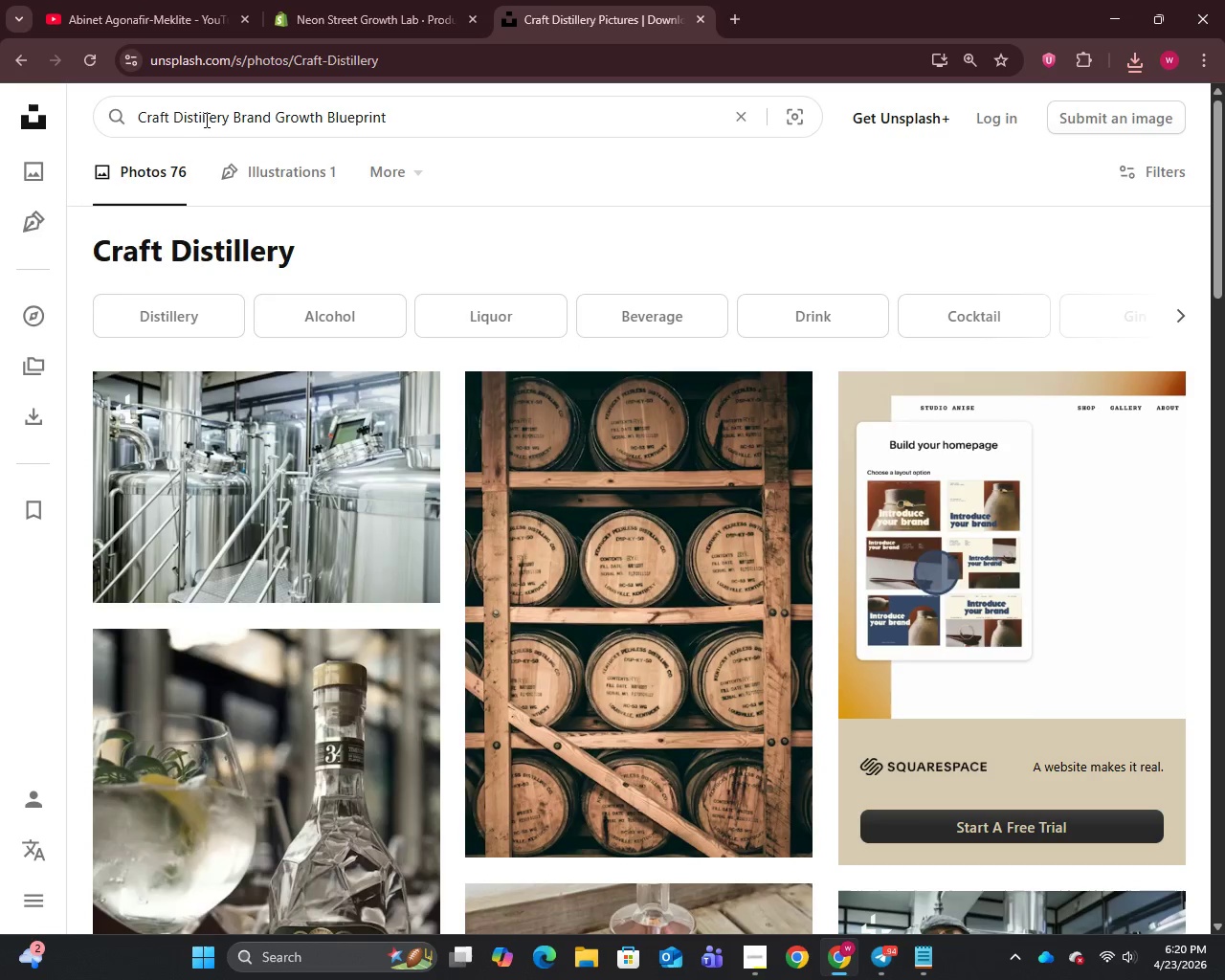 
left_click_drag(start_coordinate=[173, 115], to_coordinate=[127, 117])
 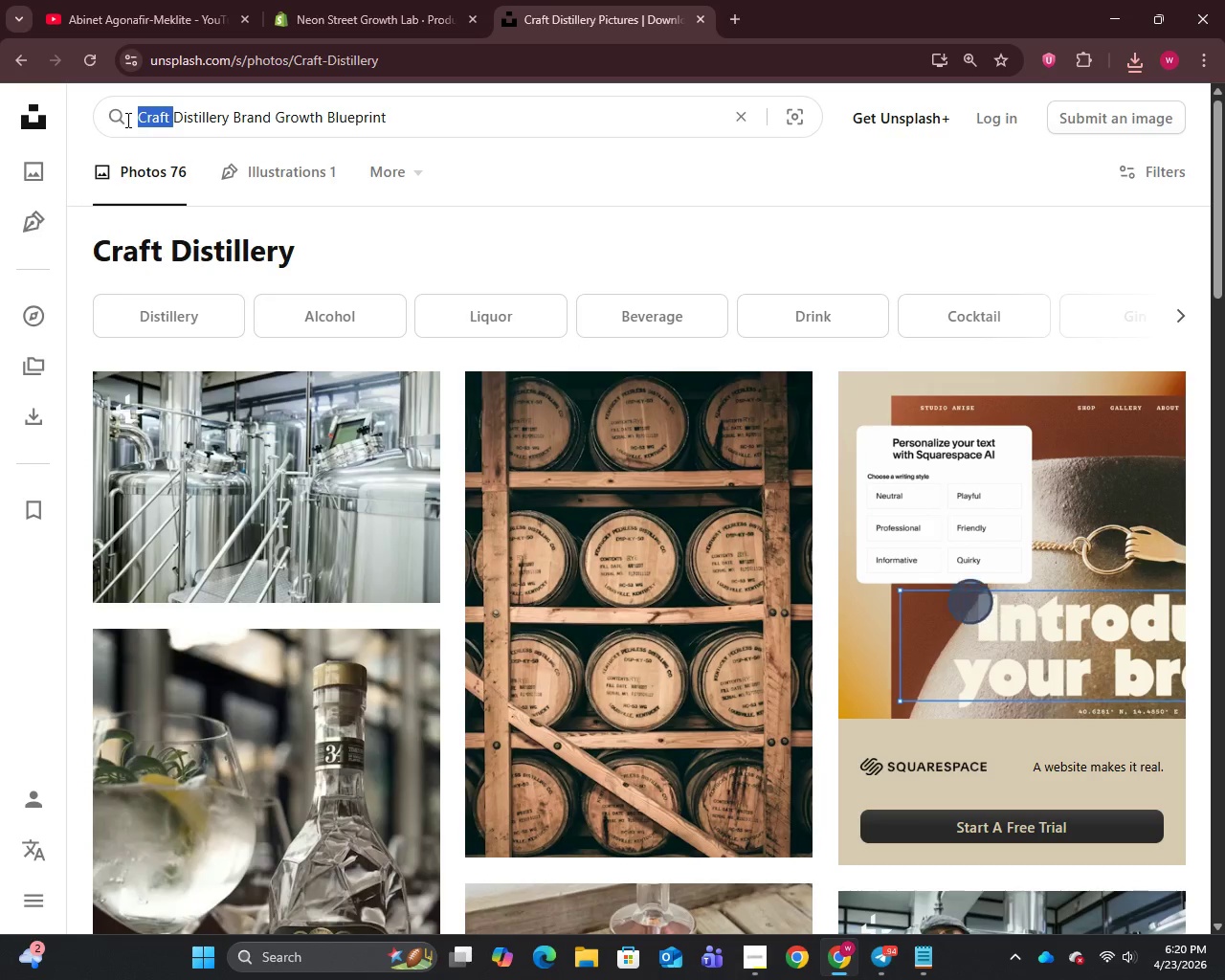 
key(Backspace)
 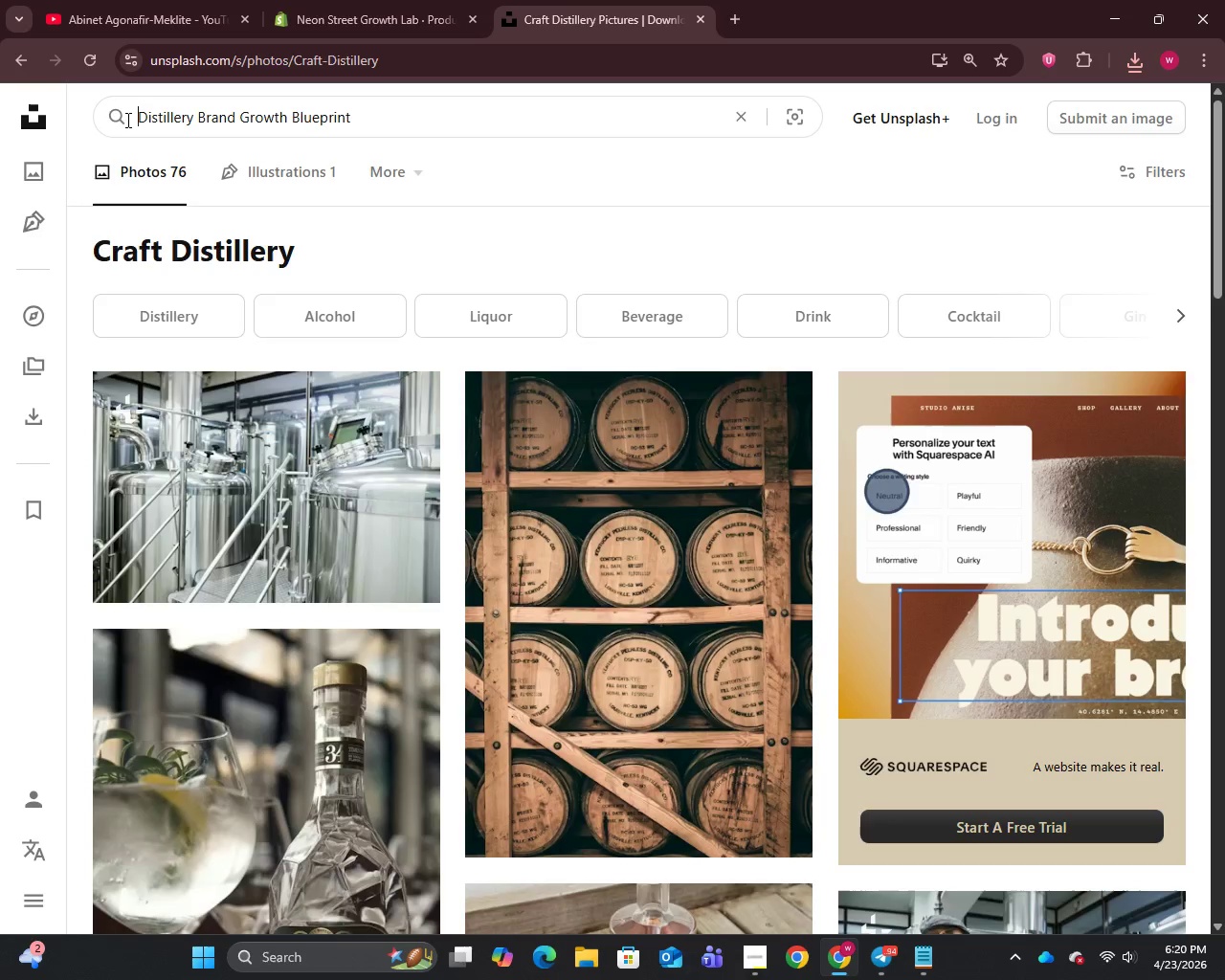 
key(Enter)
 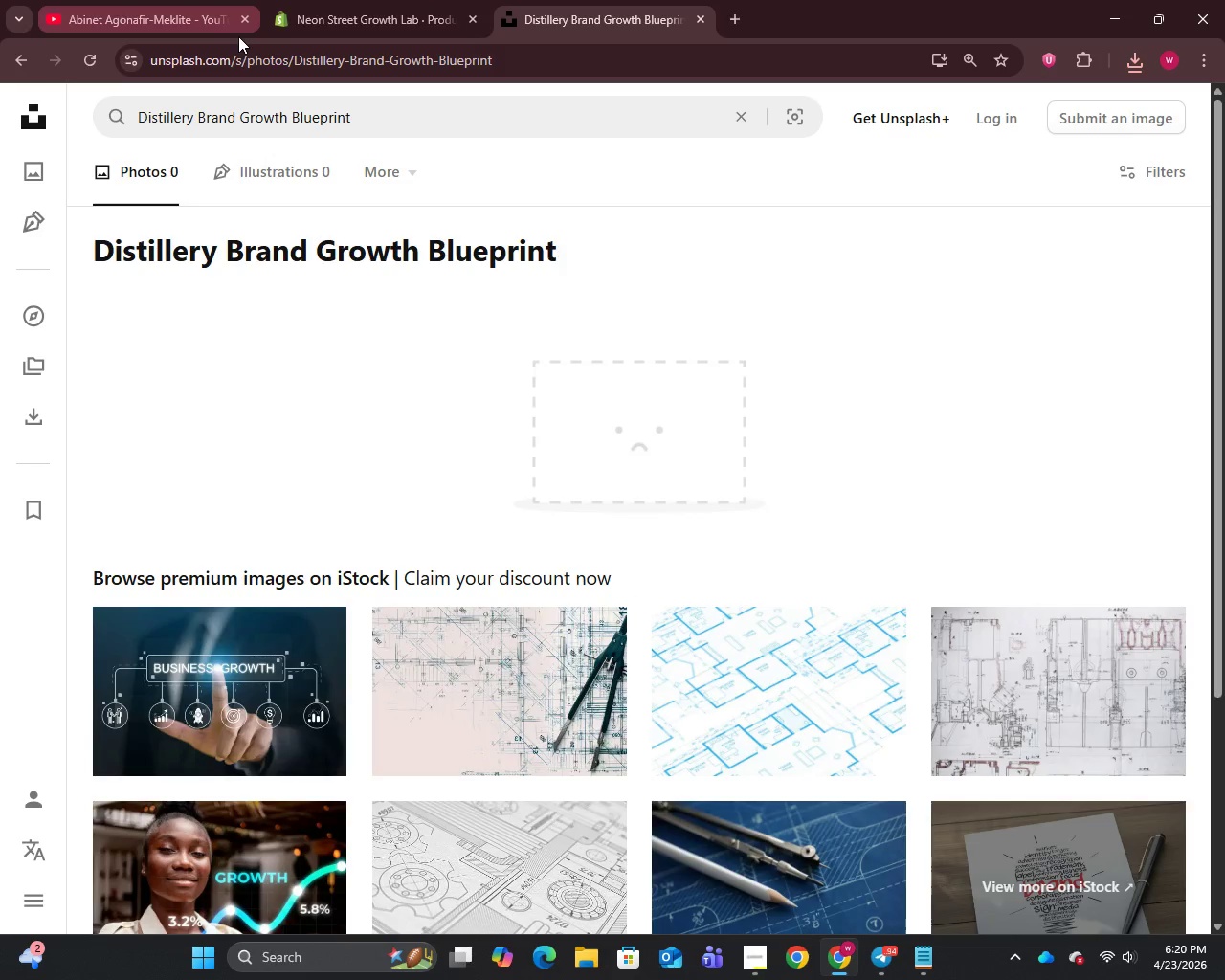 
left_click([327, 0])
 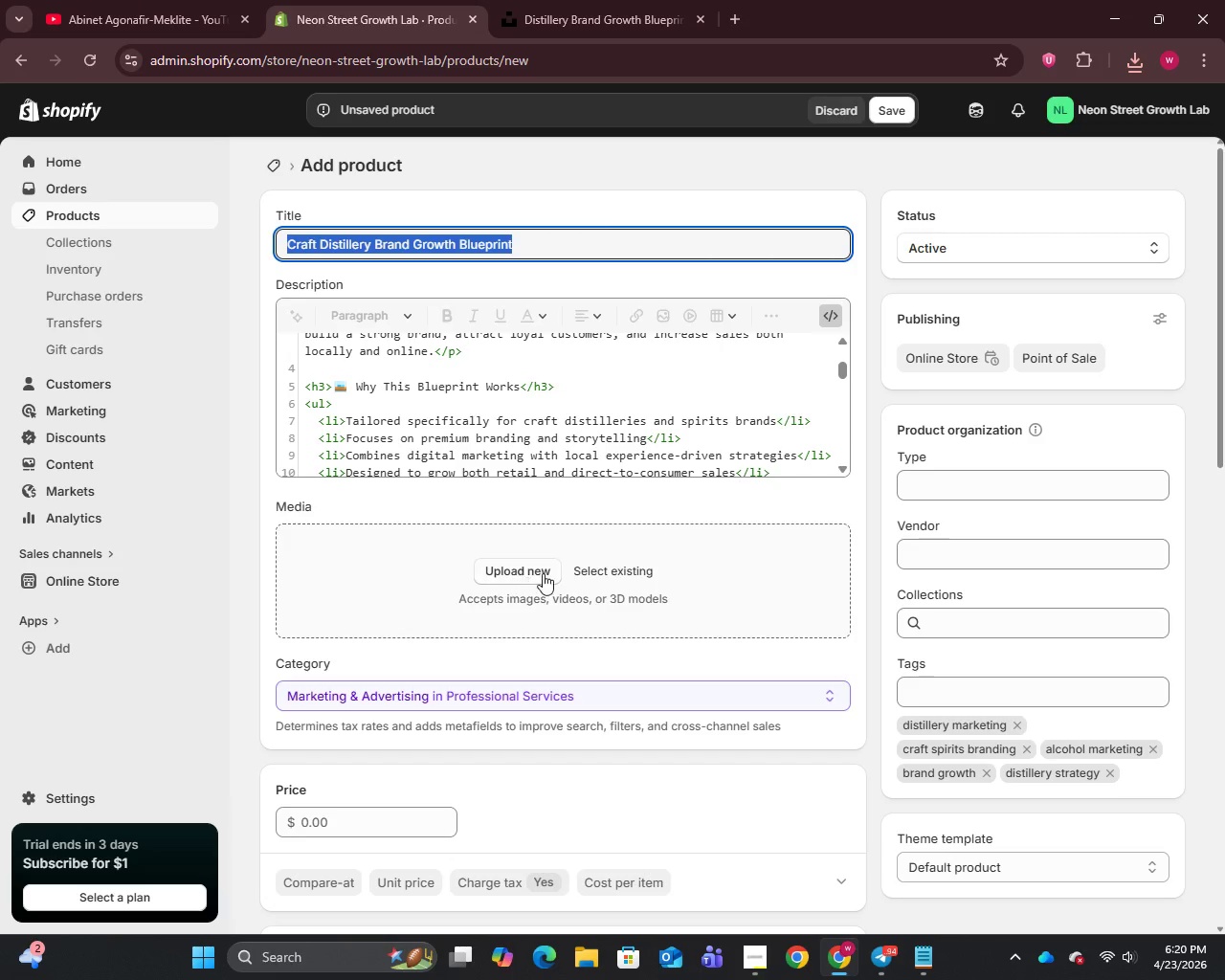 
left_click([544, 568])
 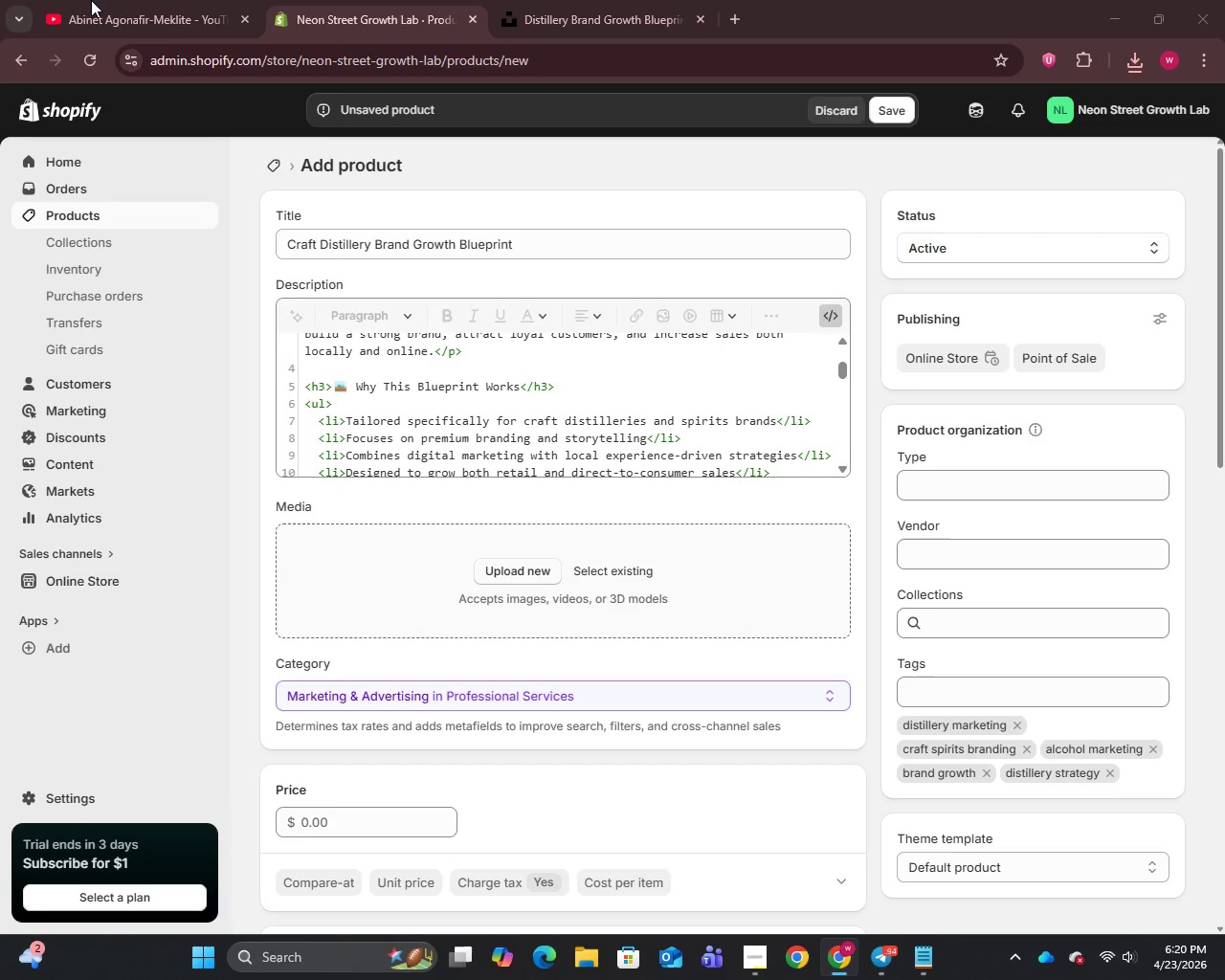 
left_click([83, 0])
 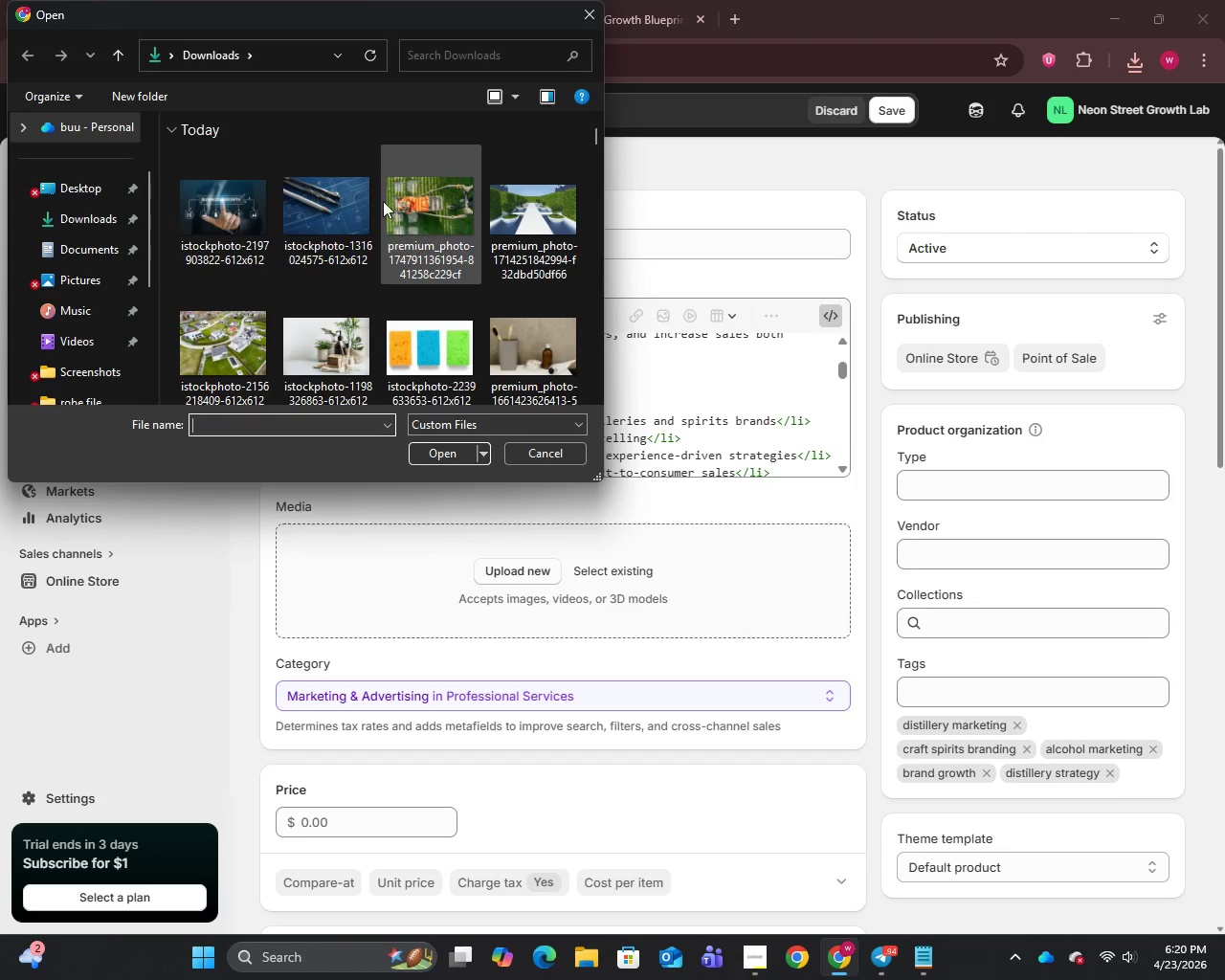 
left_click([236, 229])
 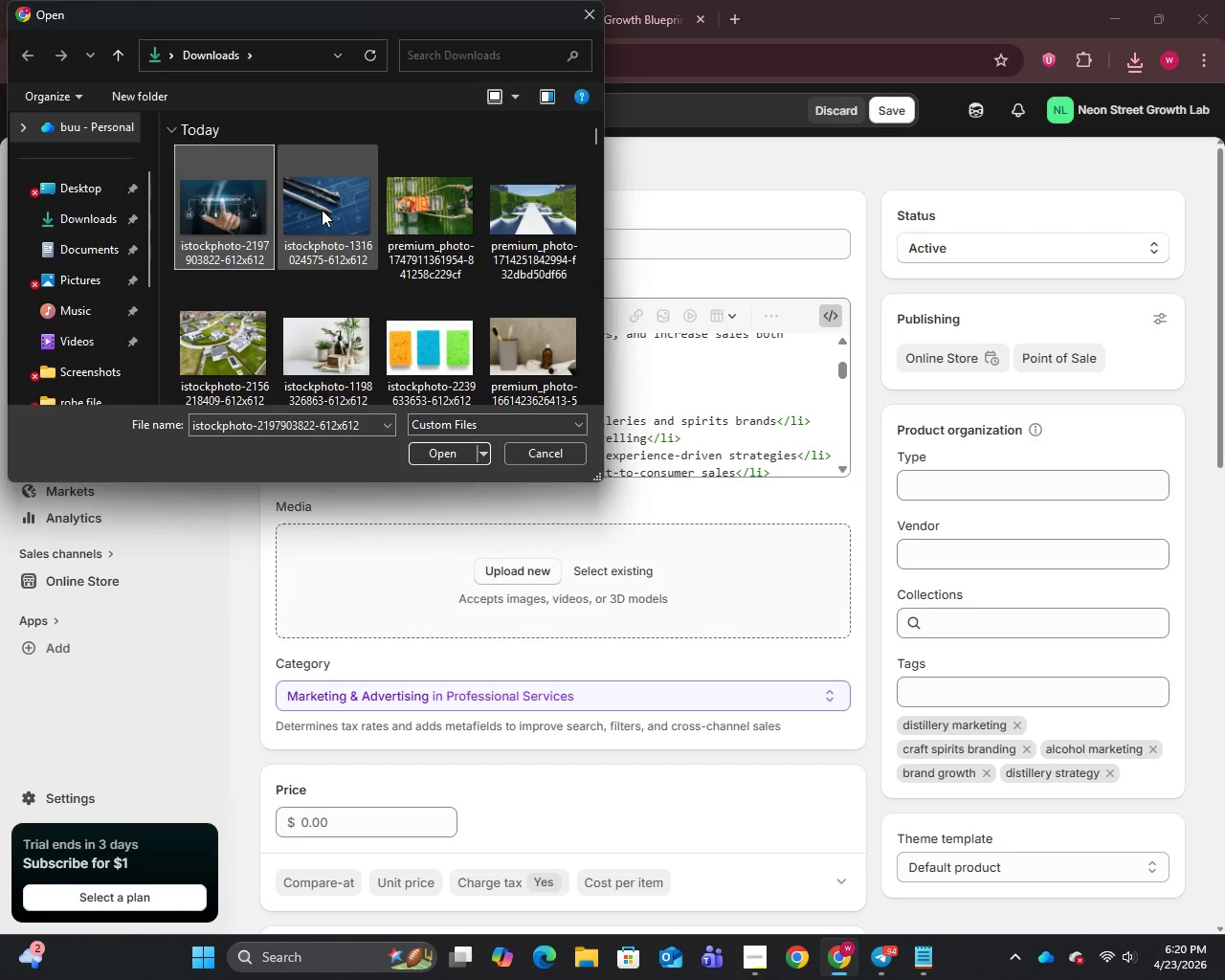 
left_click([322, 210])
 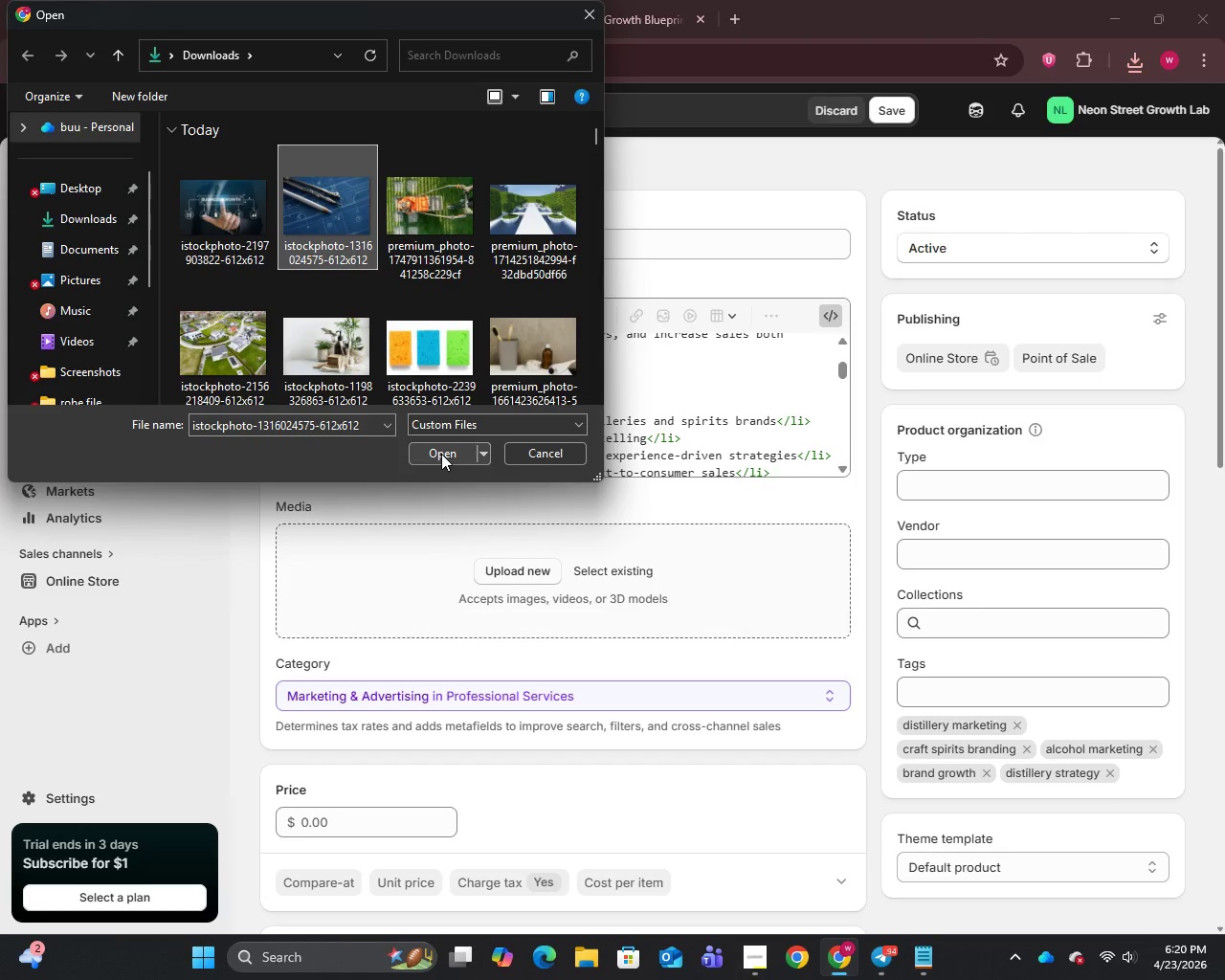 
left_click([441, 454])
 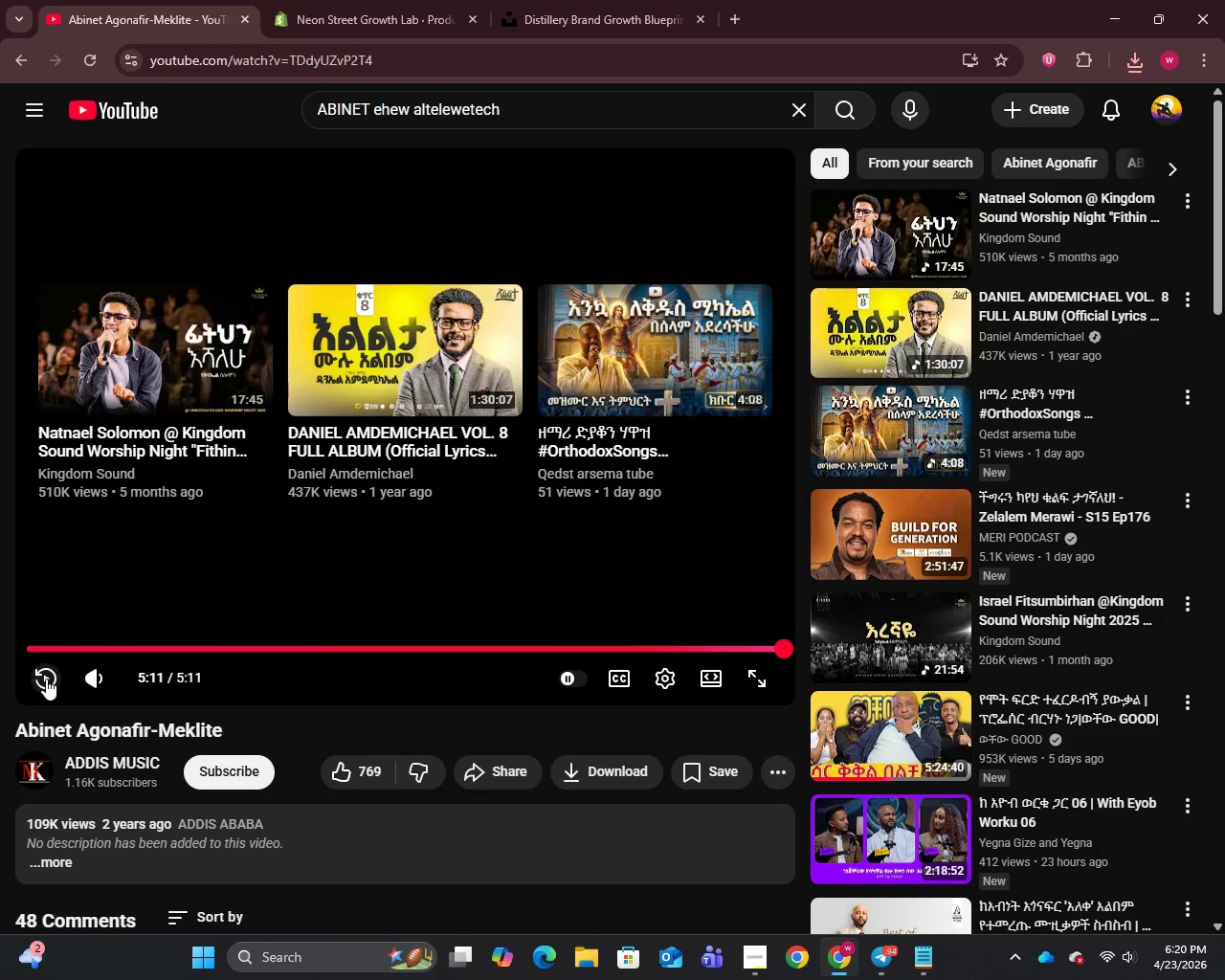 
left_click([330, 1])
 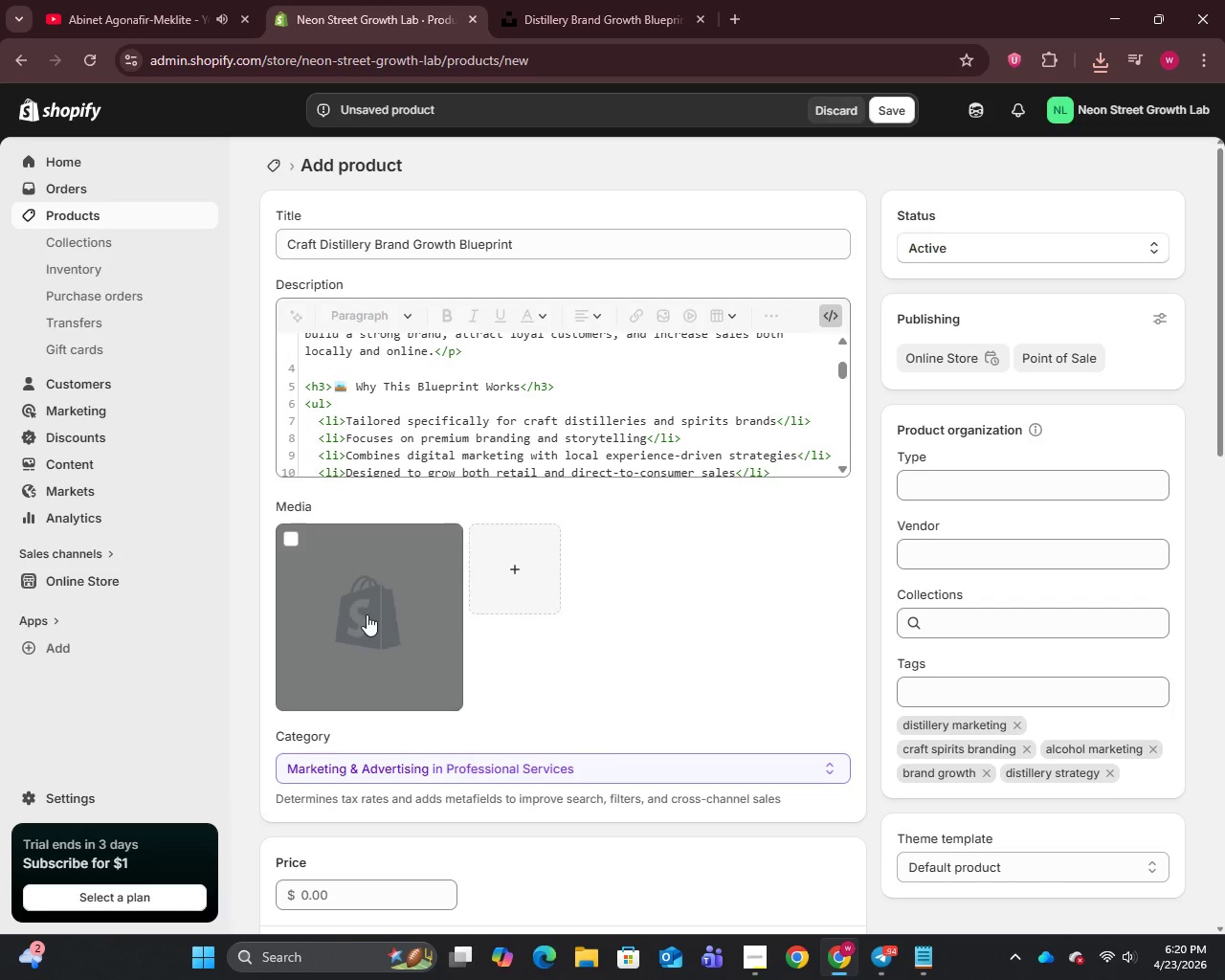 
left_click([367, 614])
 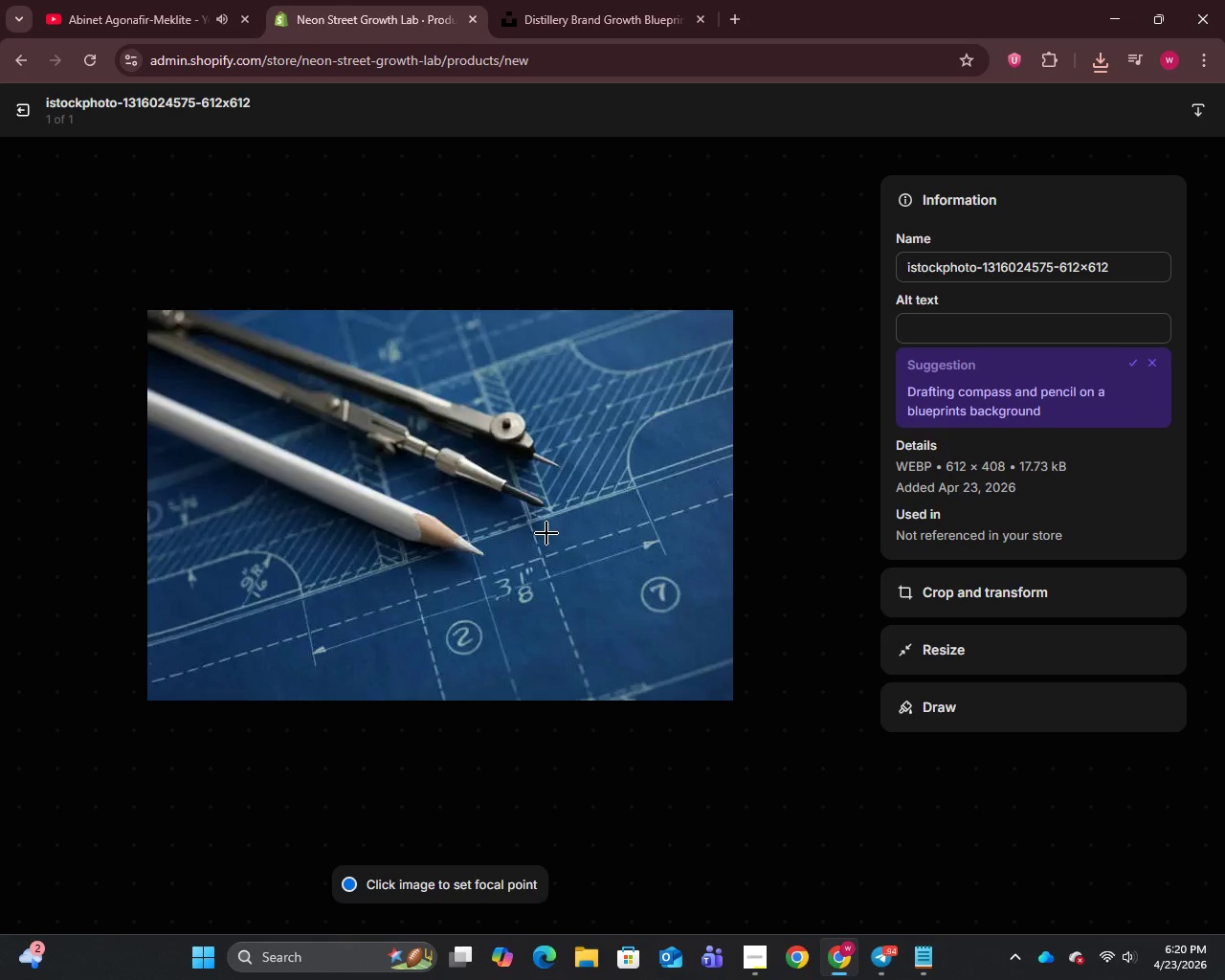 
wait(5.8)
 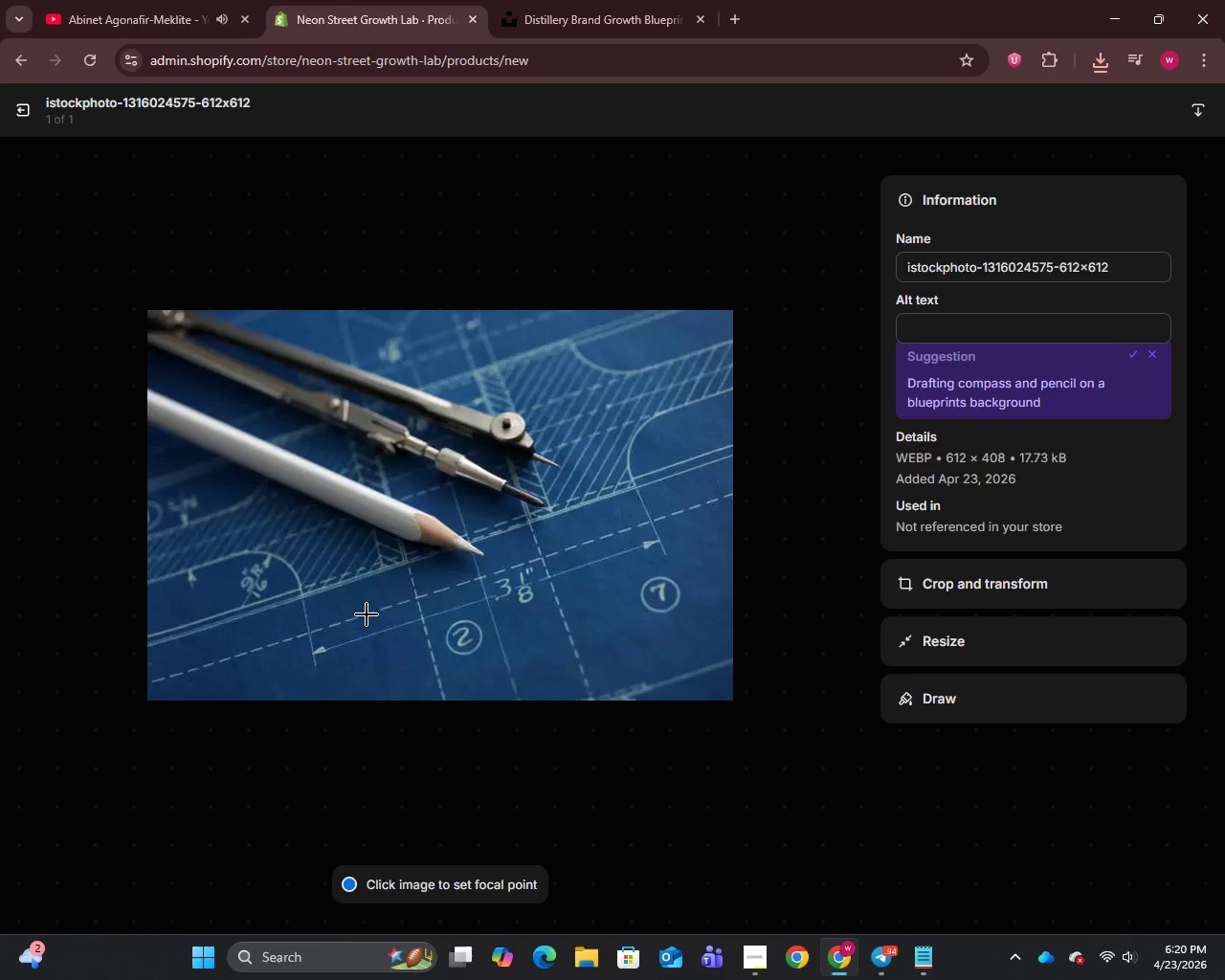 
left_click([19, 105])
 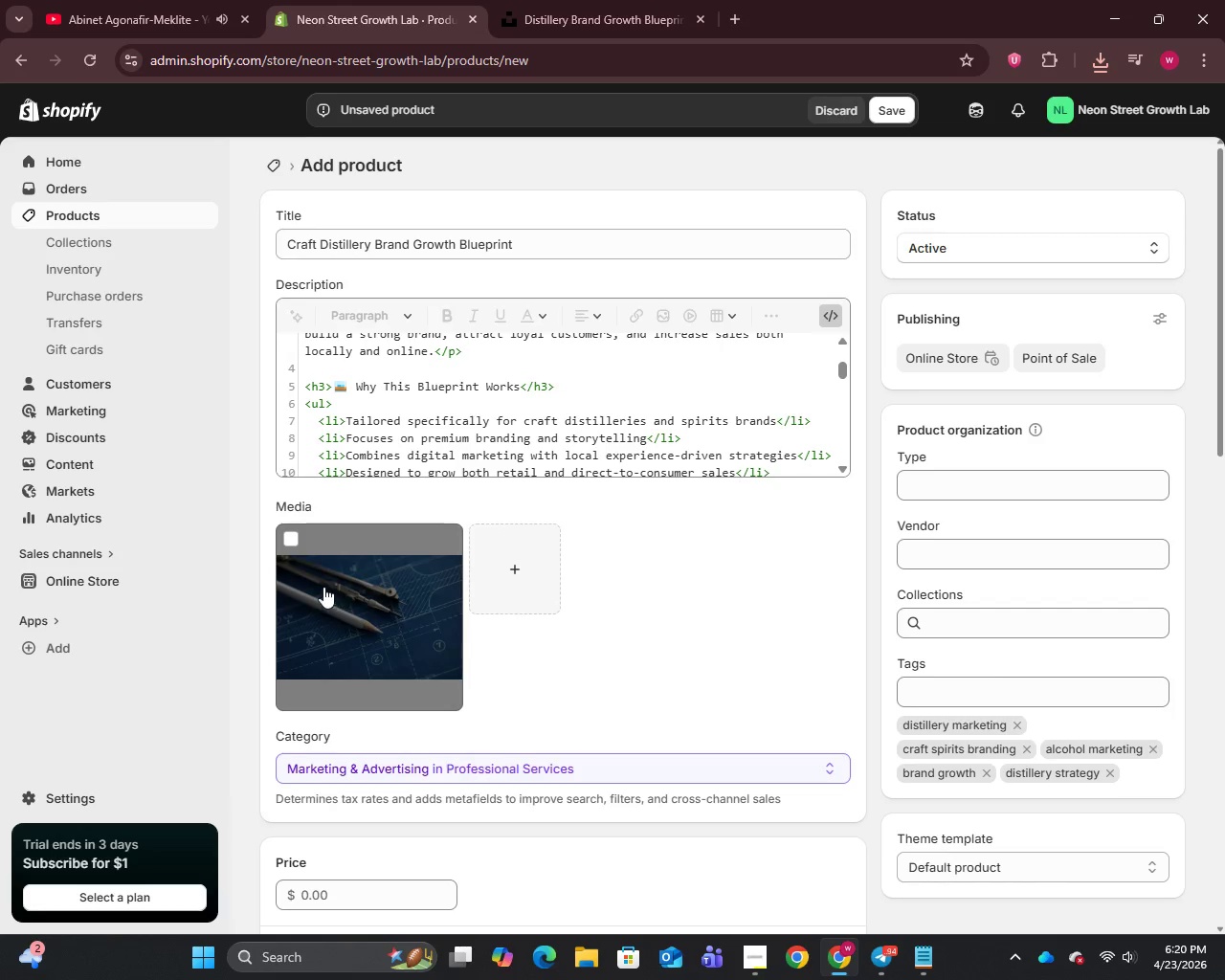 
left_click([294, 537])
 